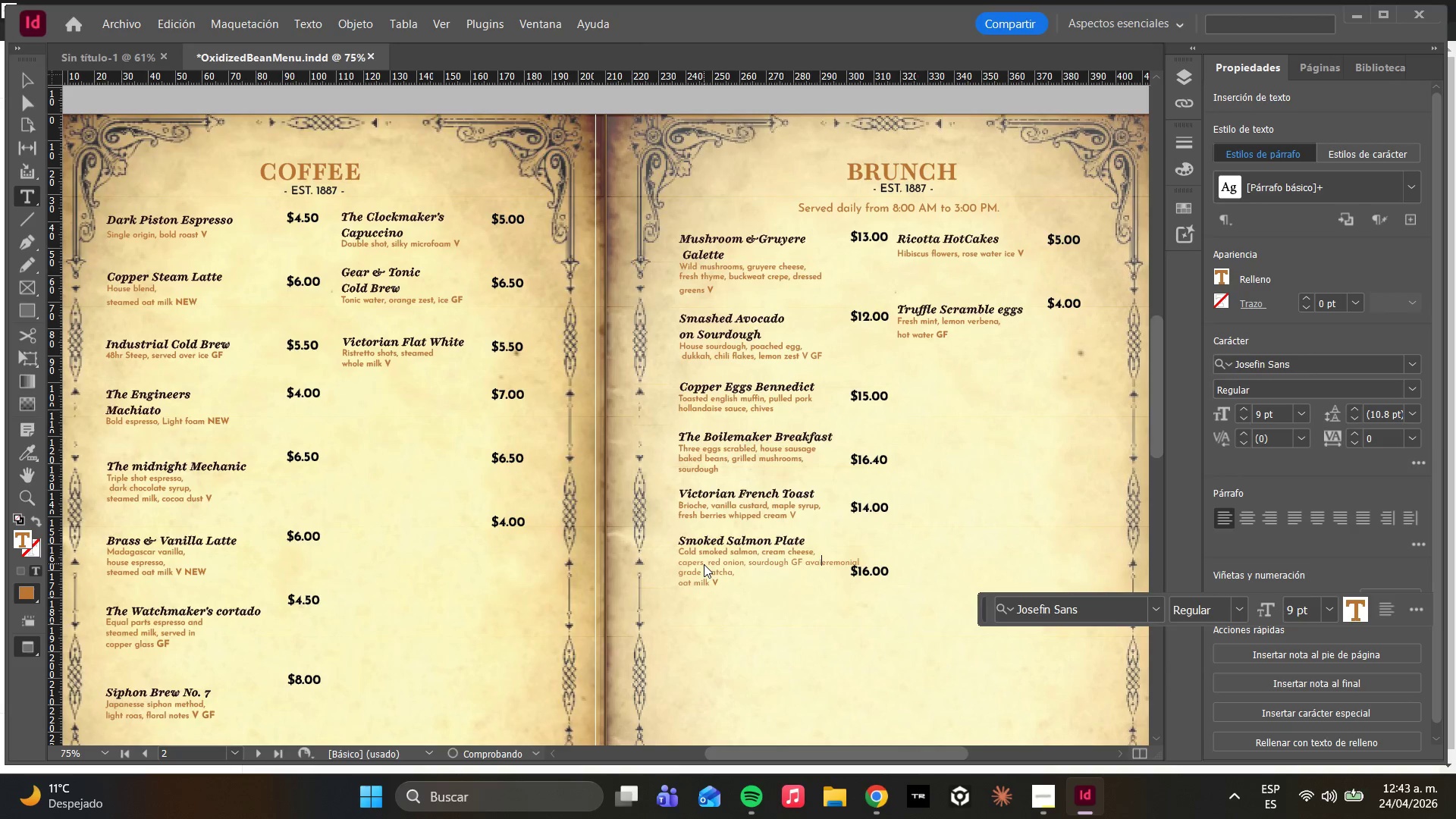 
hold_key(key=Backspace, duration=0.61)
 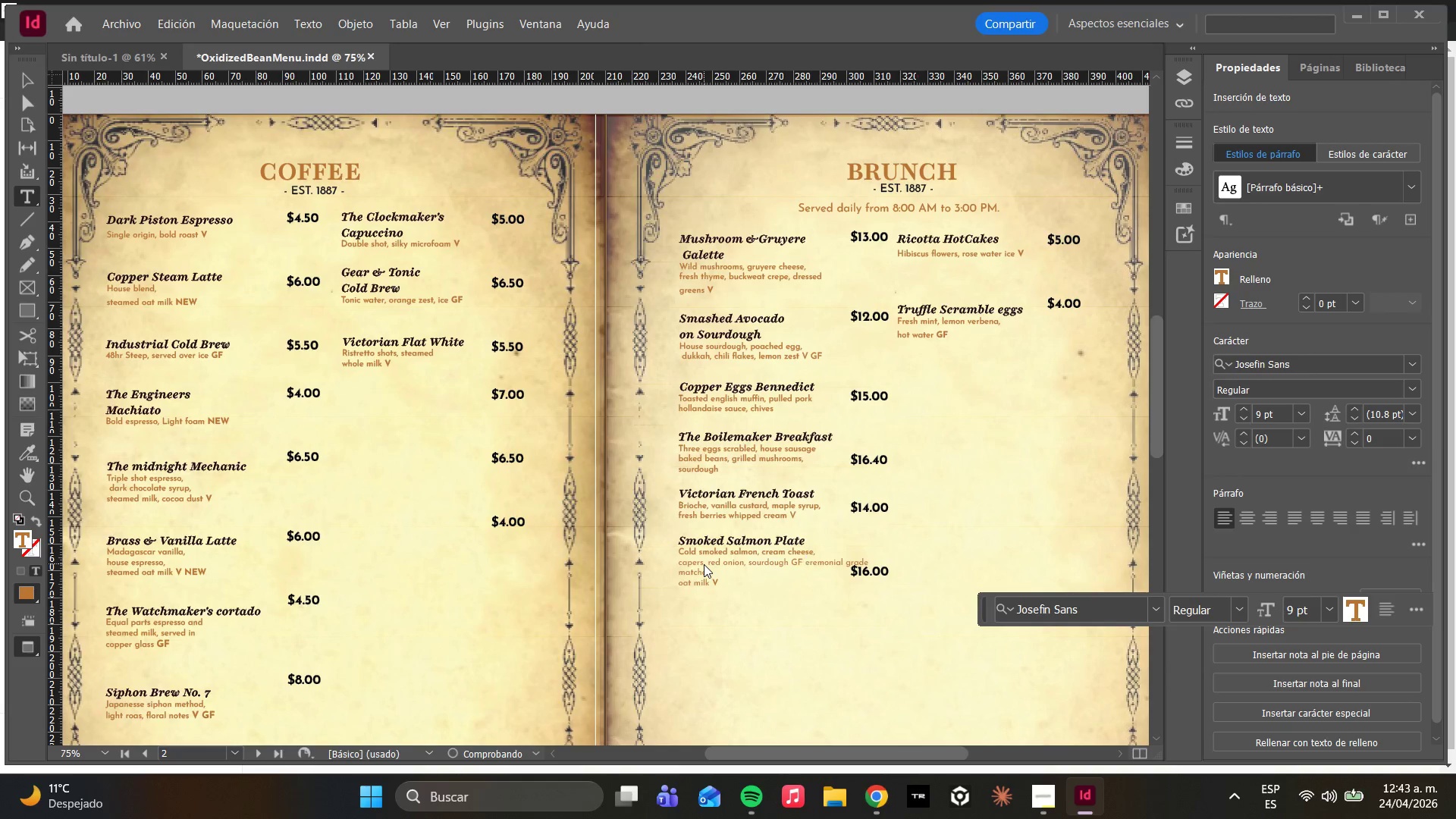 
key(ArrowLeft)
 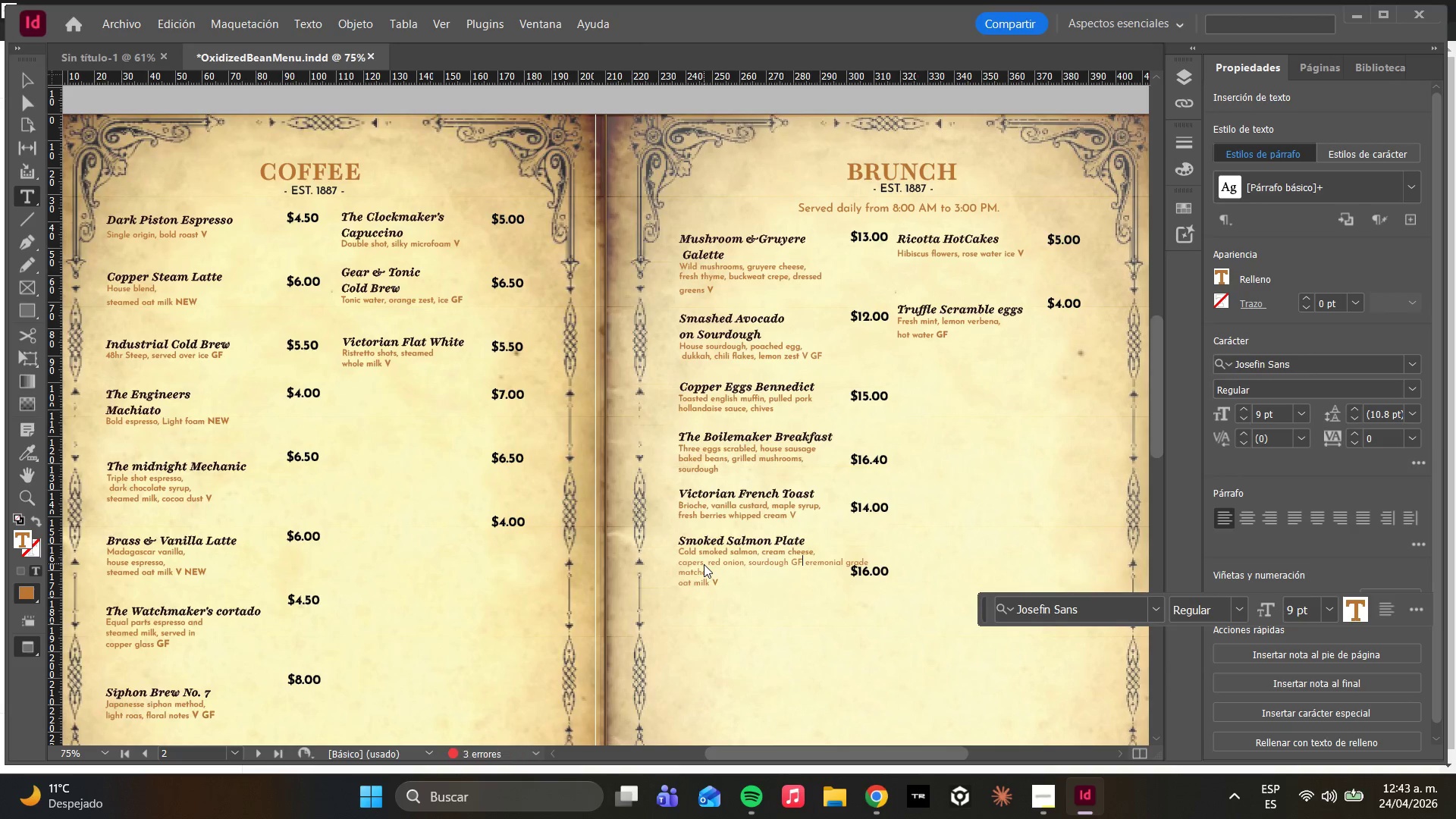 
key(ArrowLeft)
 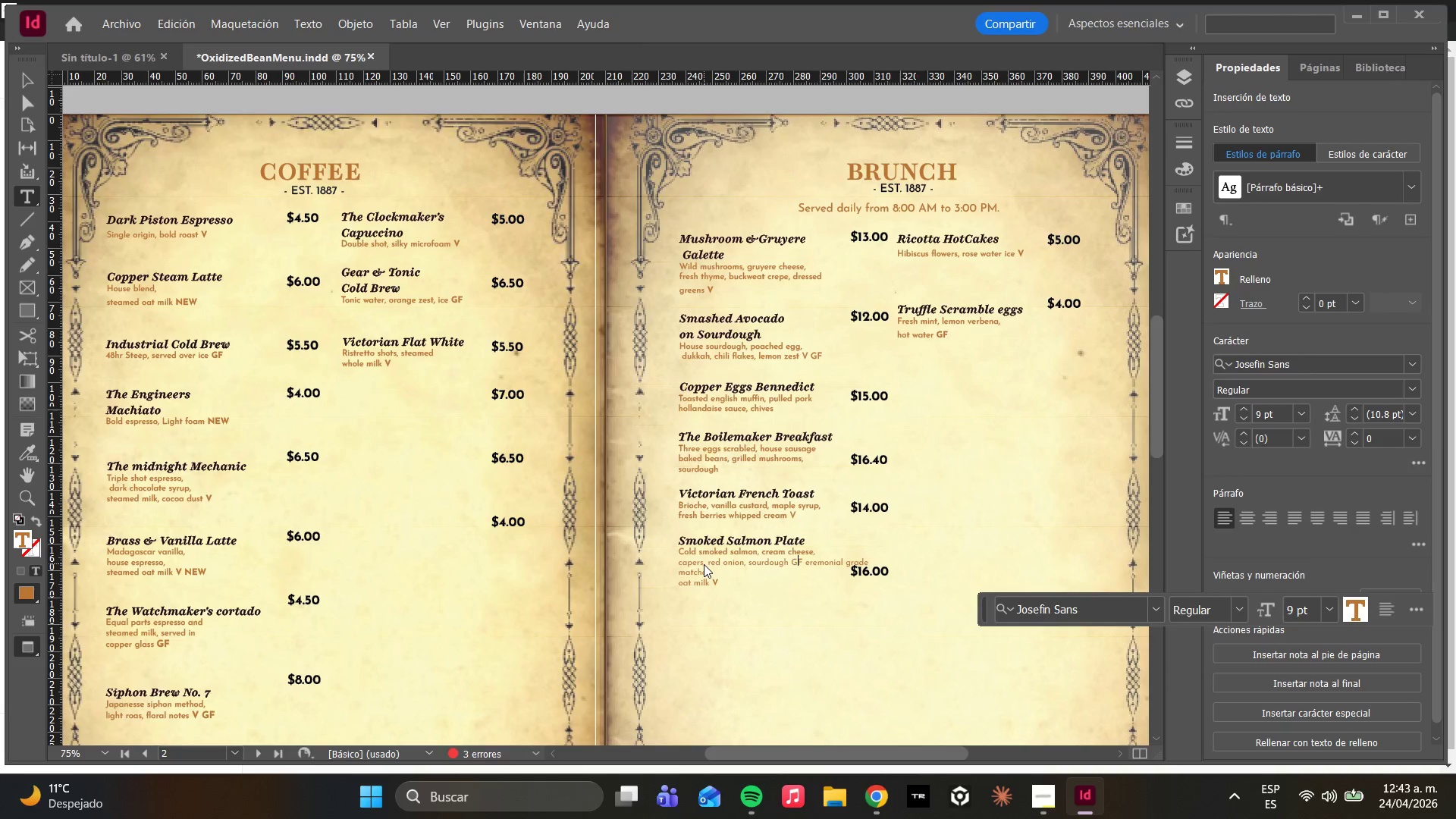 
key(ArrowLeft)
 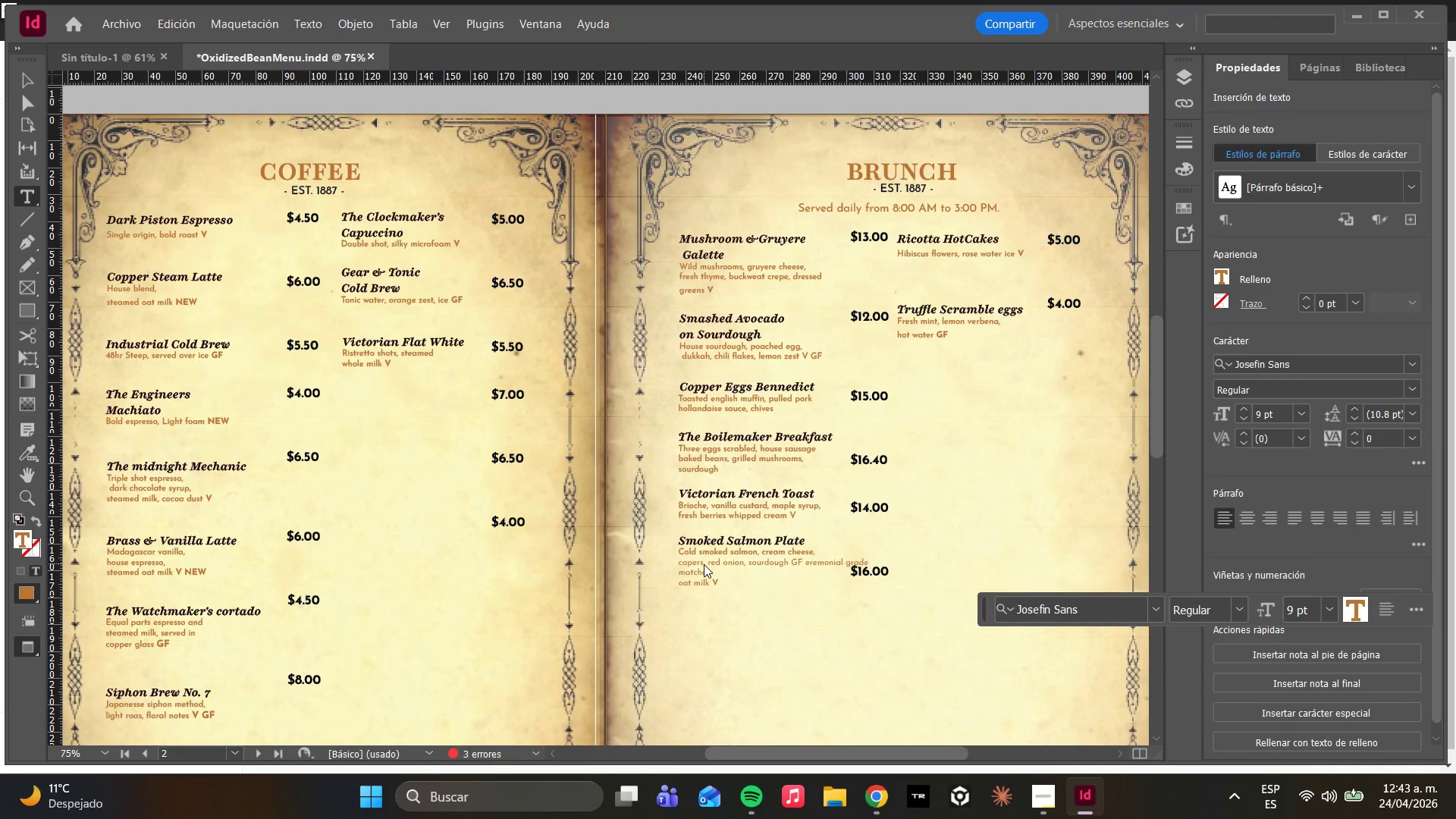 
key(Enter)
 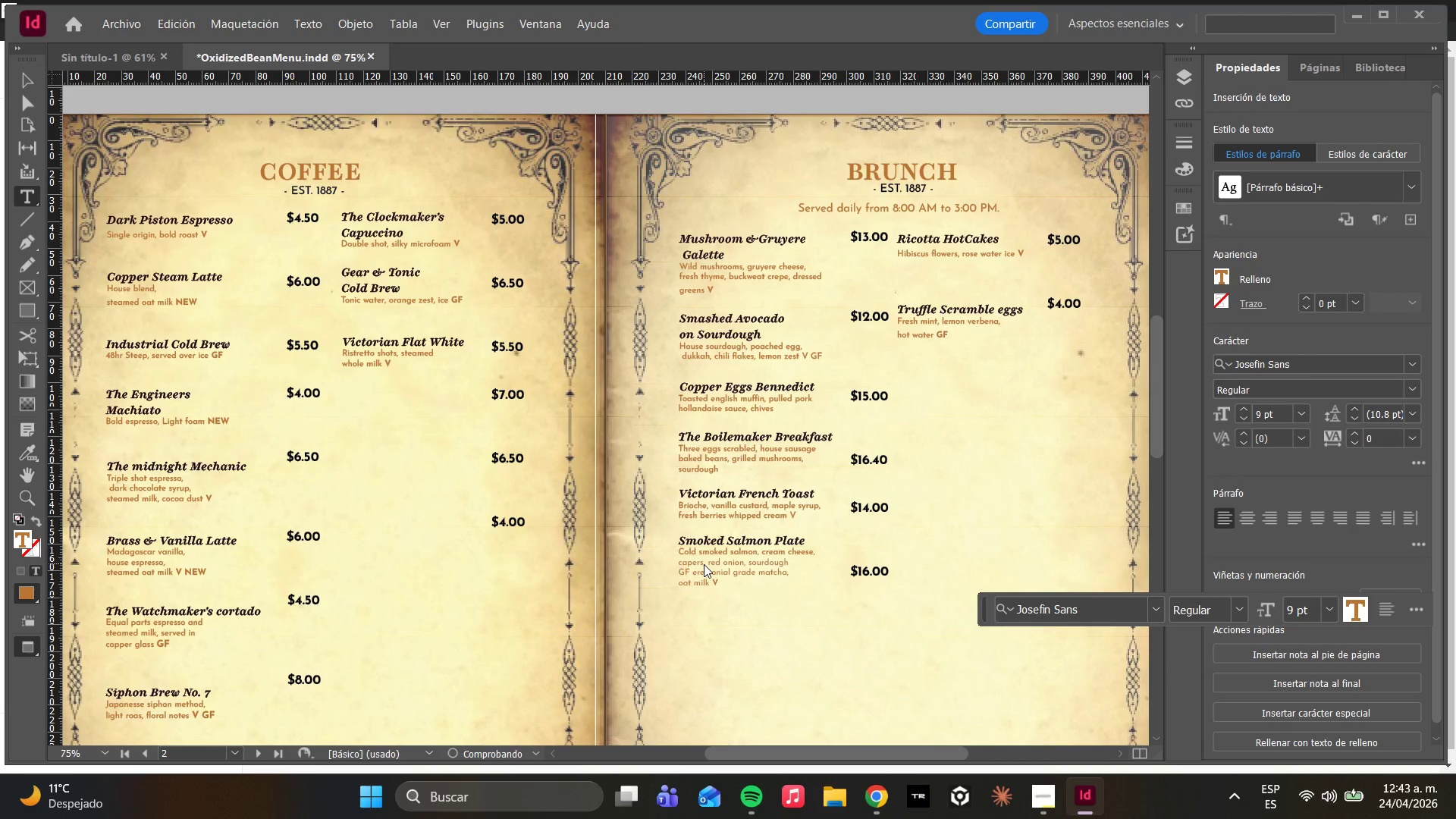 
key(ArrowRight)
 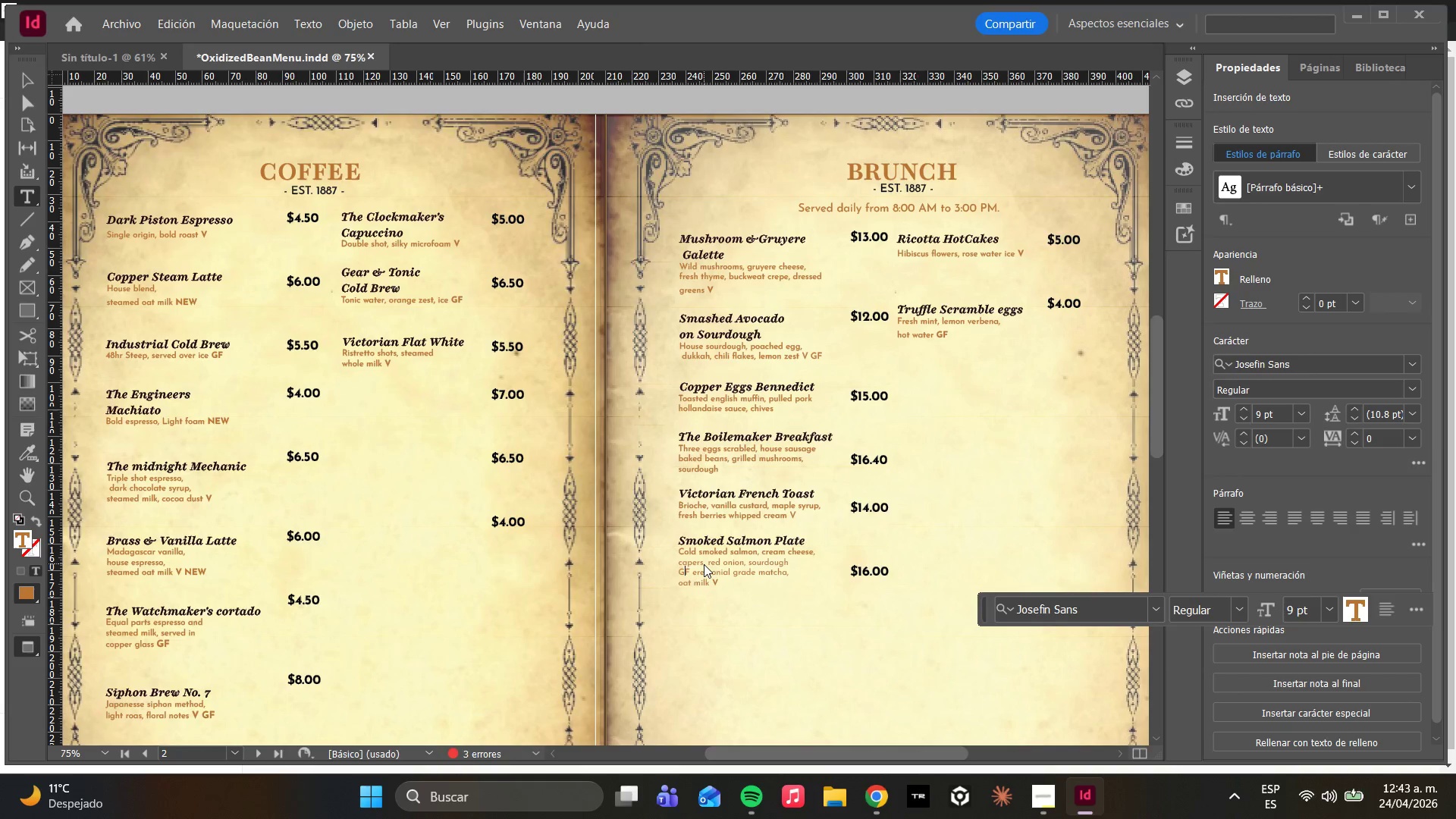 
key(ArrowRight)
 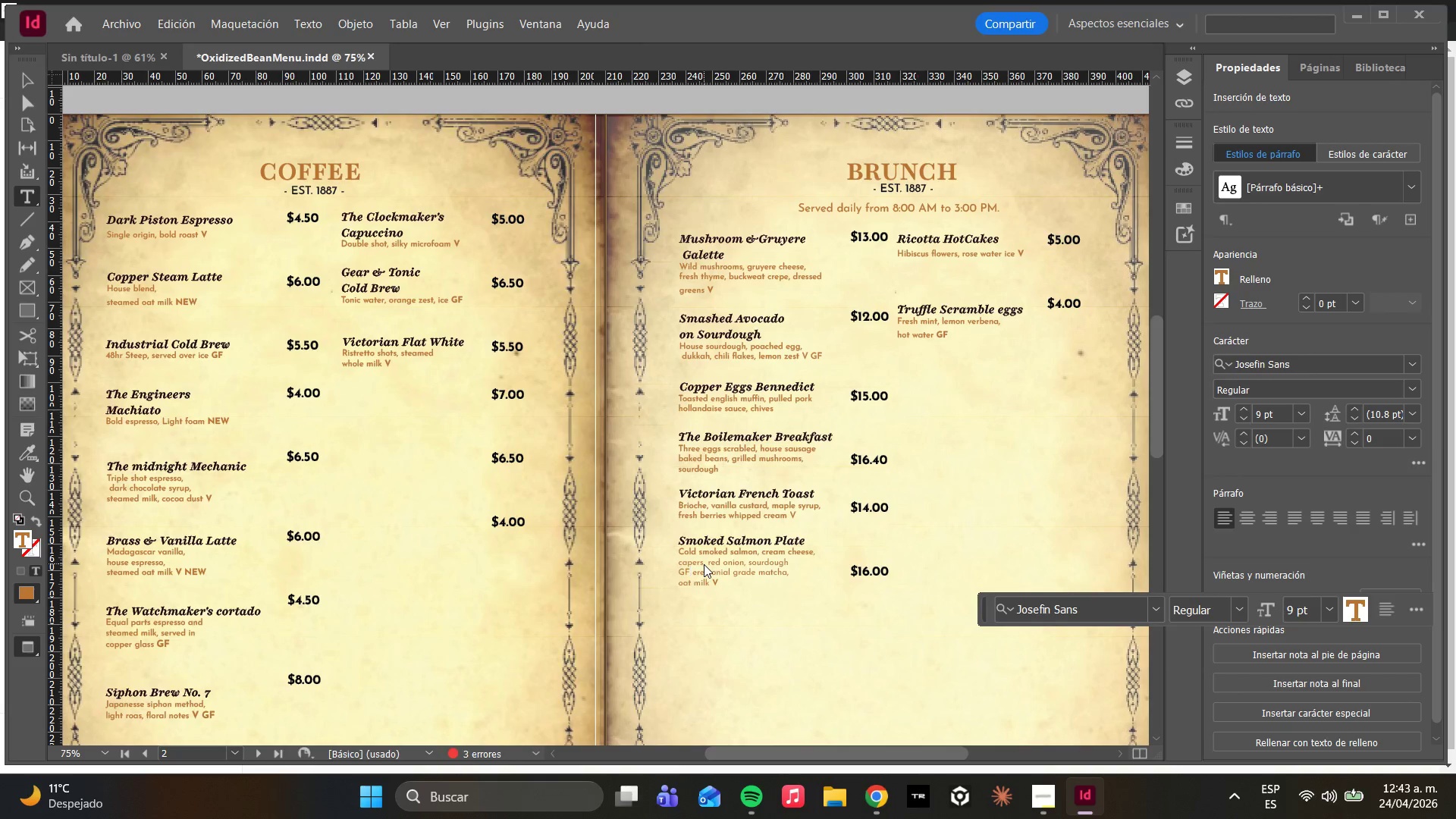 
type( available)
 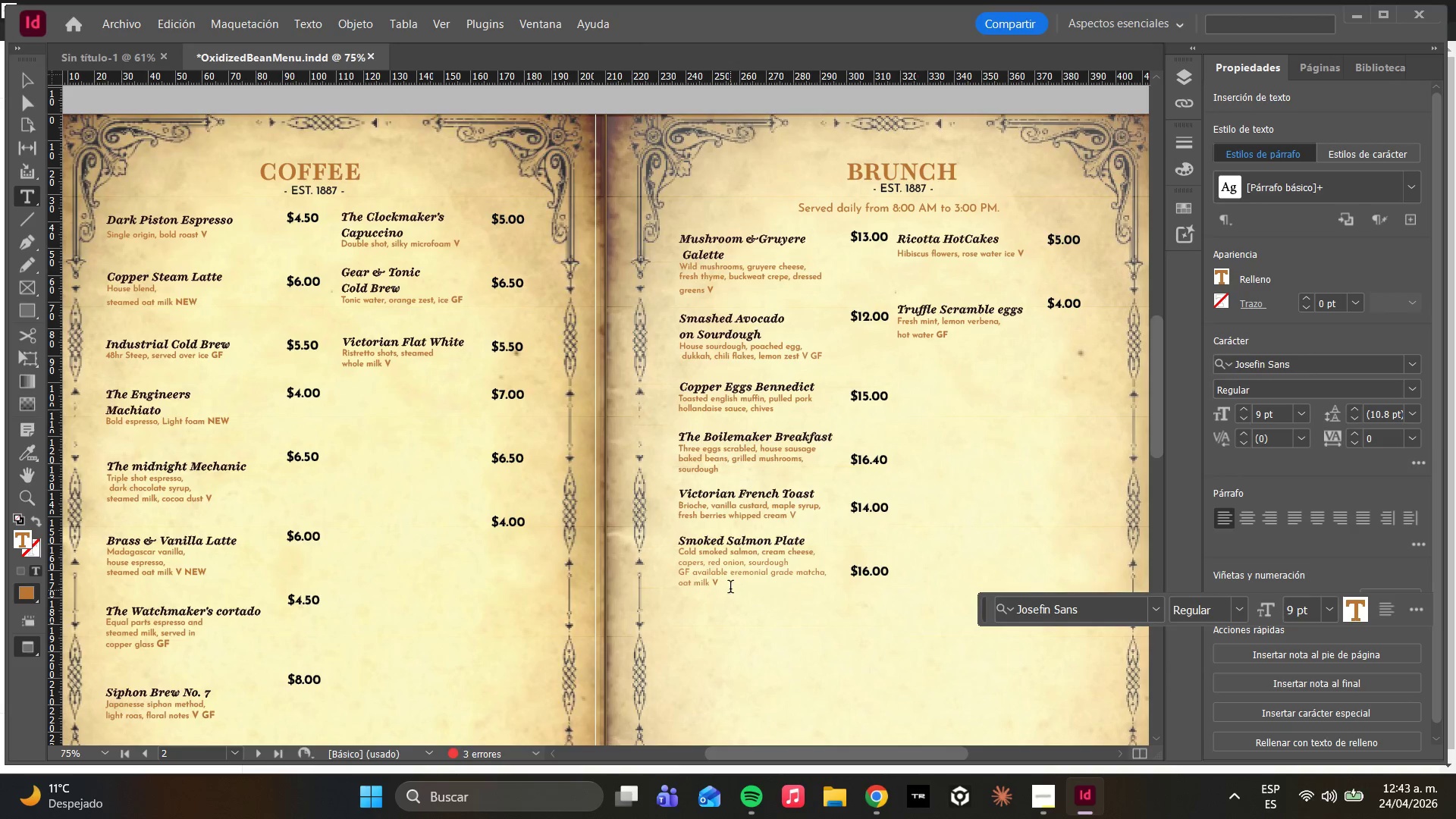 
left_click([725, 585])
 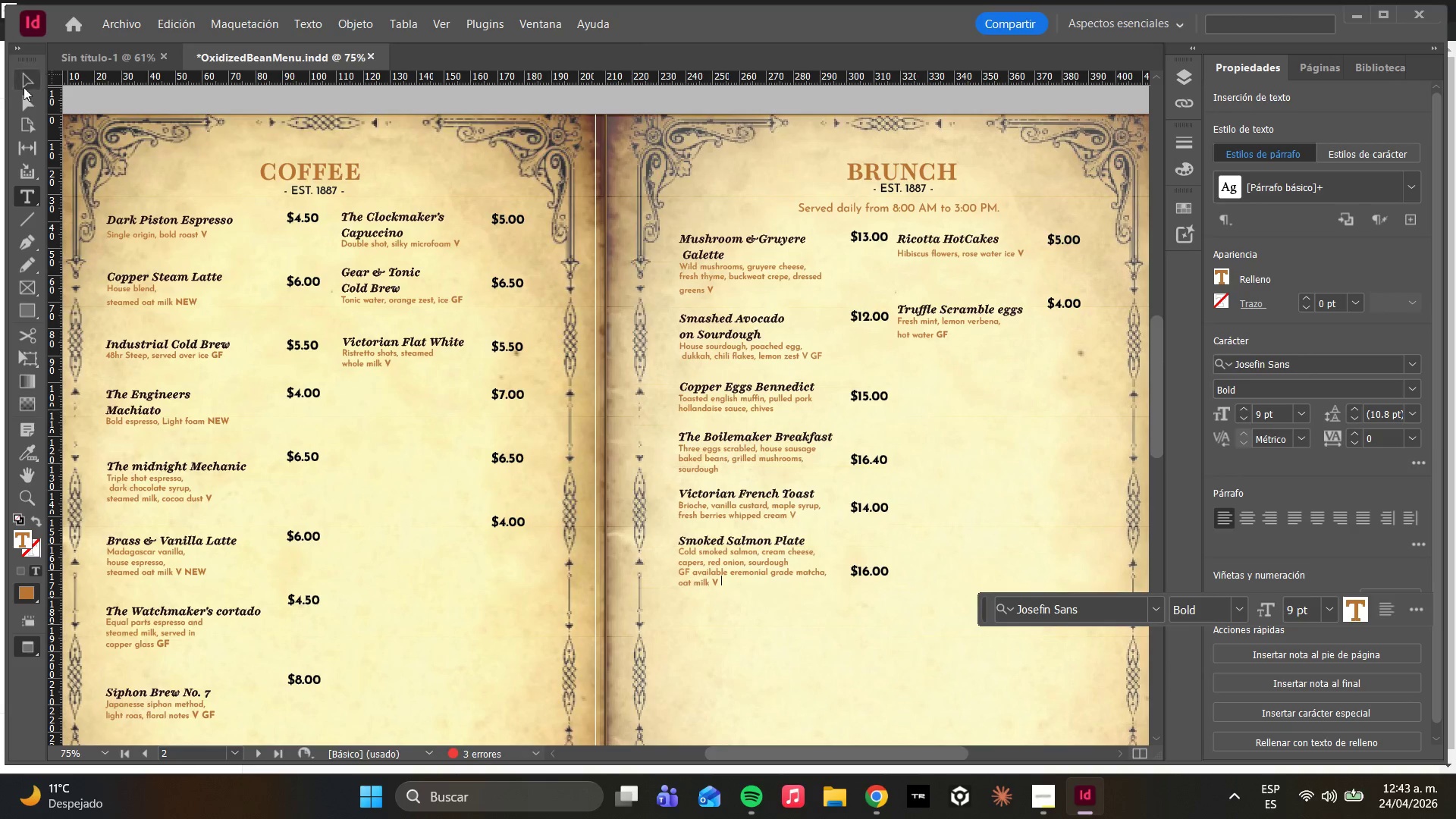 
left_click([28, 107])
 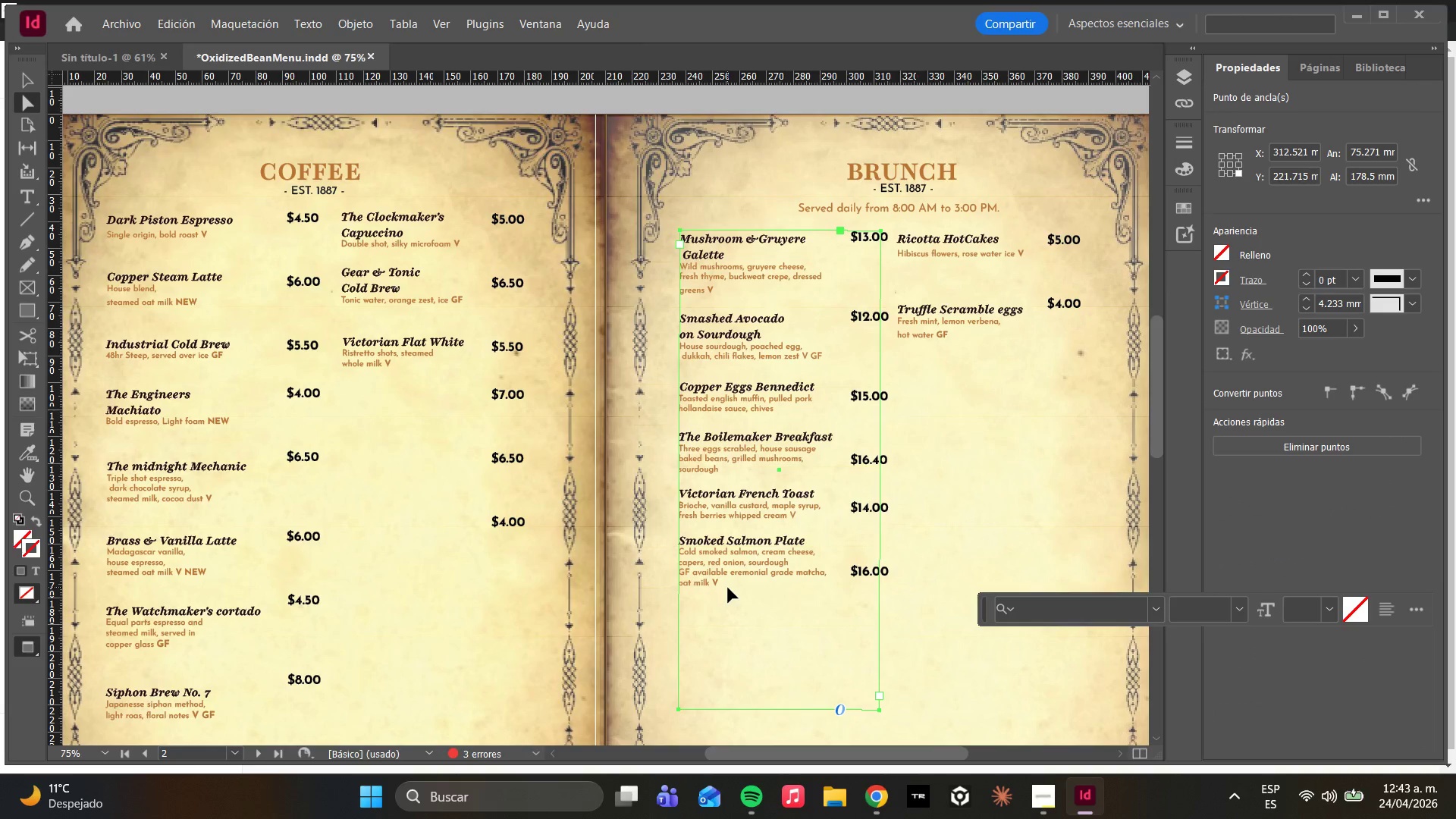 
double_click([726, 584])
 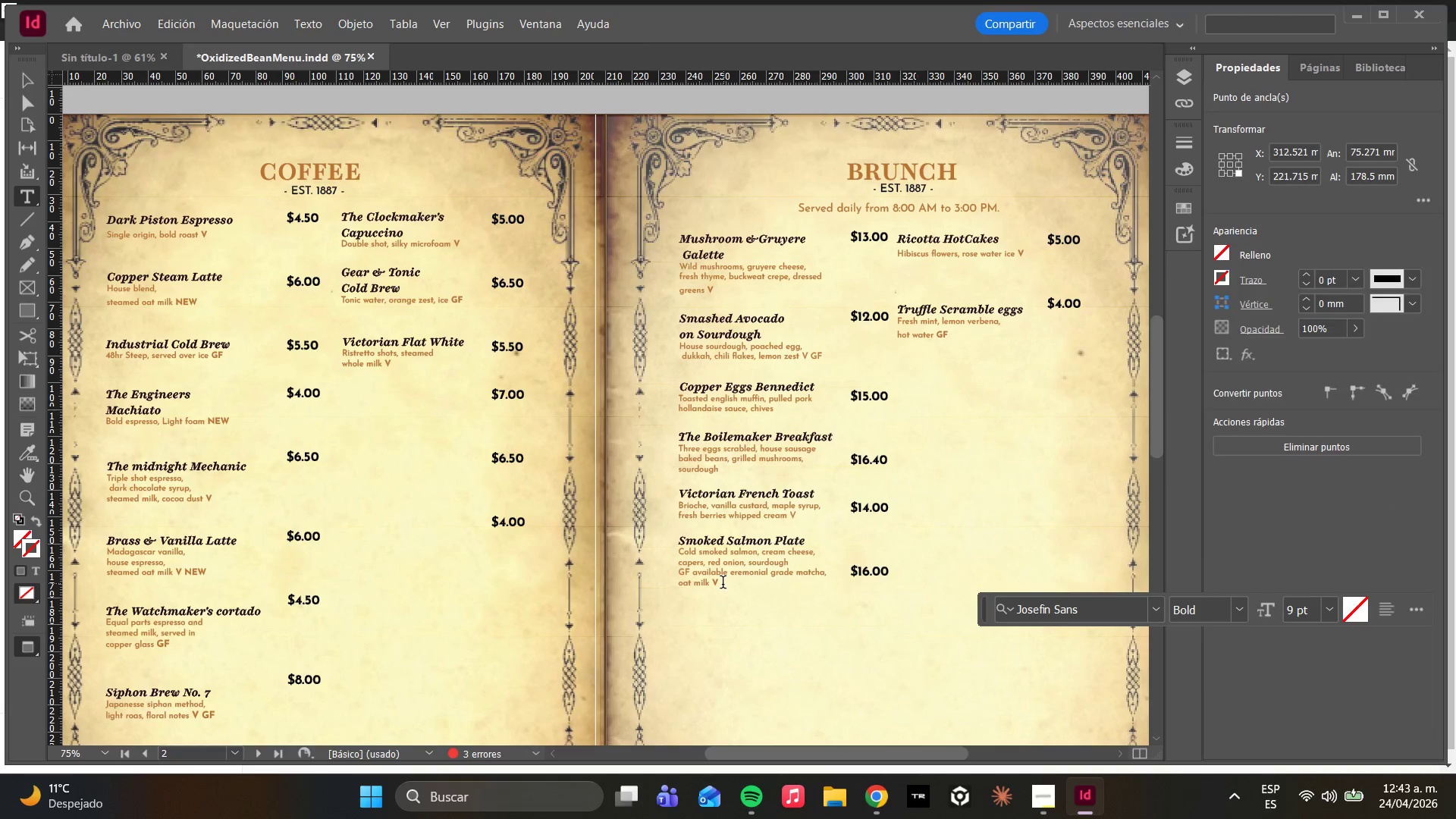 
left_click_drag(start_coordinate=[723, 584], to_coordinate=[717, 584])
 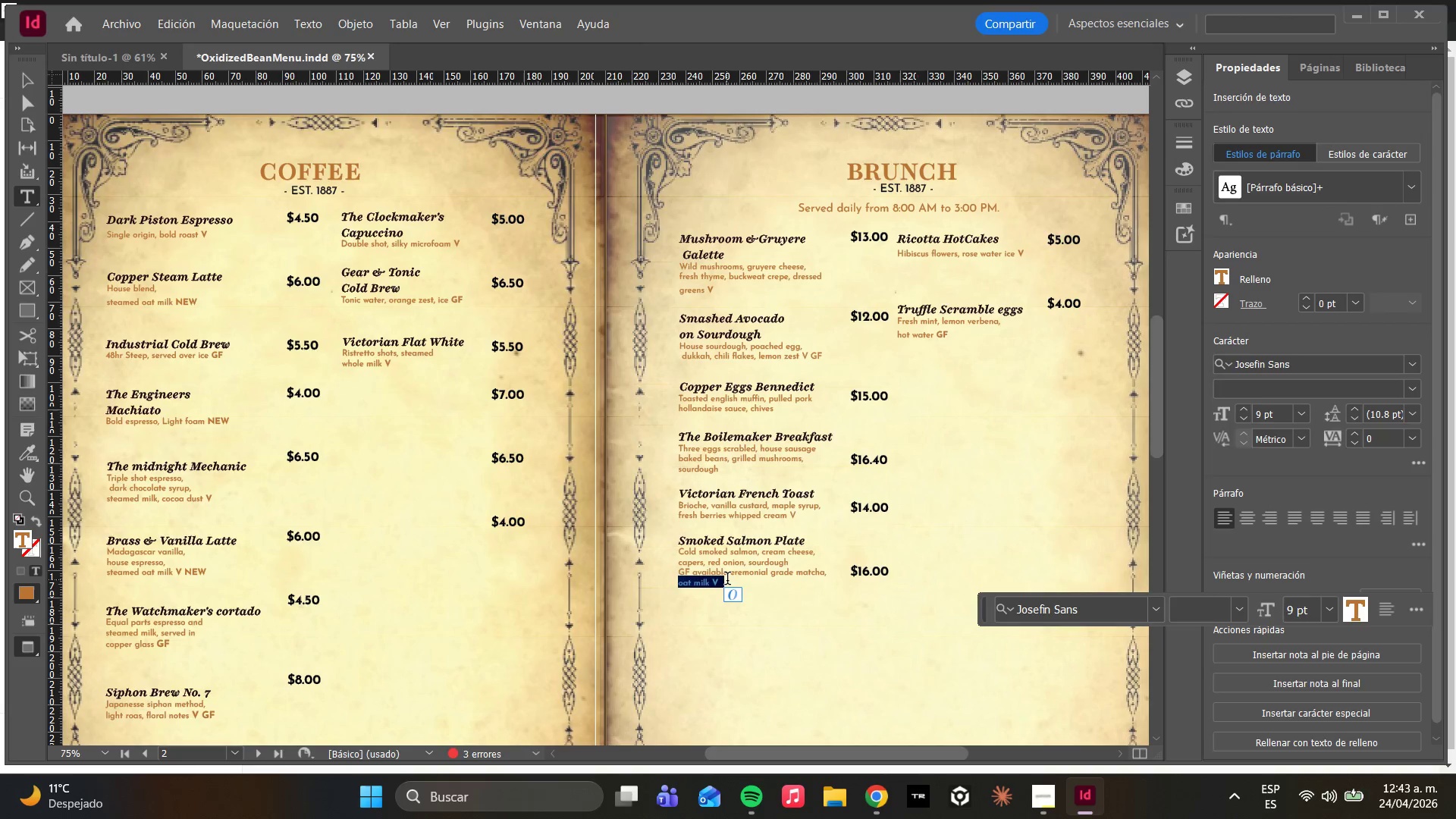 
left_click([727, 580])
 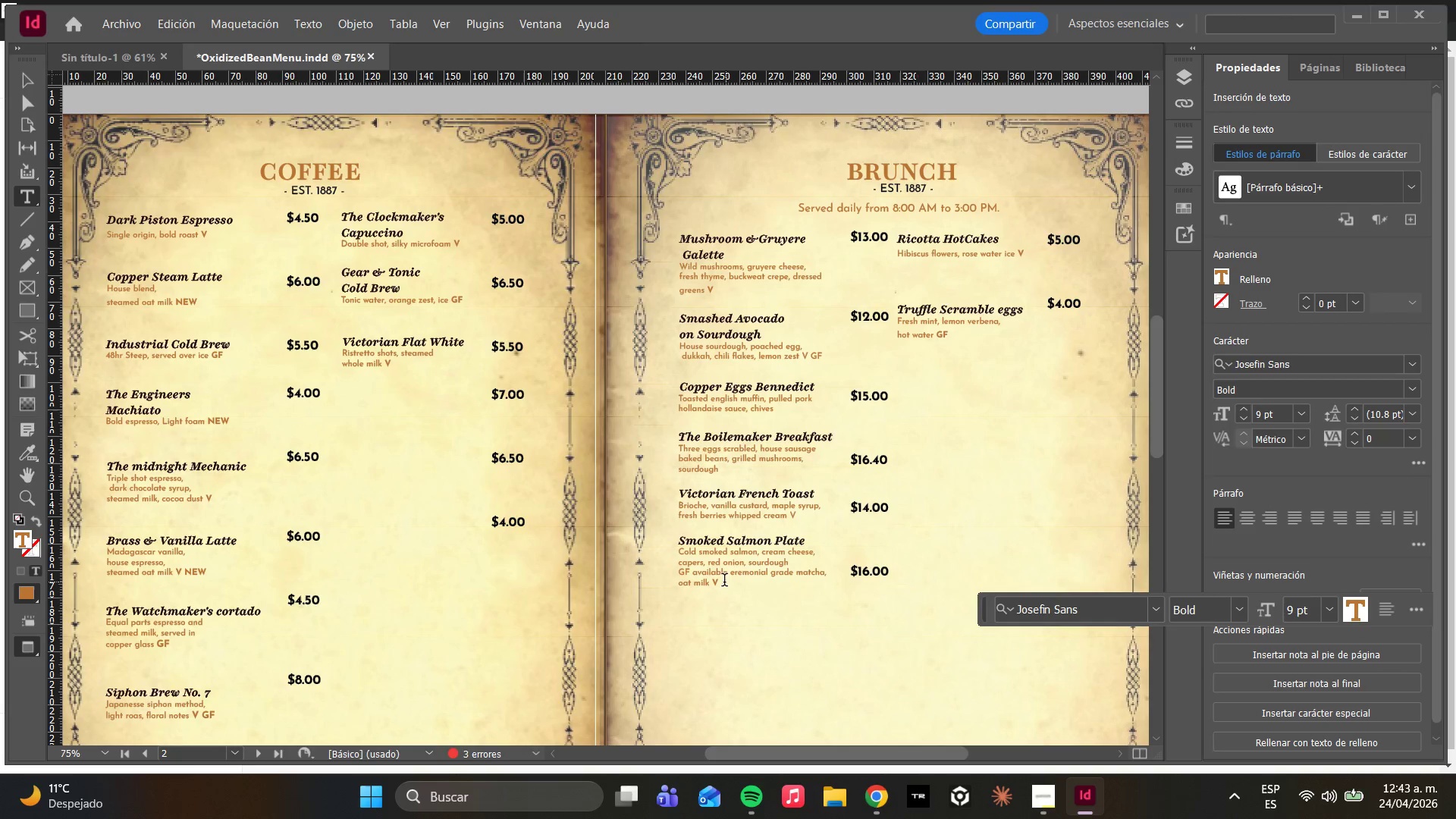 
left_click_drag(start_coordinate=[722, 583], to_coordinate=[711, 585])
 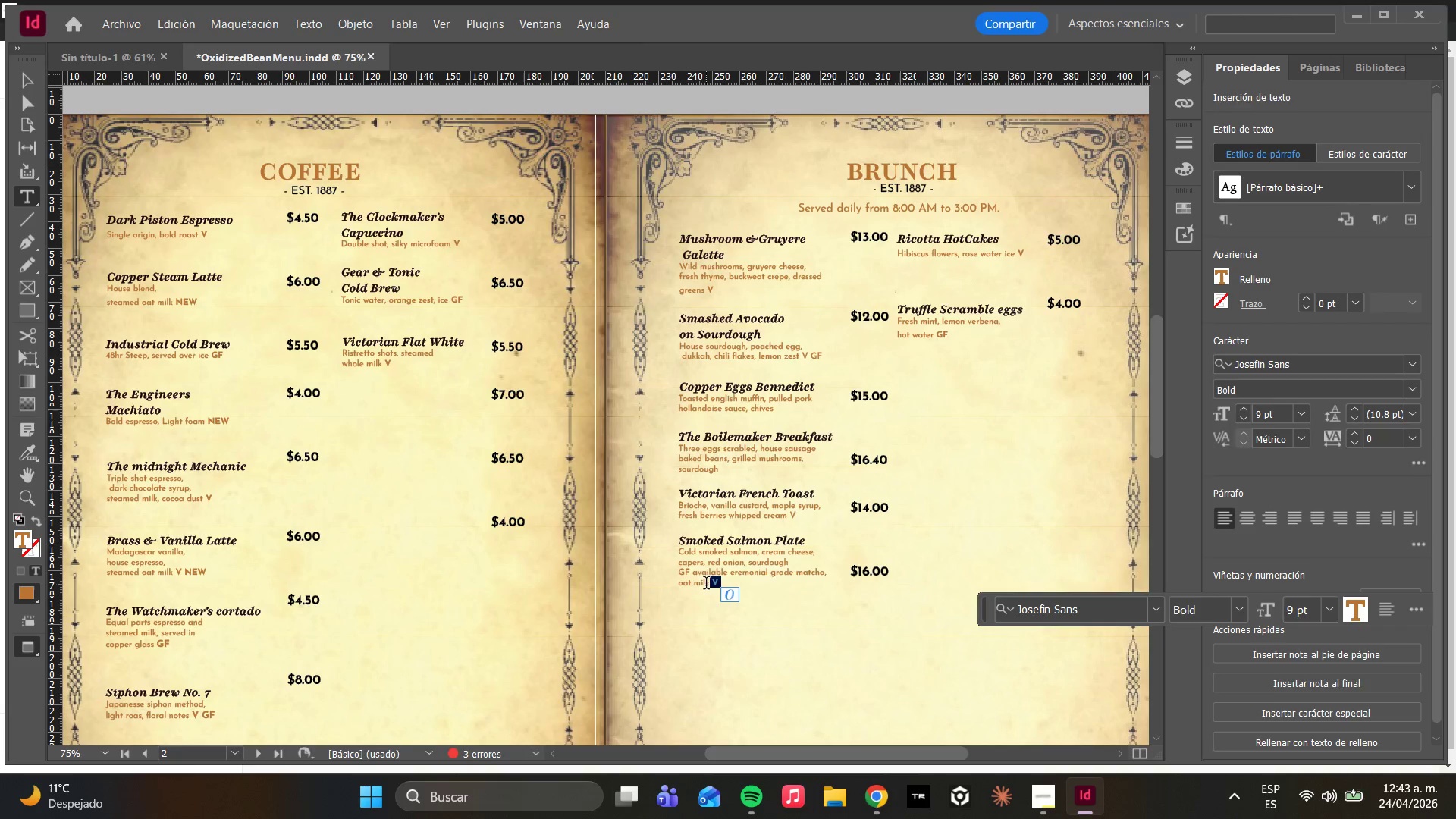 
left_click_drag(start_coordinate=[698, 576], to_coordinate=[722, 582])
 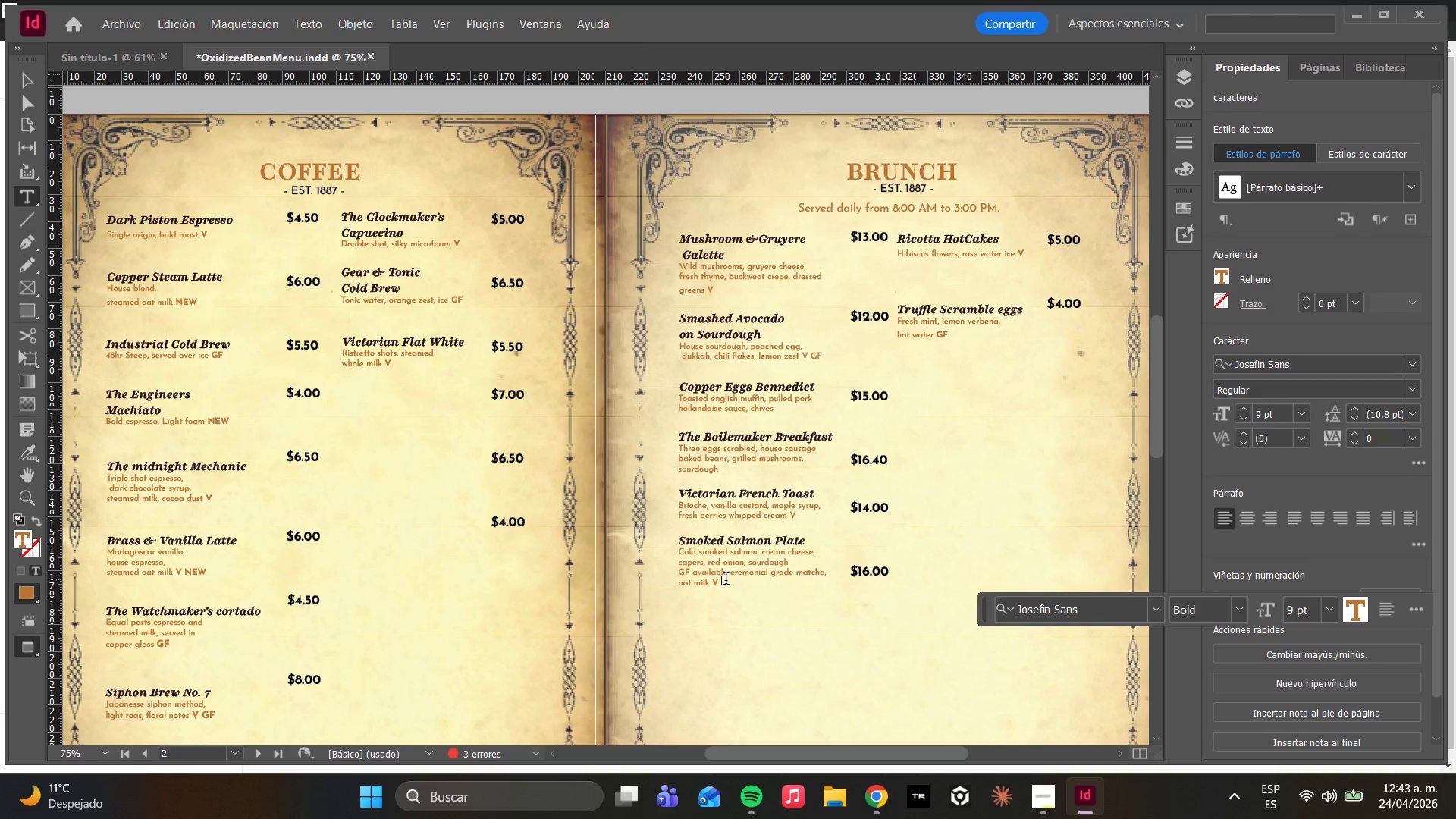 
left_click([726, 580])
 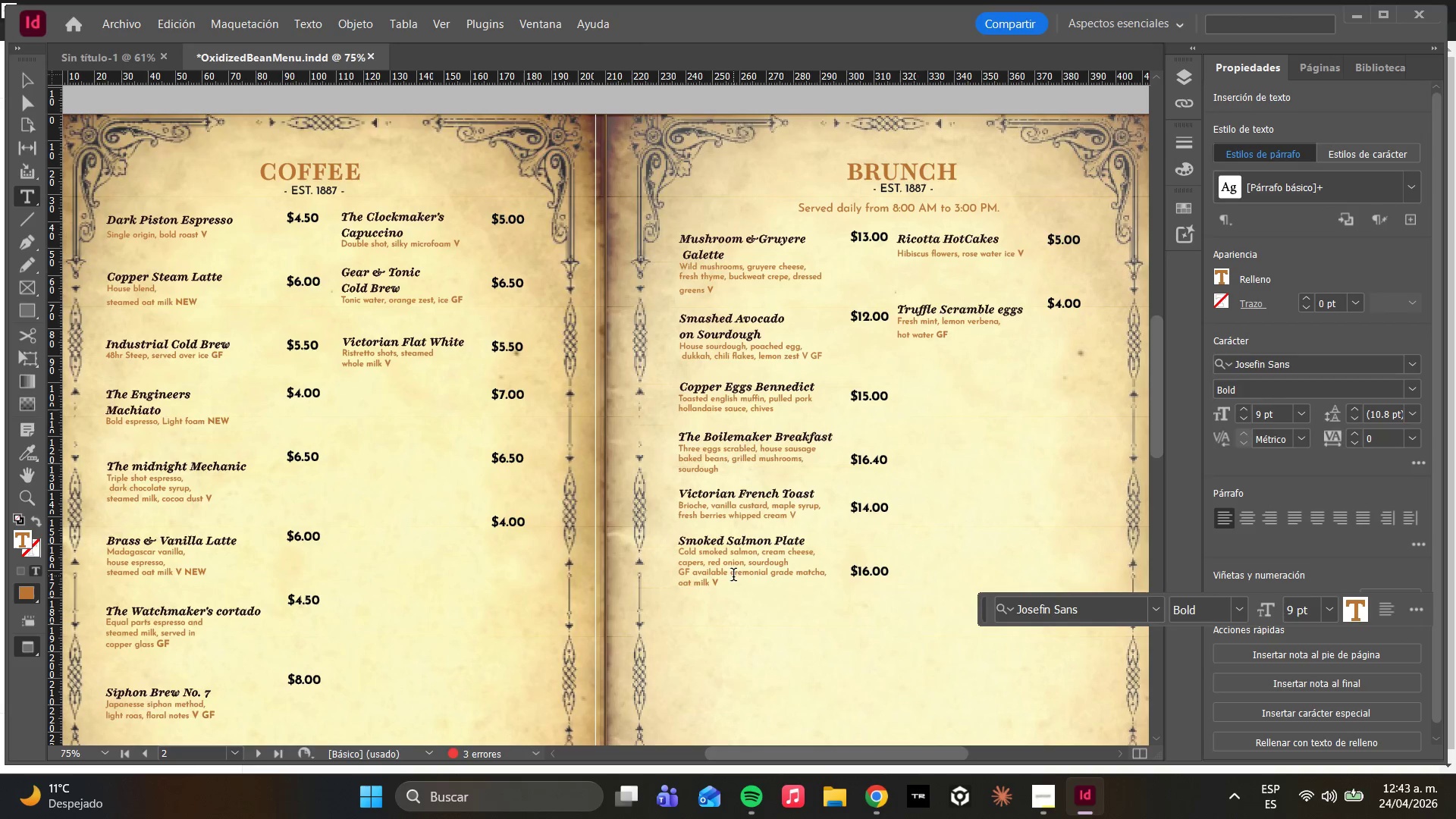 
left_click_drag(start_coordinate=[731, 574], to_coordinate=[736, 579])
 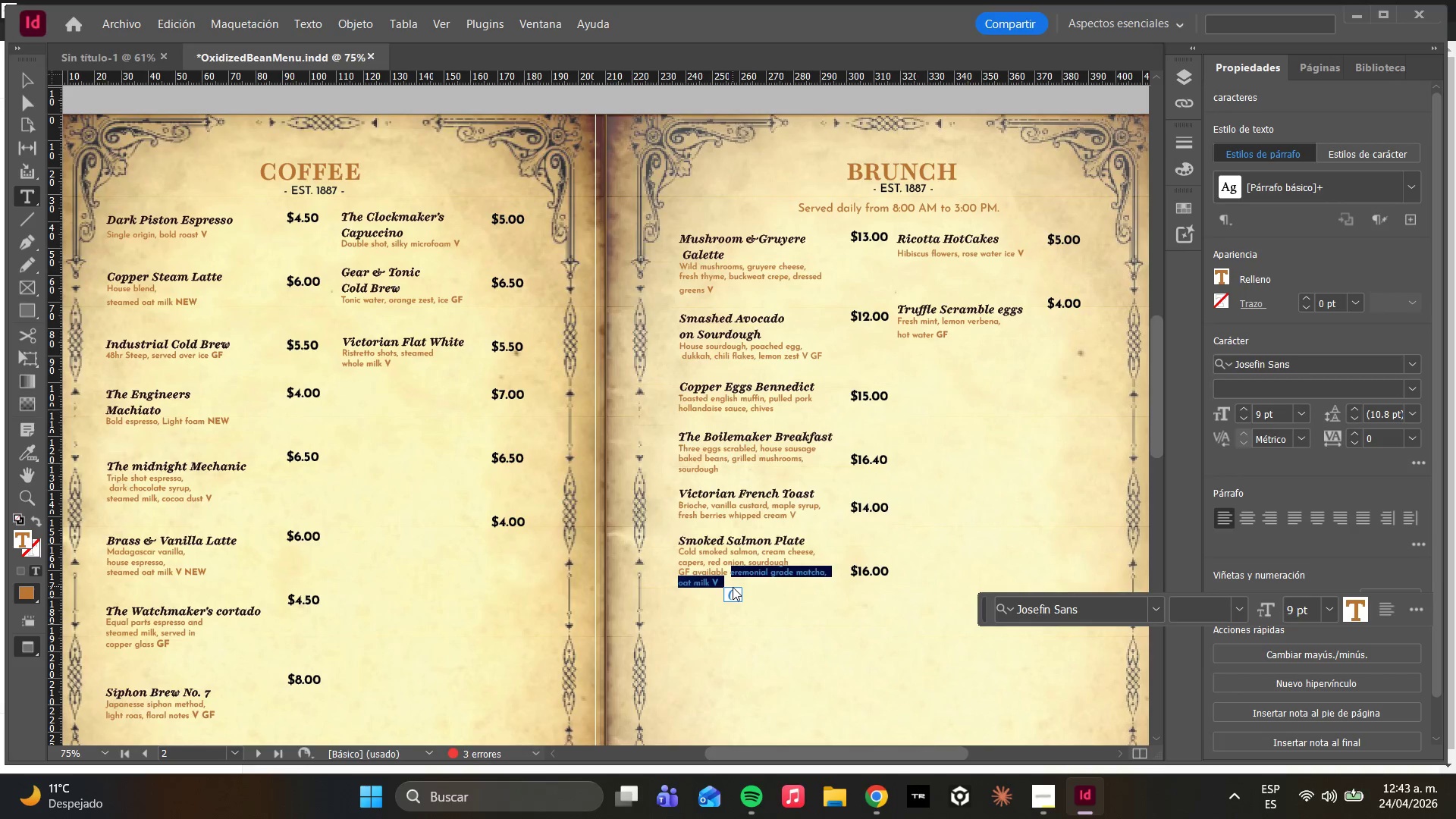 
key(Backspace)
 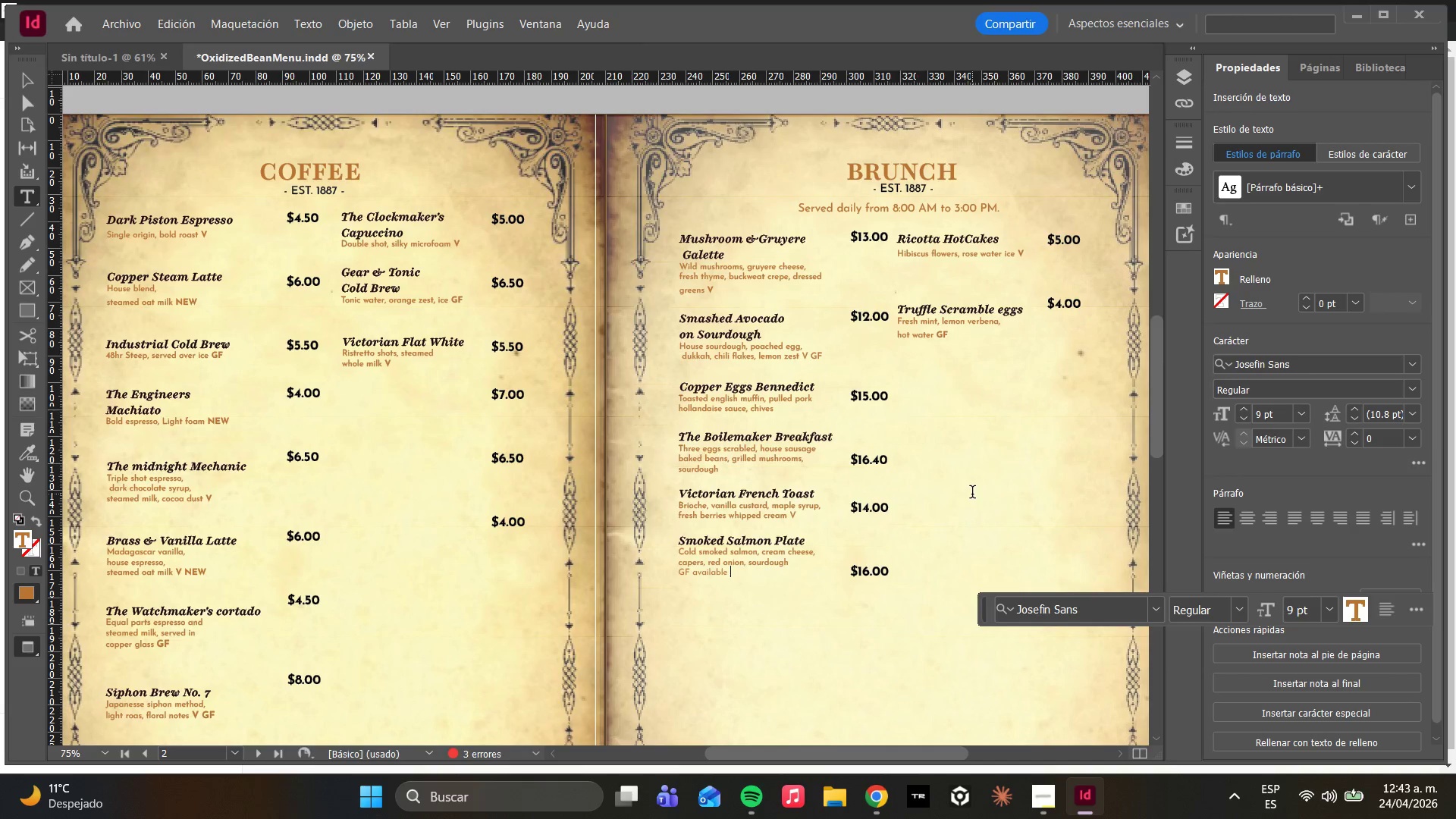 
wait(8.75)
 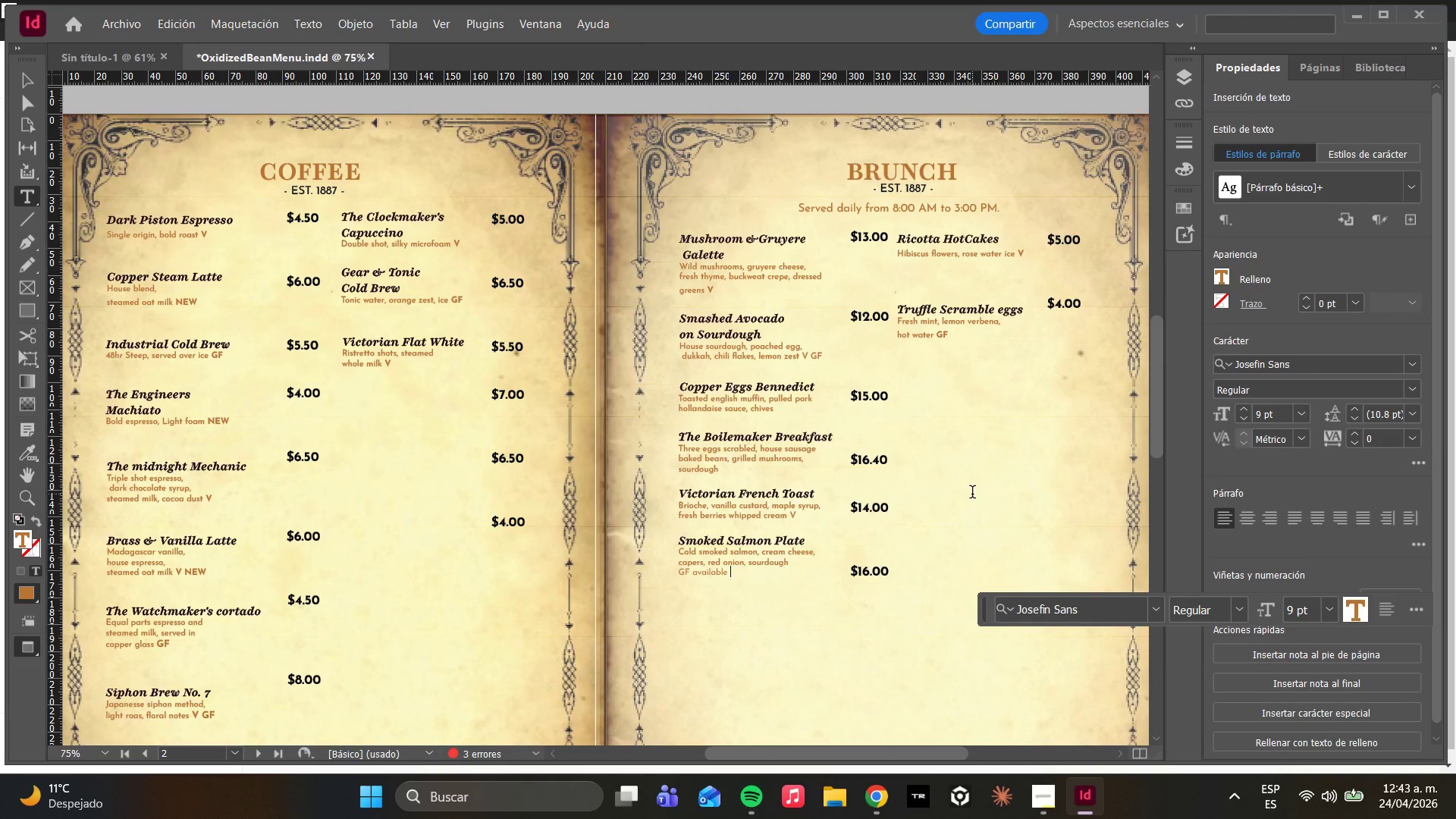 
left_click_drag(start_coordinate=[689, 571], to_coordinate=[680, 571])
 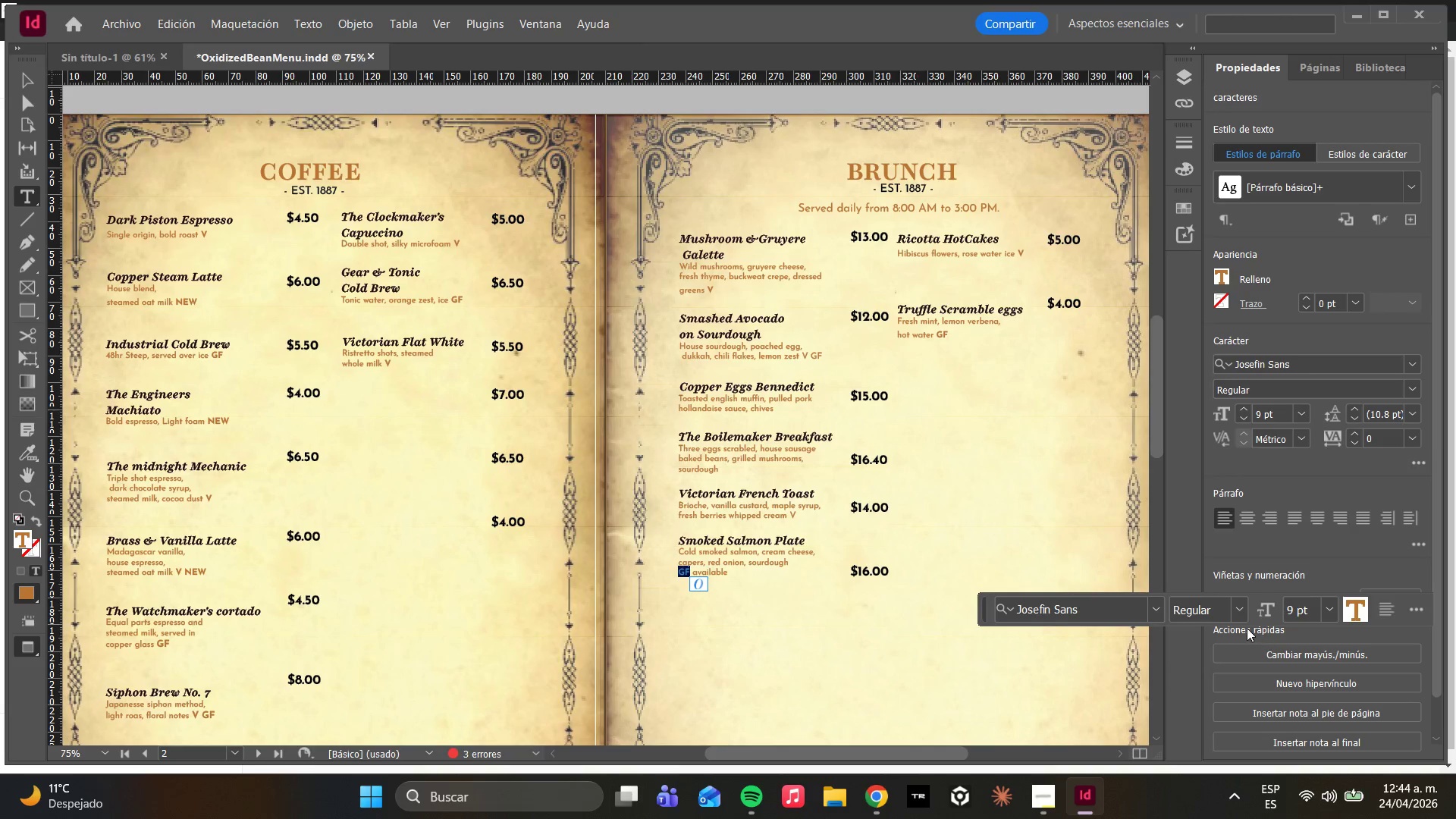 
left_click([1240, 610])
 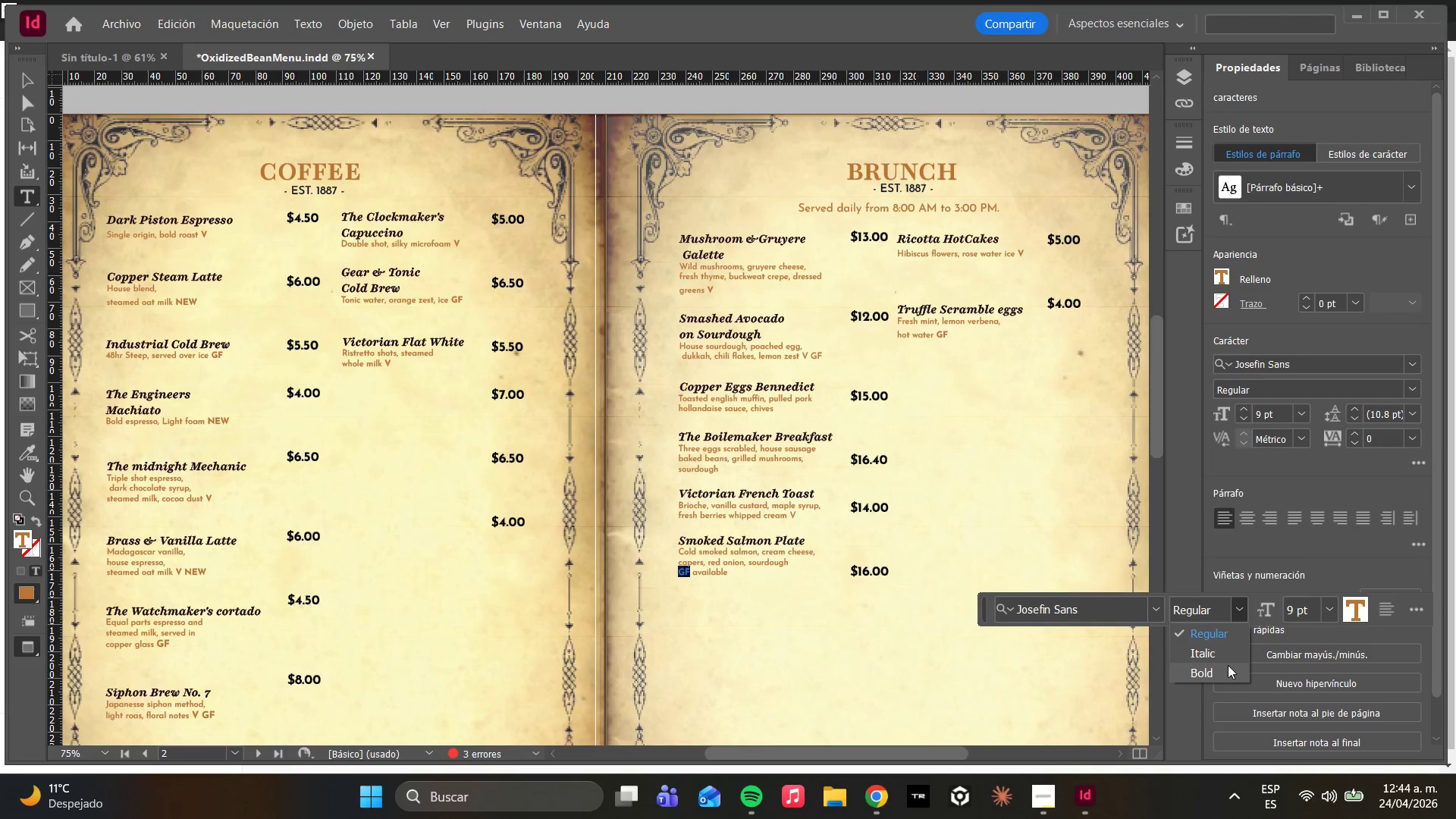 
left_click([1228, 671])
 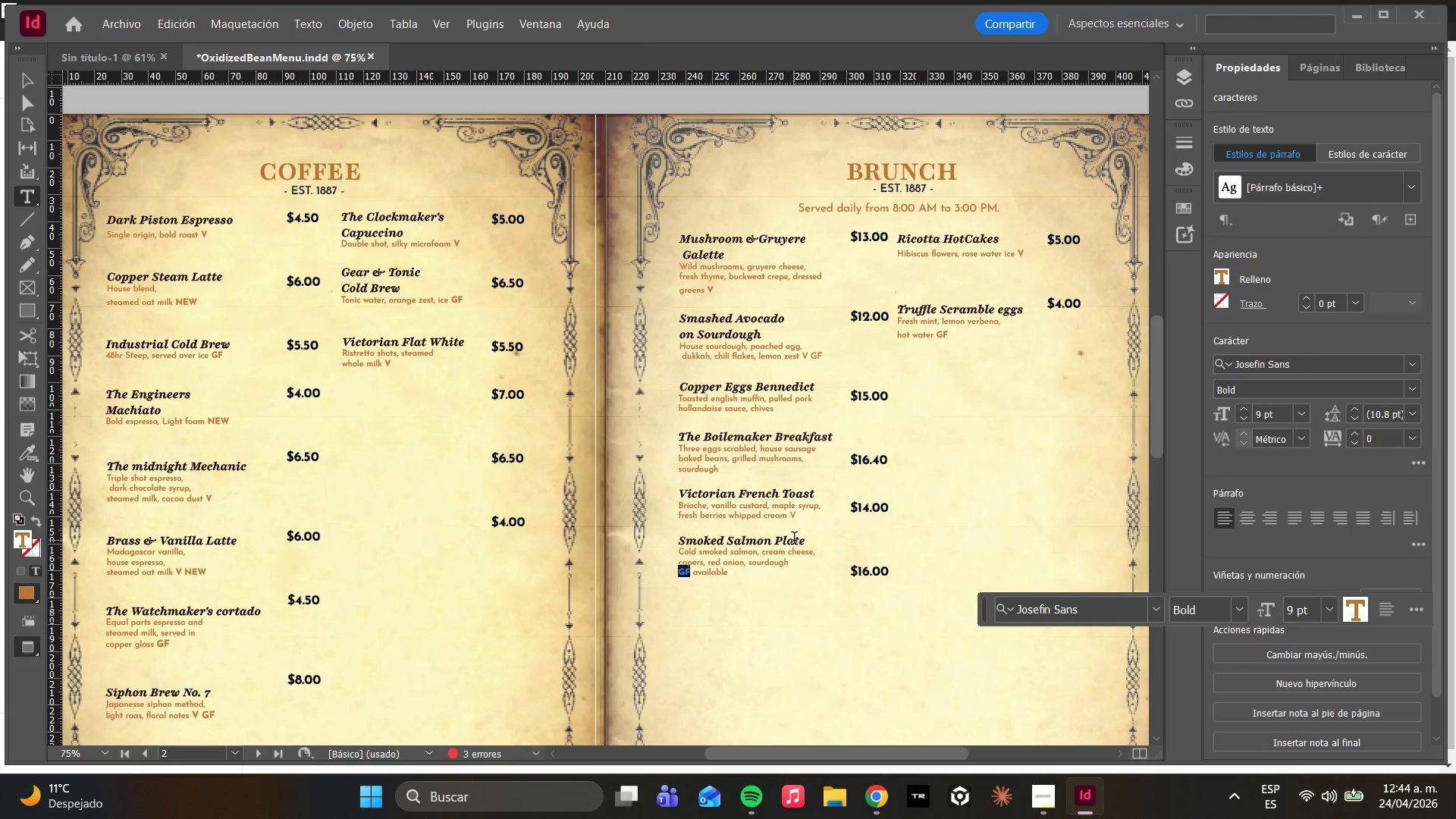 
left_click([795, 521])
 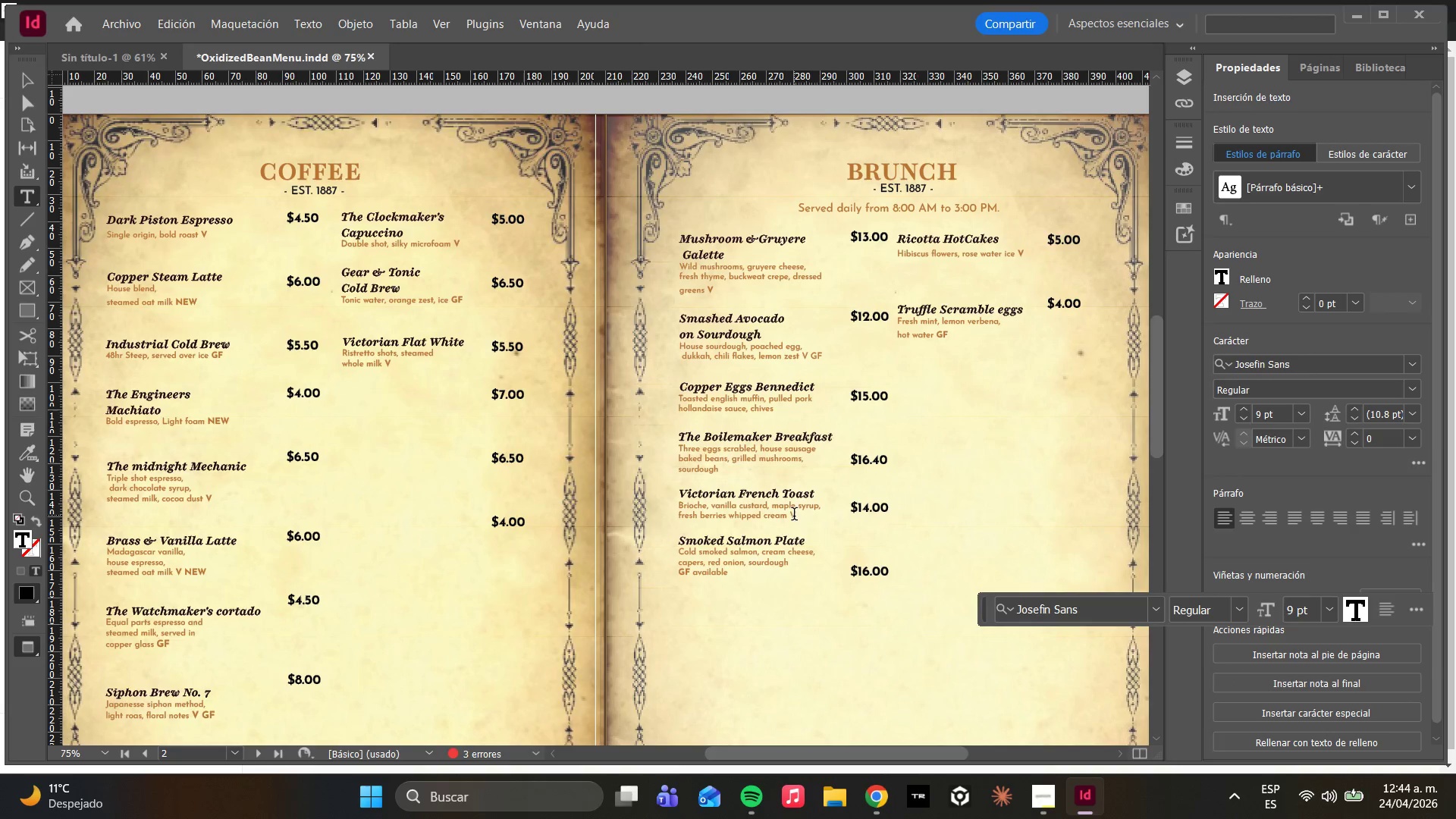 
left_click_drag(start_coordinate=[793, 516], to_coordinate=[788, 516])
 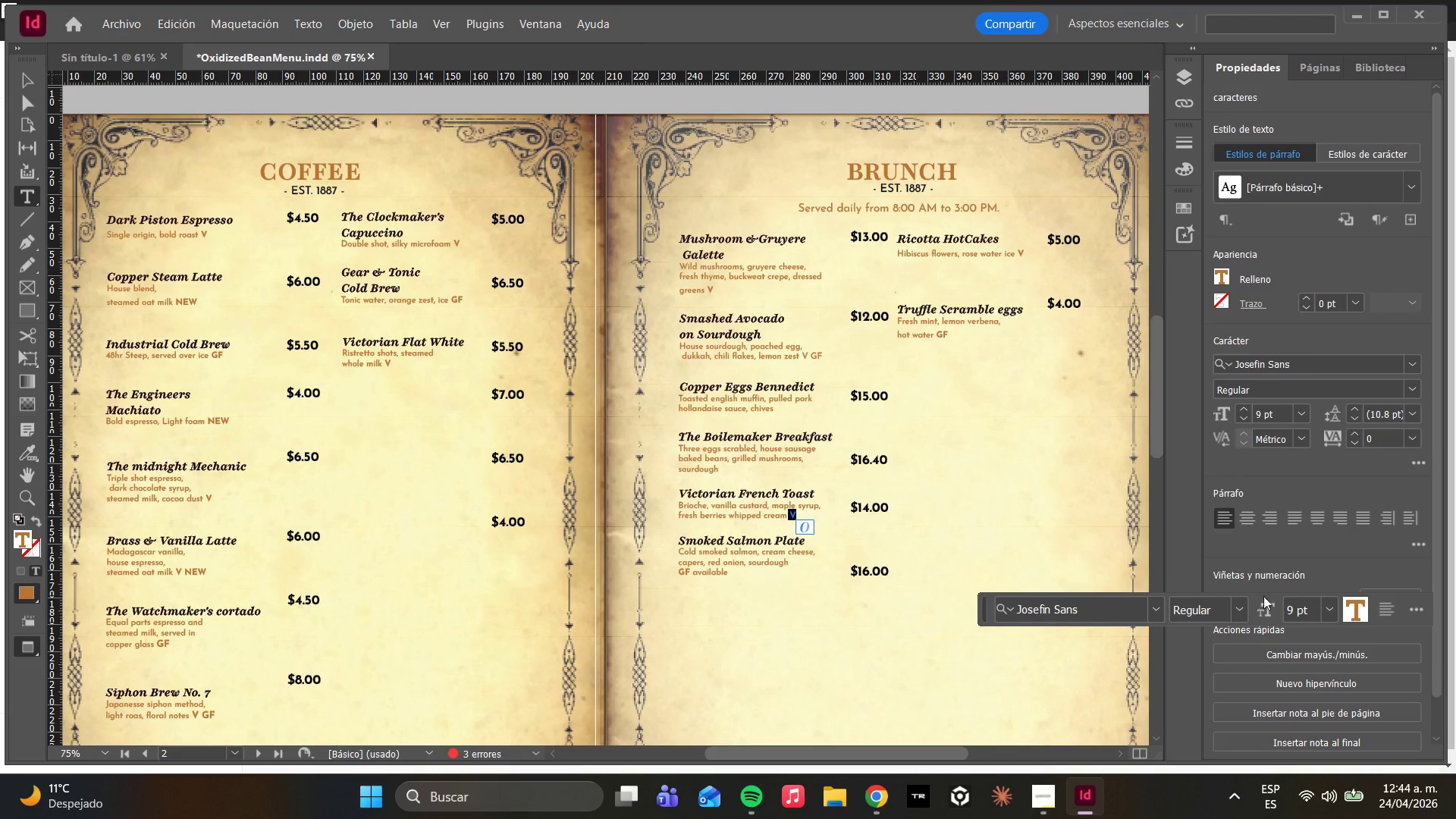 
left_click([1244, 611])
 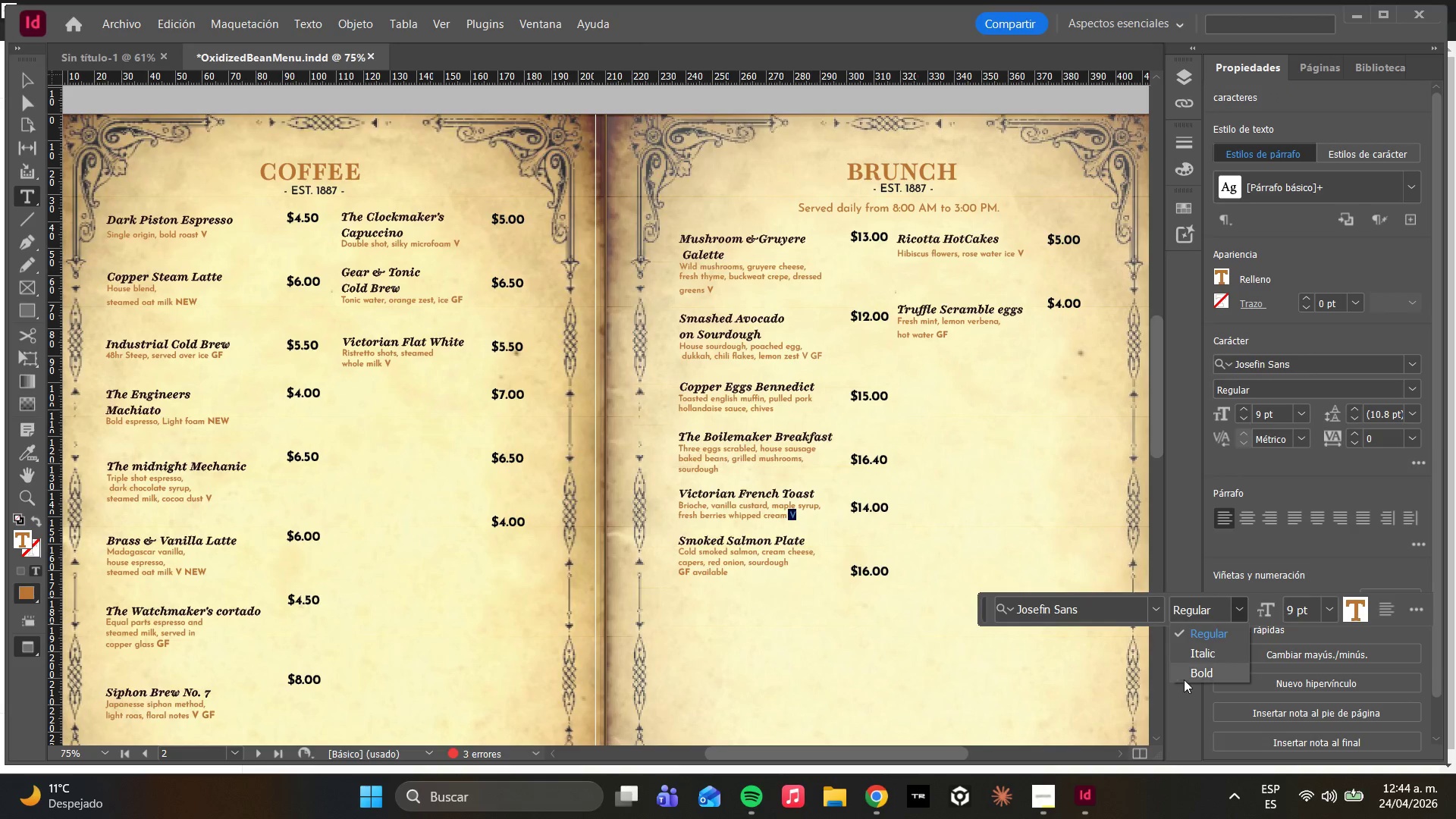 
left_click([1189, 676])
 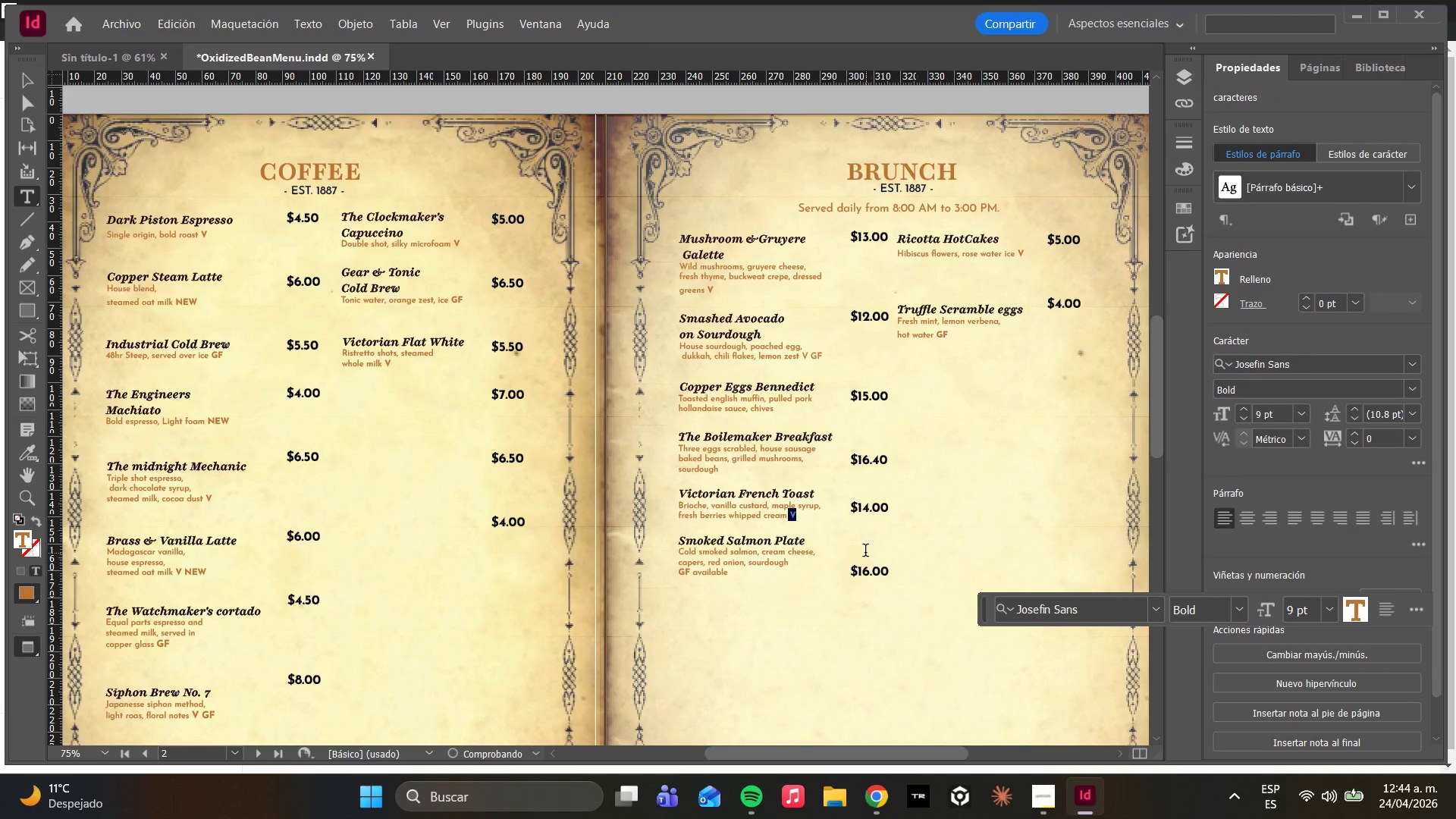 
left_click([749, 490])
 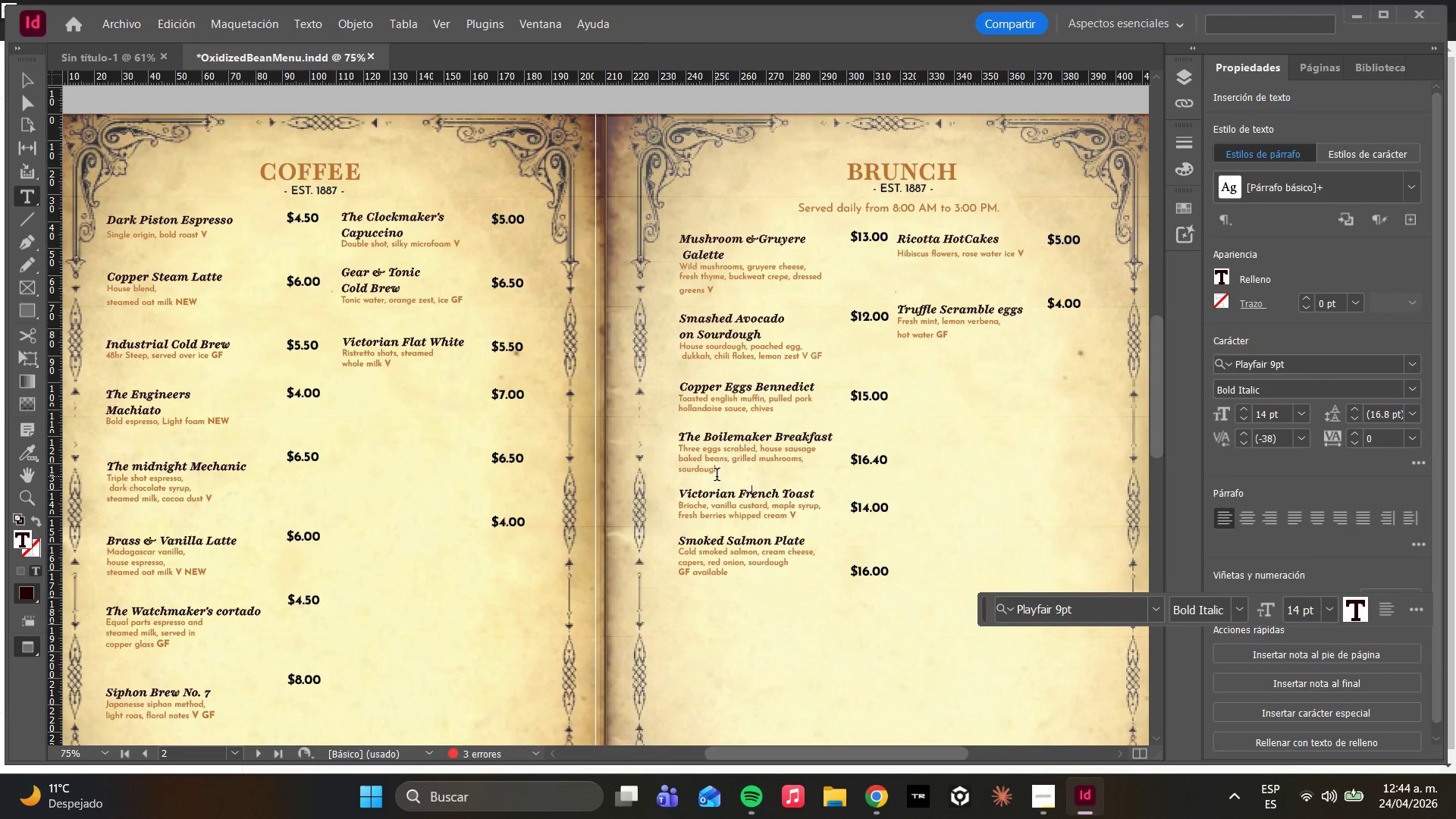 
left_click([731, 464])
 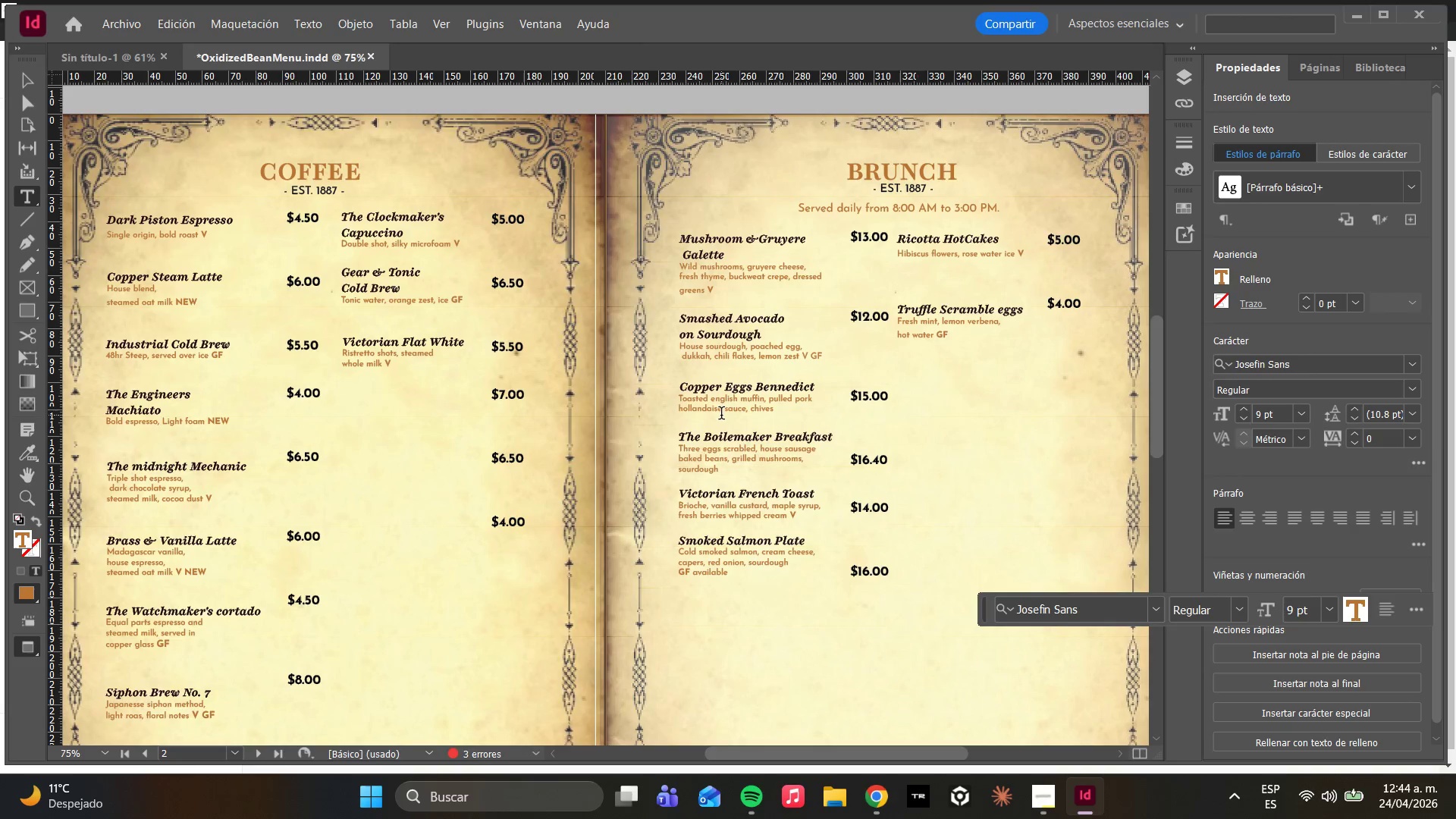 
wait(6.38)
 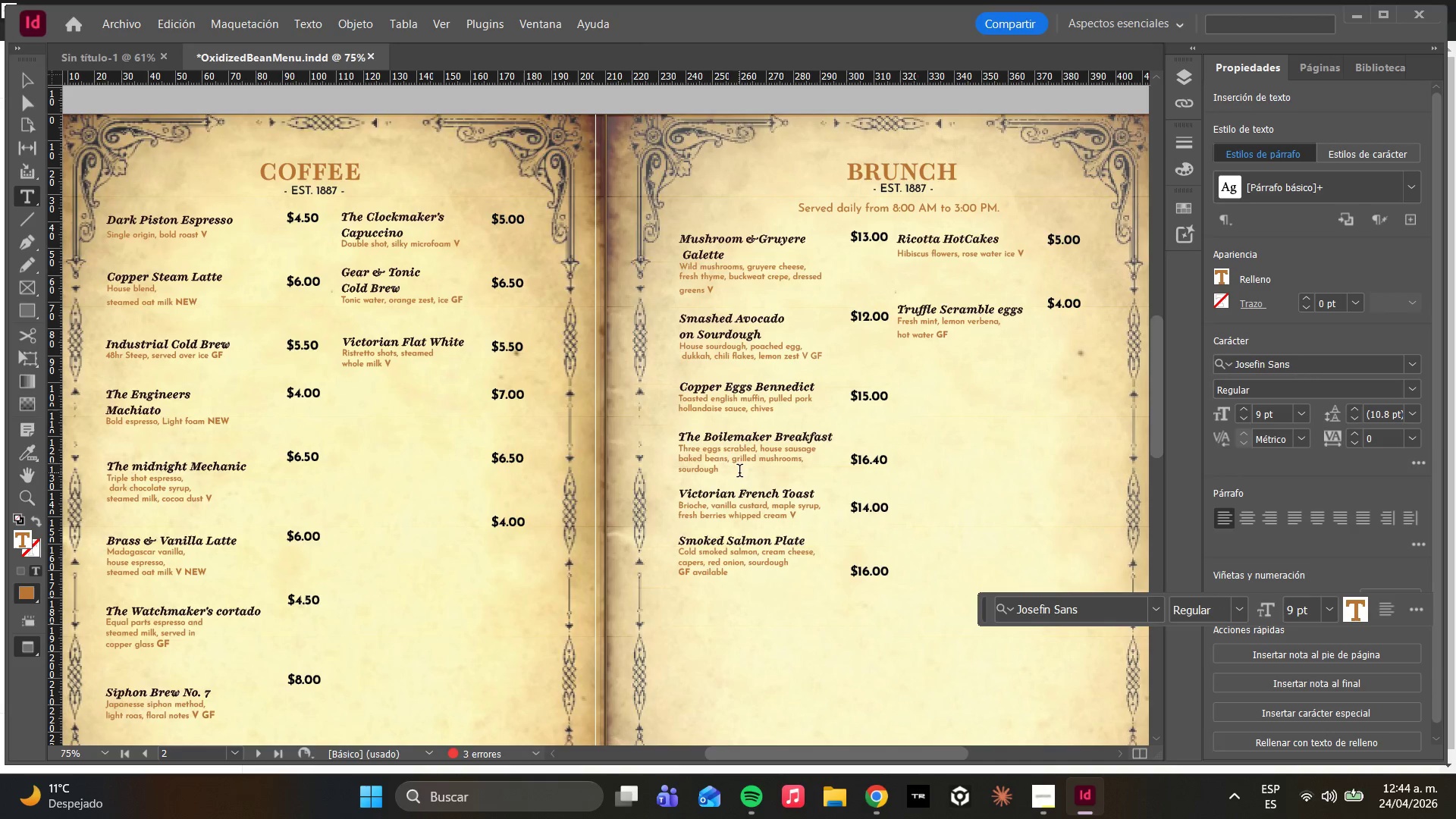 
left_click_drag(start_coordinate=[802, 359], to_coordinate=[821, 356])
 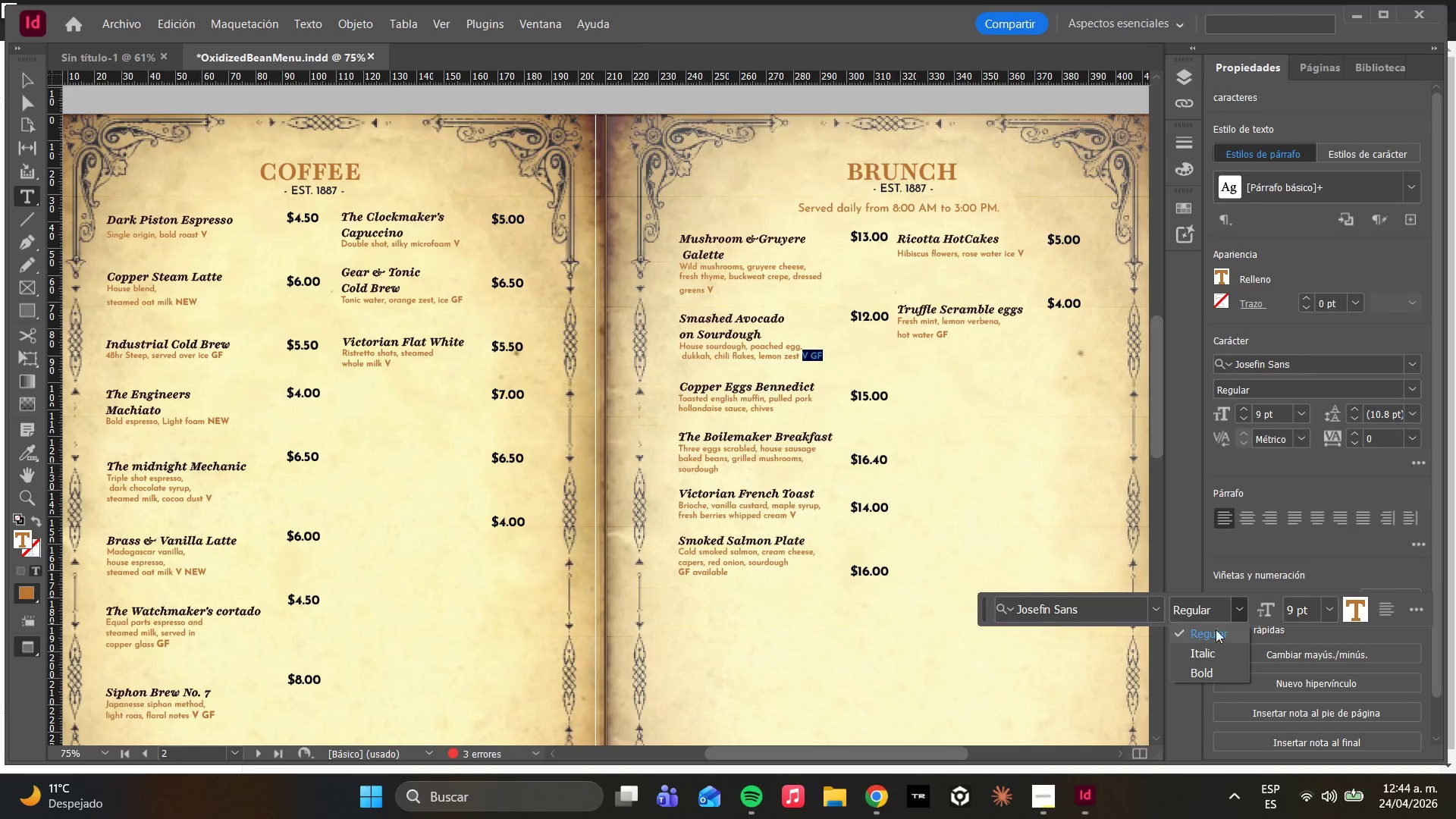 
left_click([1197, 670])
 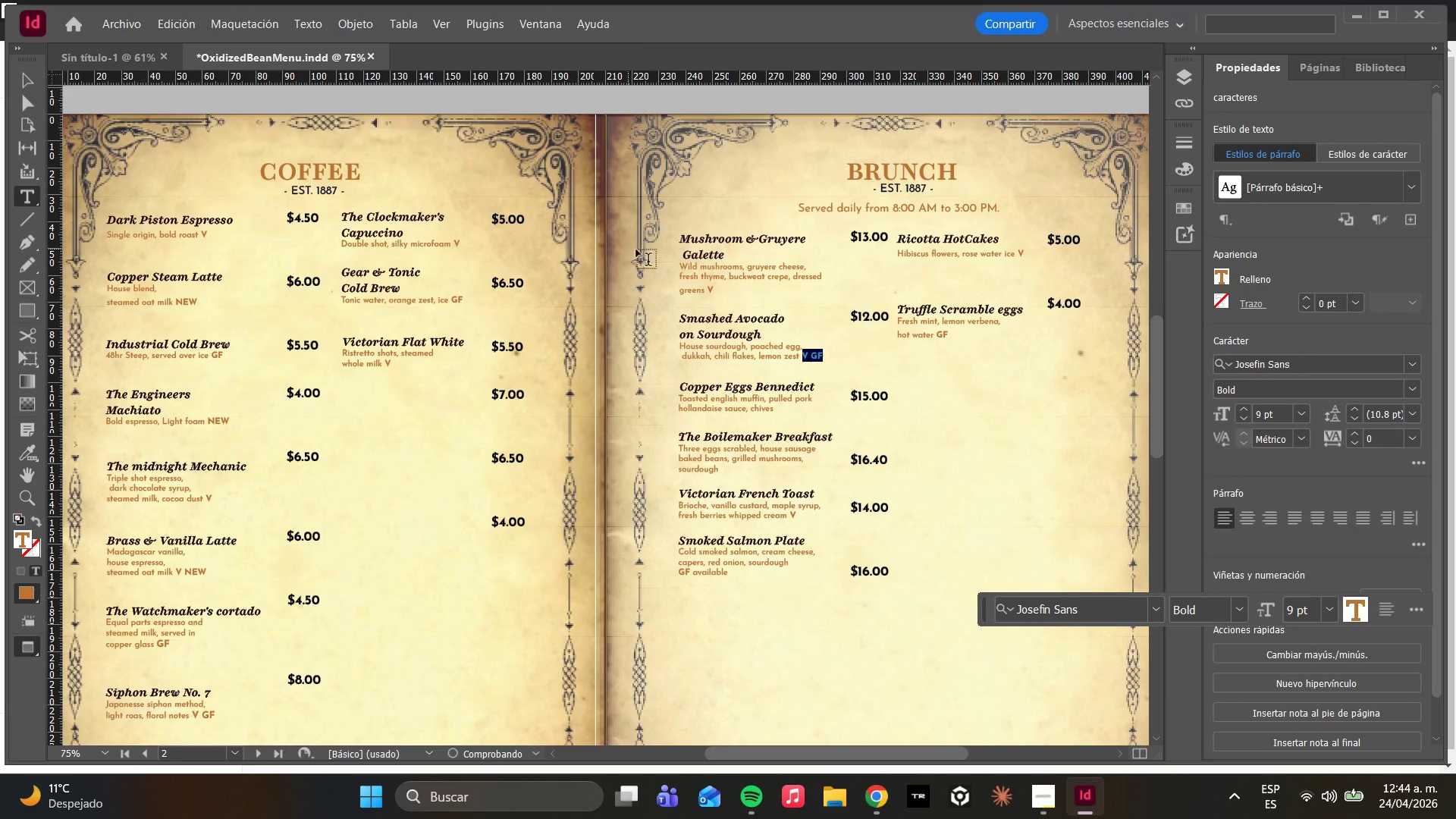 
left_click([708, 286])
 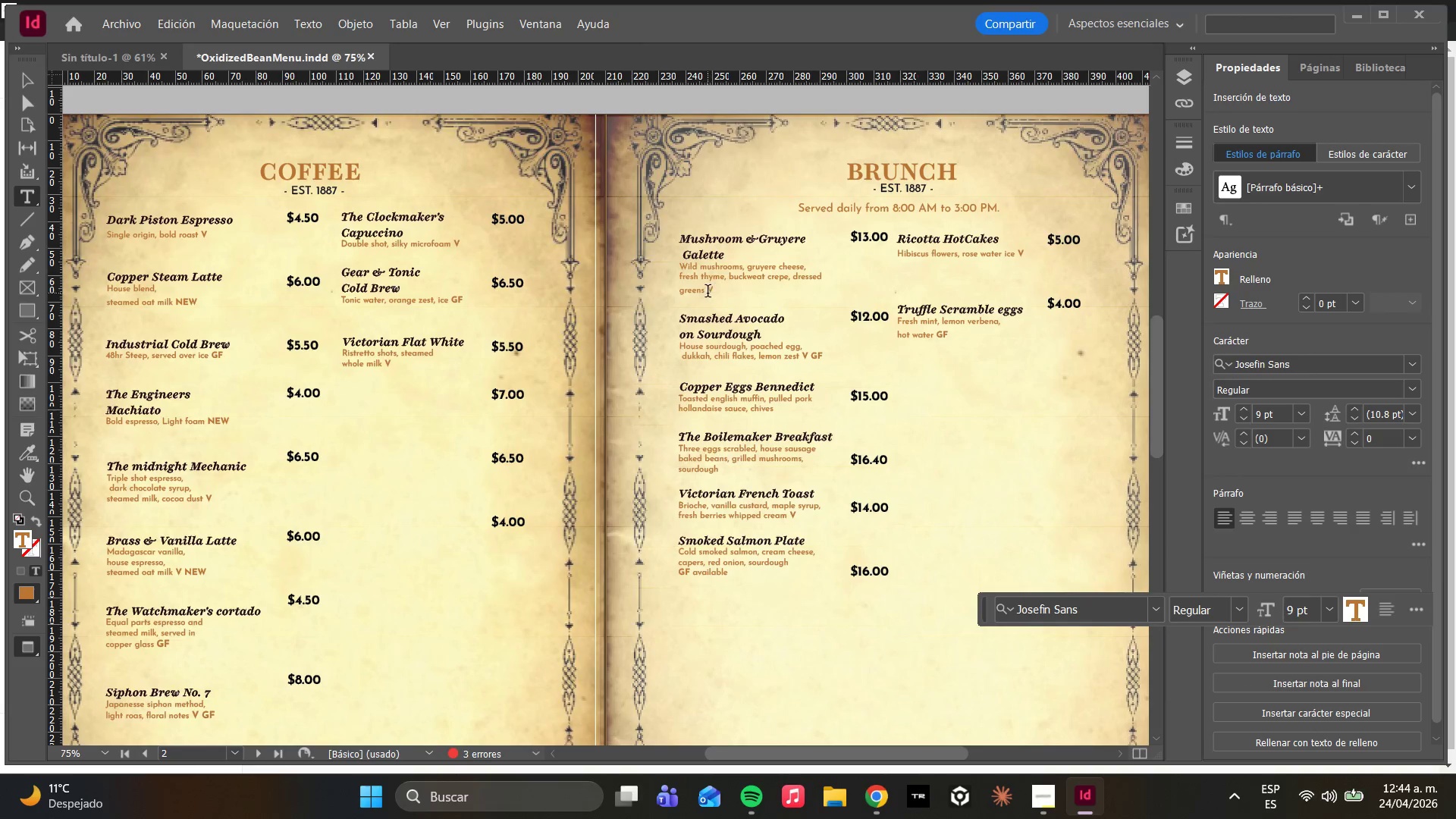 
left_click_drag(start_coordinate=[708, 293], to_coordinate=[721, 293])
 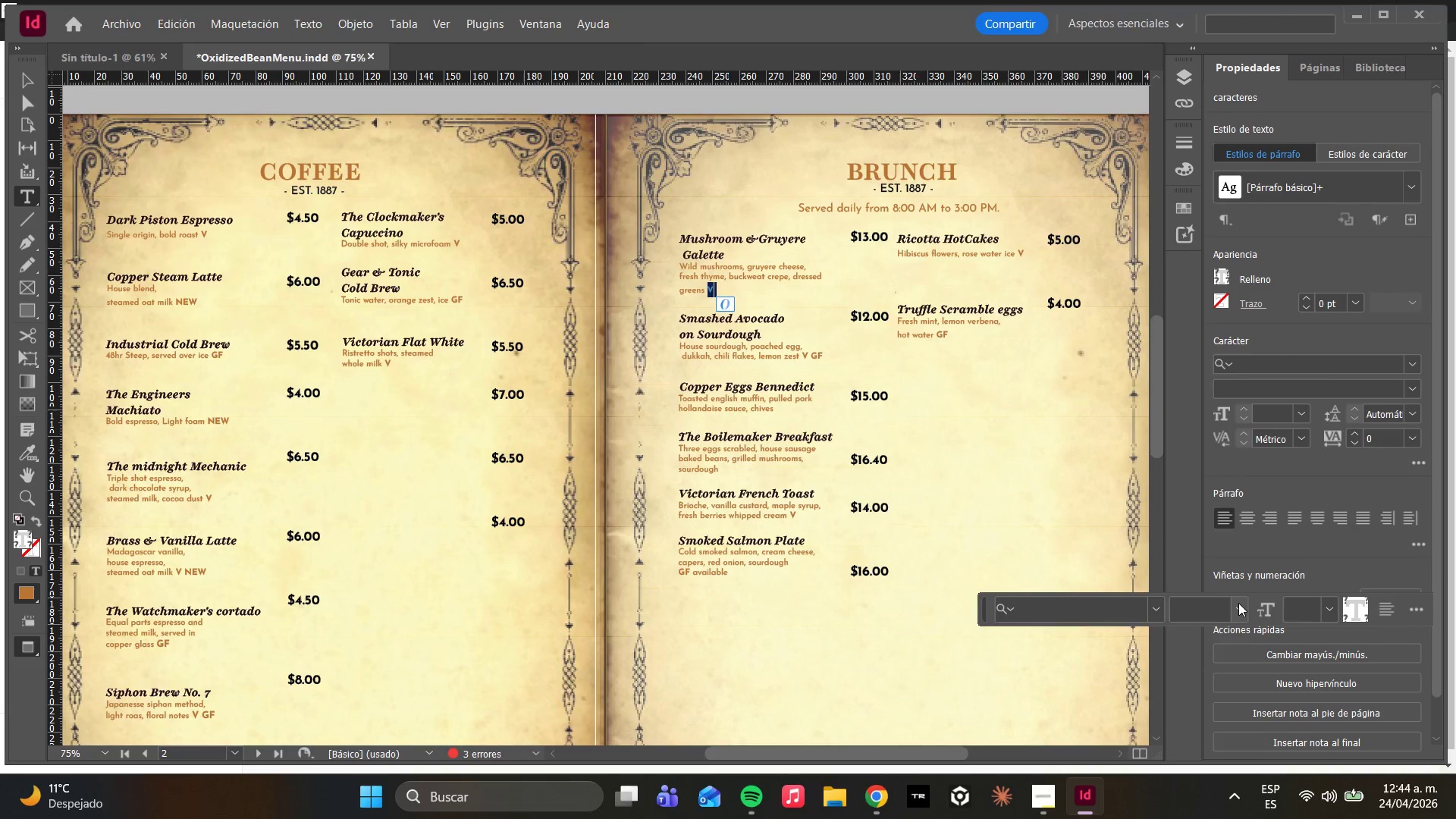 
left_click([1212, 667])
 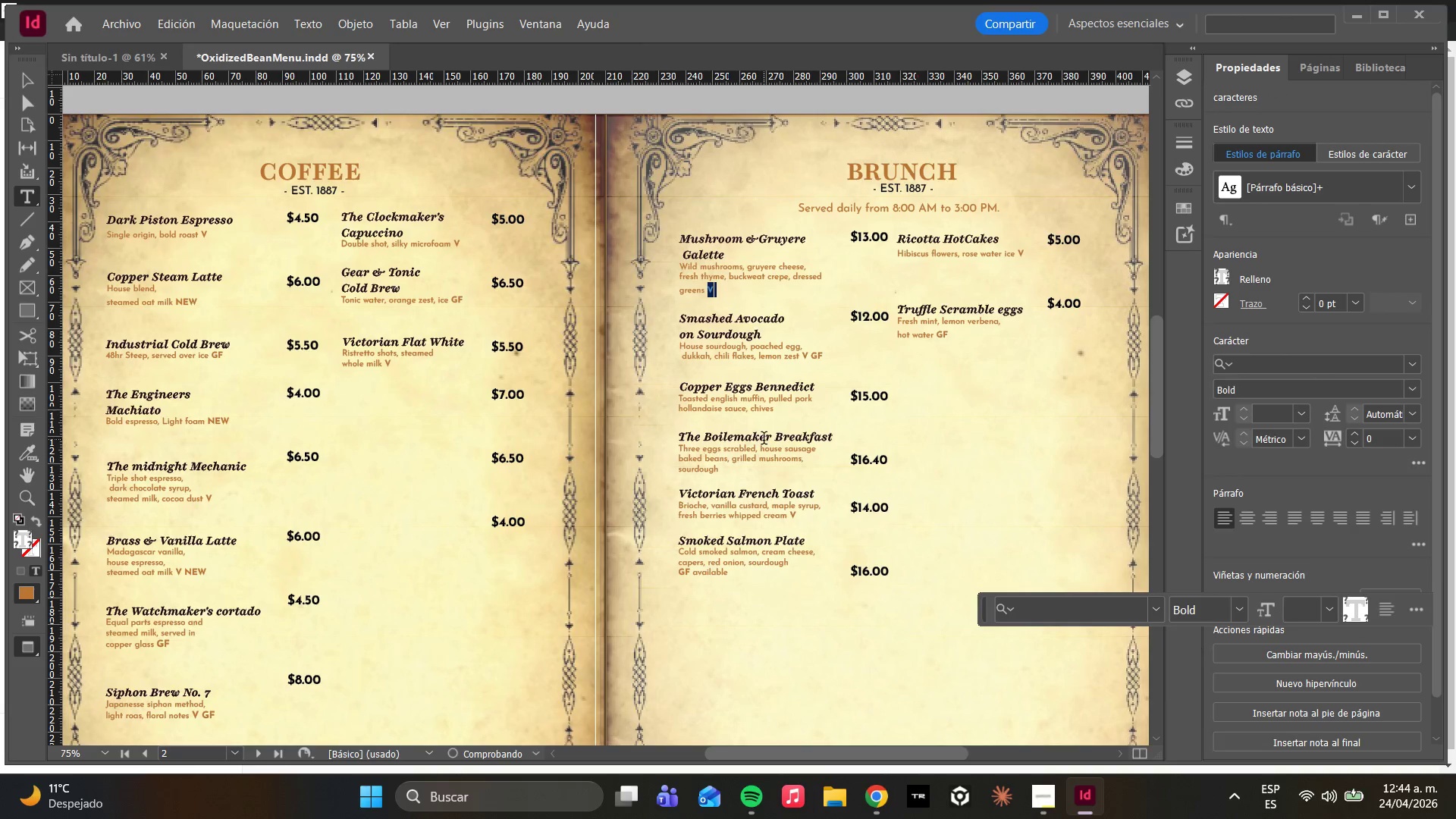 
left_click([764, 440])
 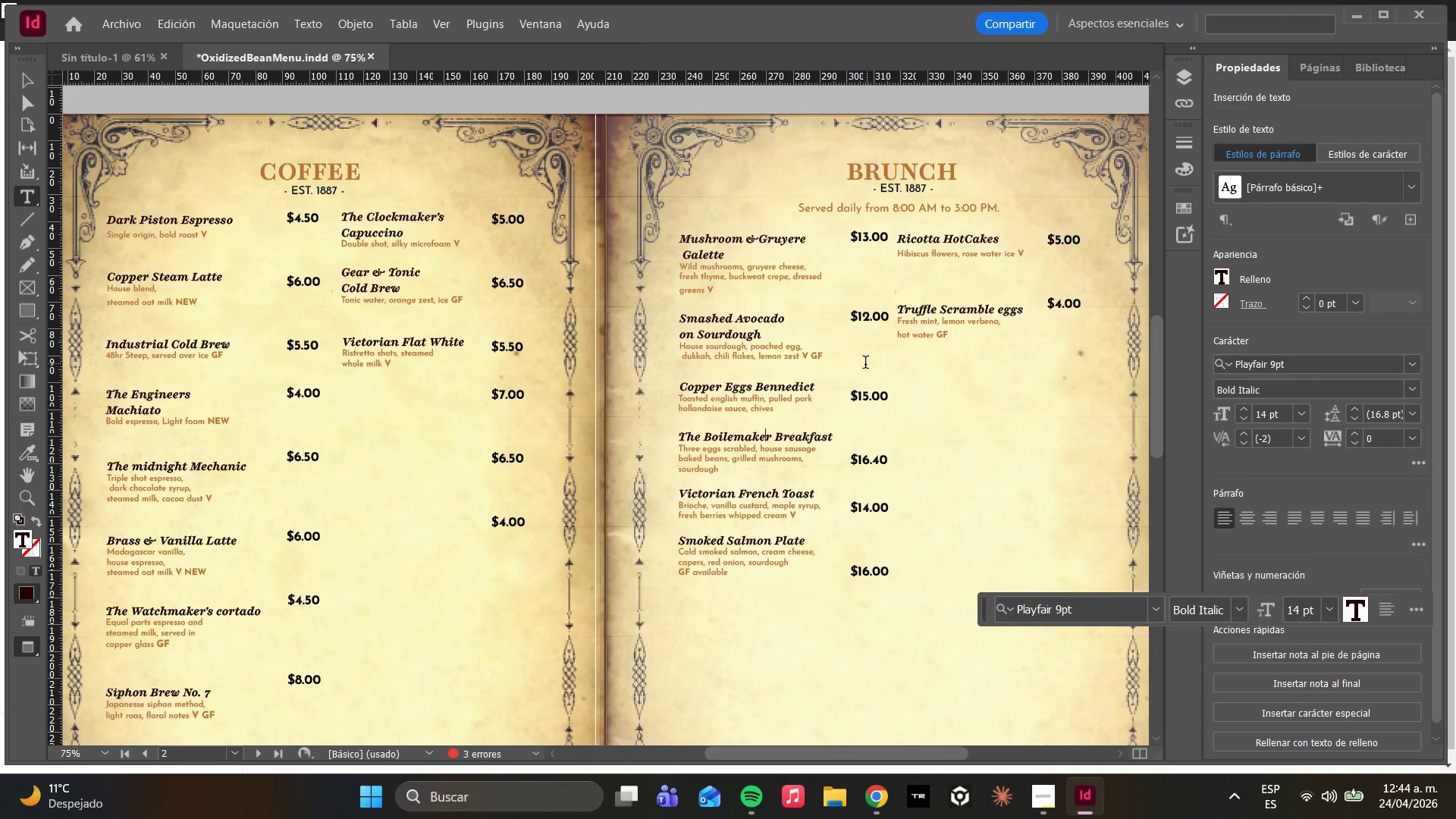 
wait(5.09)
 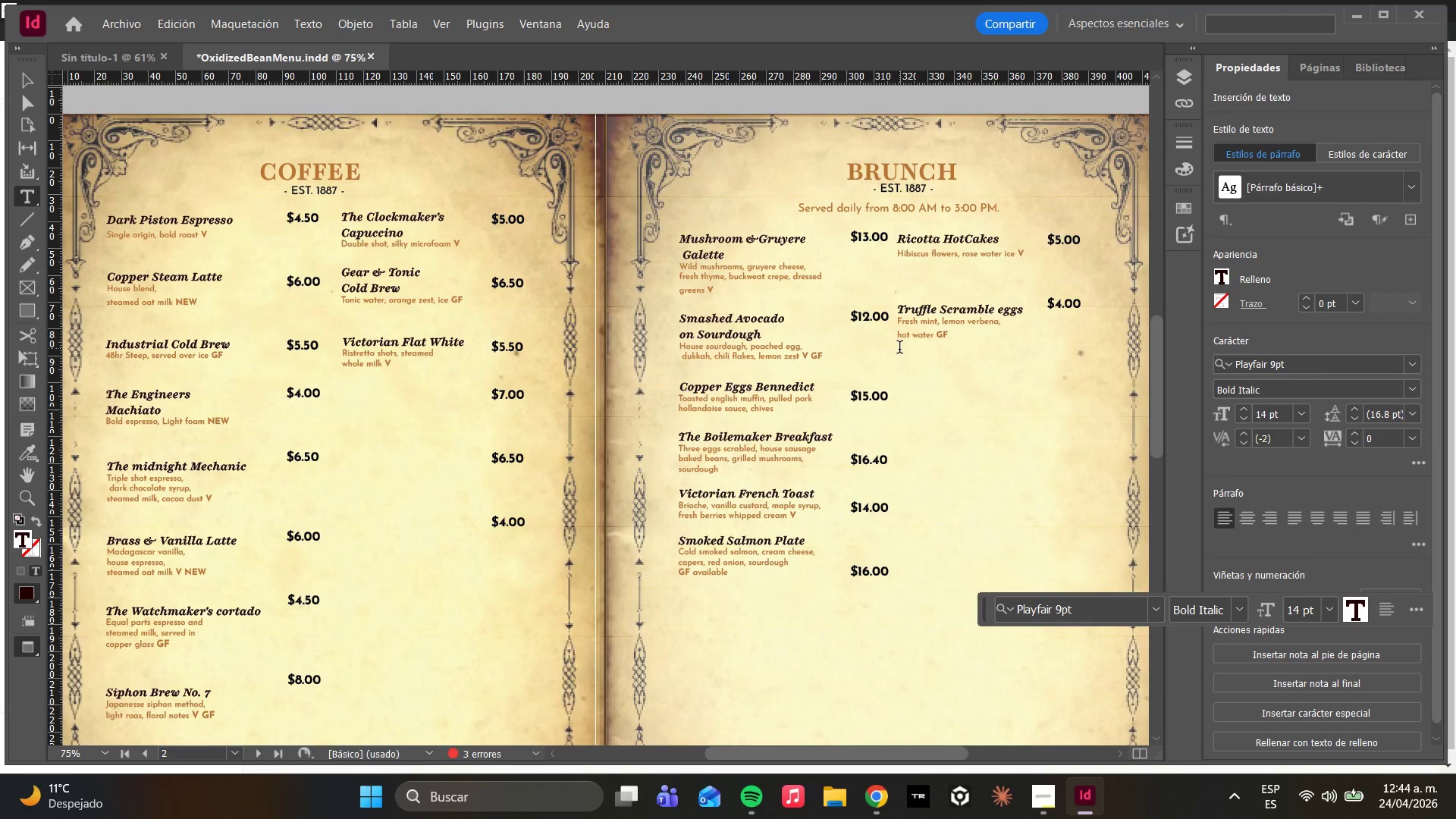 
double_click([864, 400])
 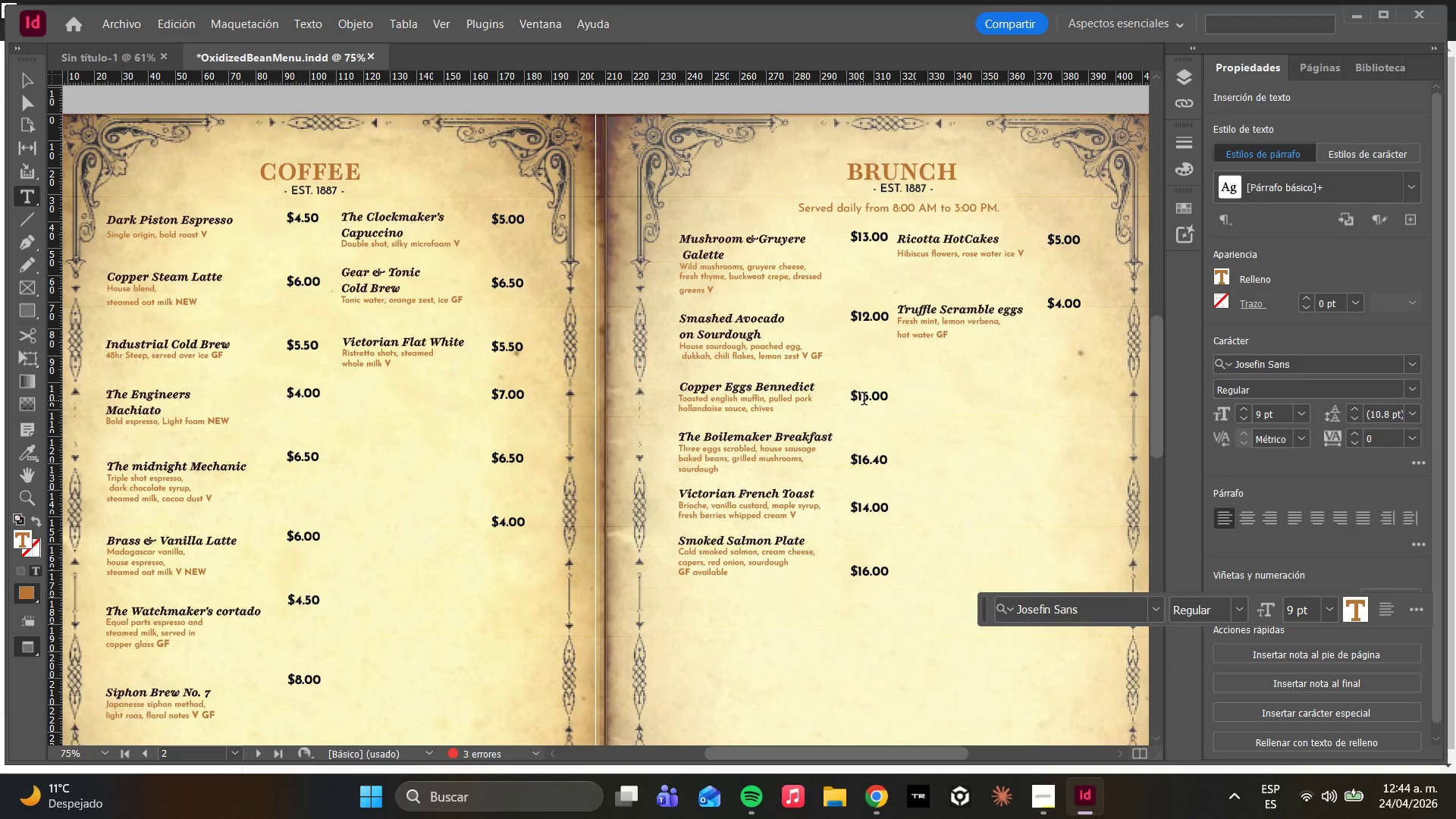 
triple_click([864, 400])
 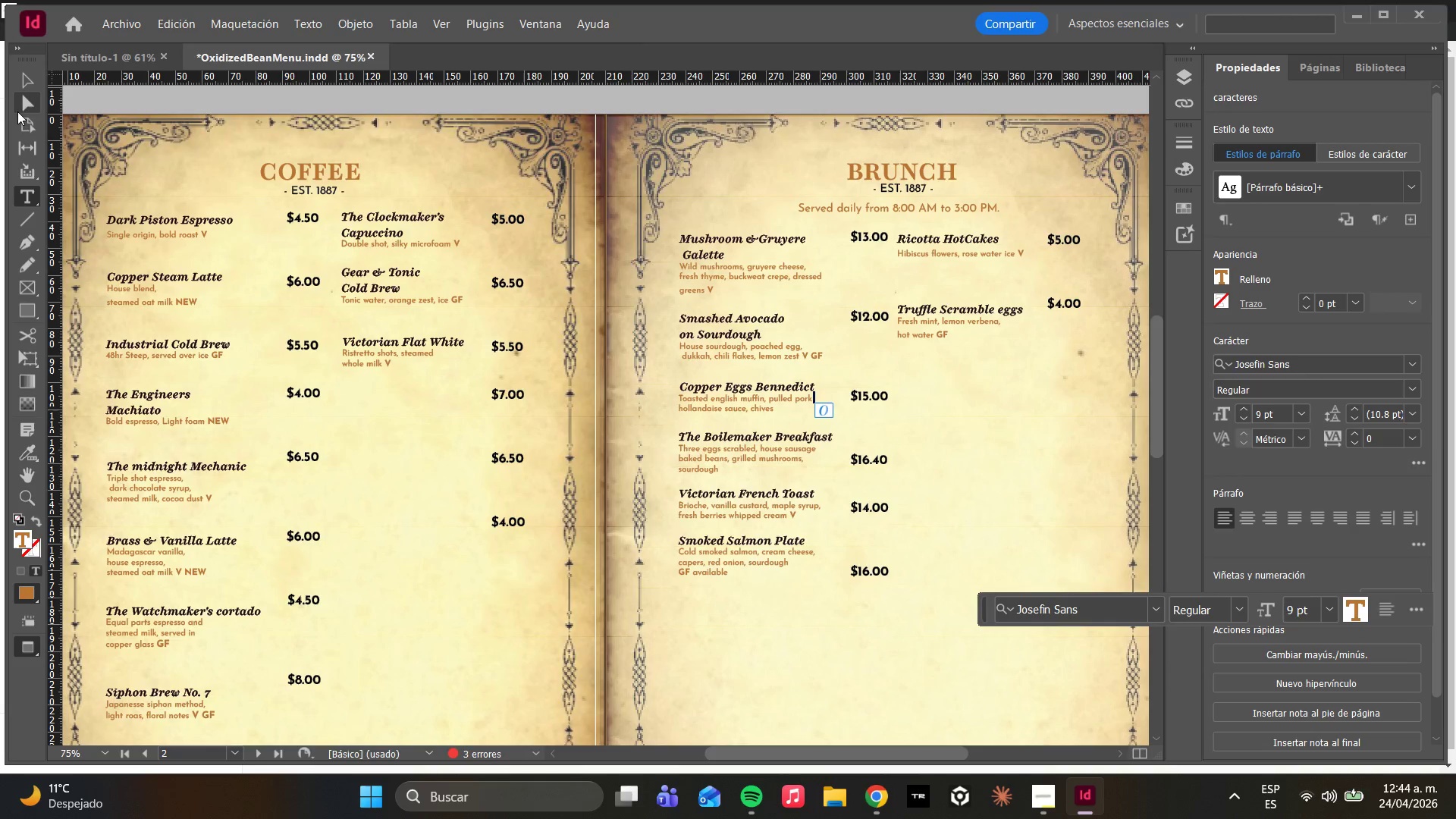 
left_click([17, 106])
 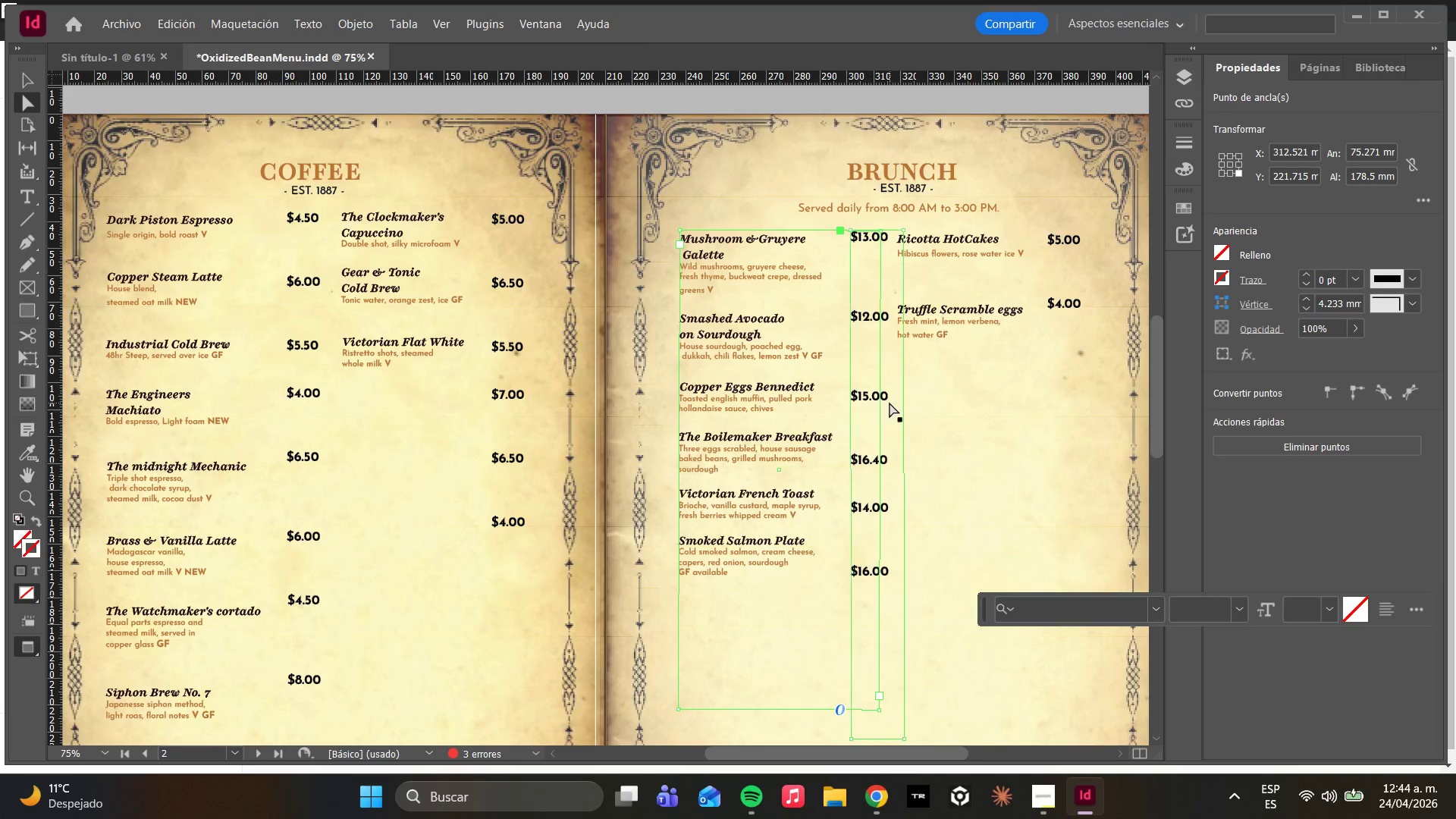 
left_click([894, 405])
 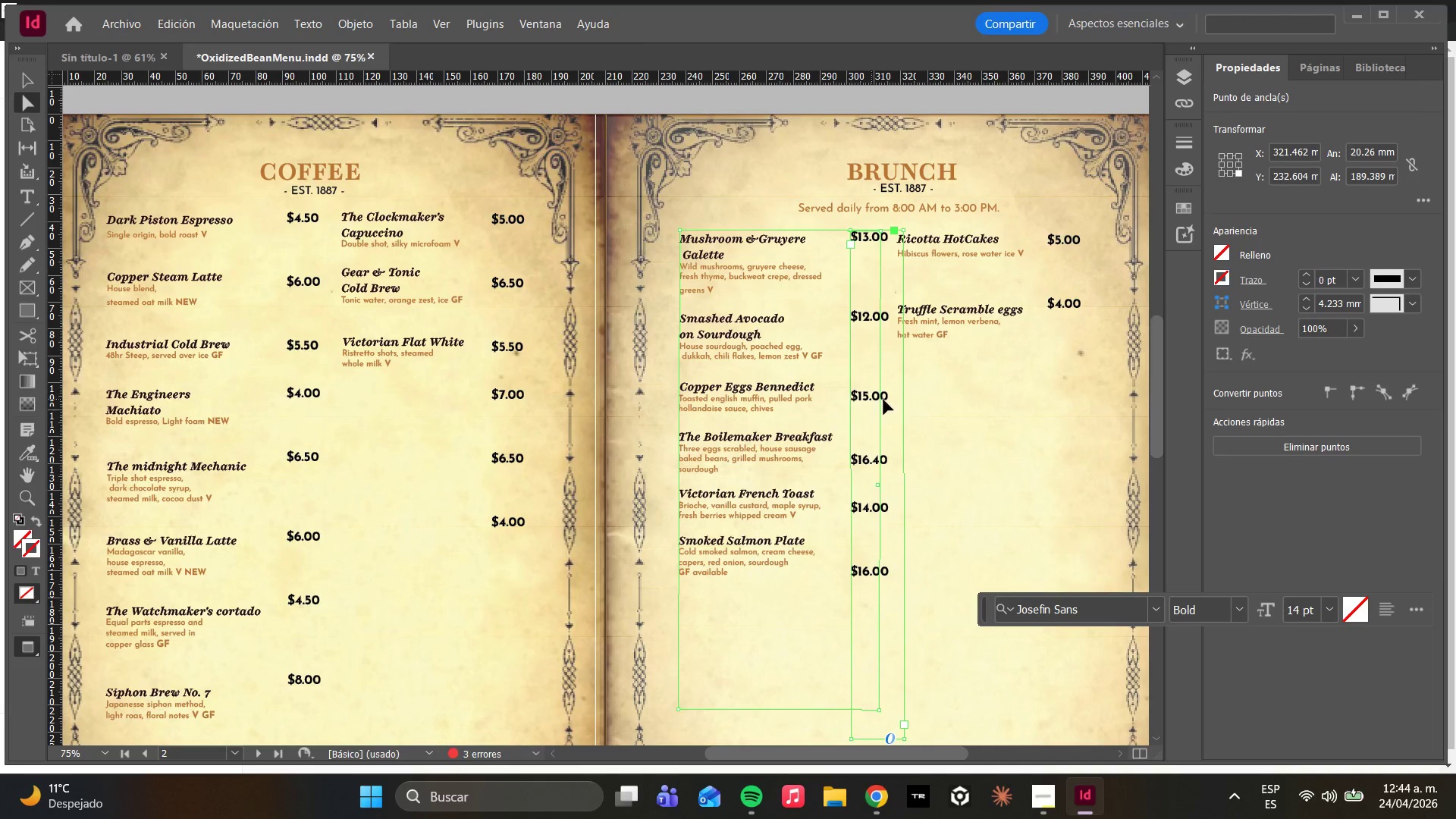 
double_click([896, 402])
 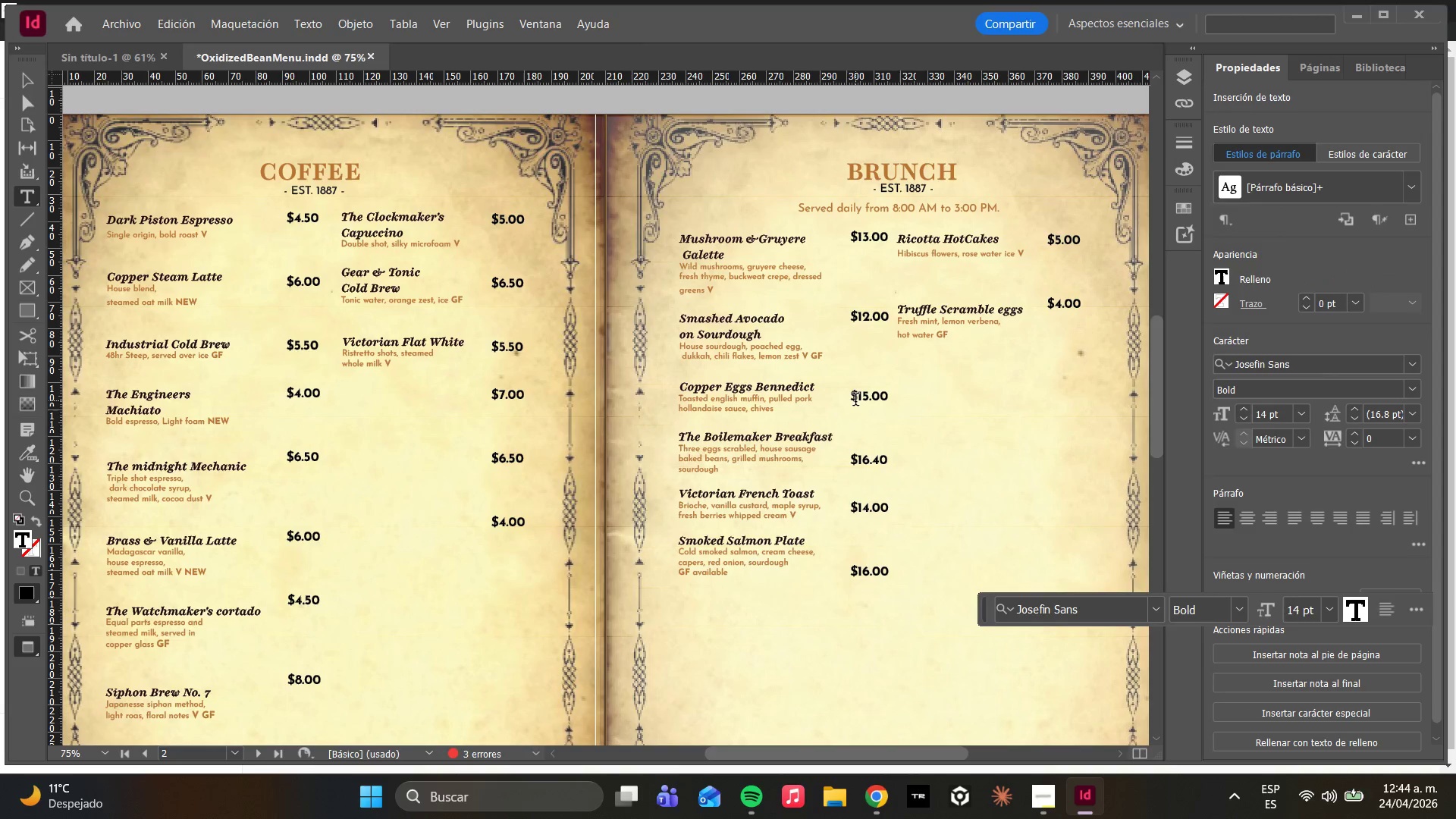 
left_click([855, 400])
 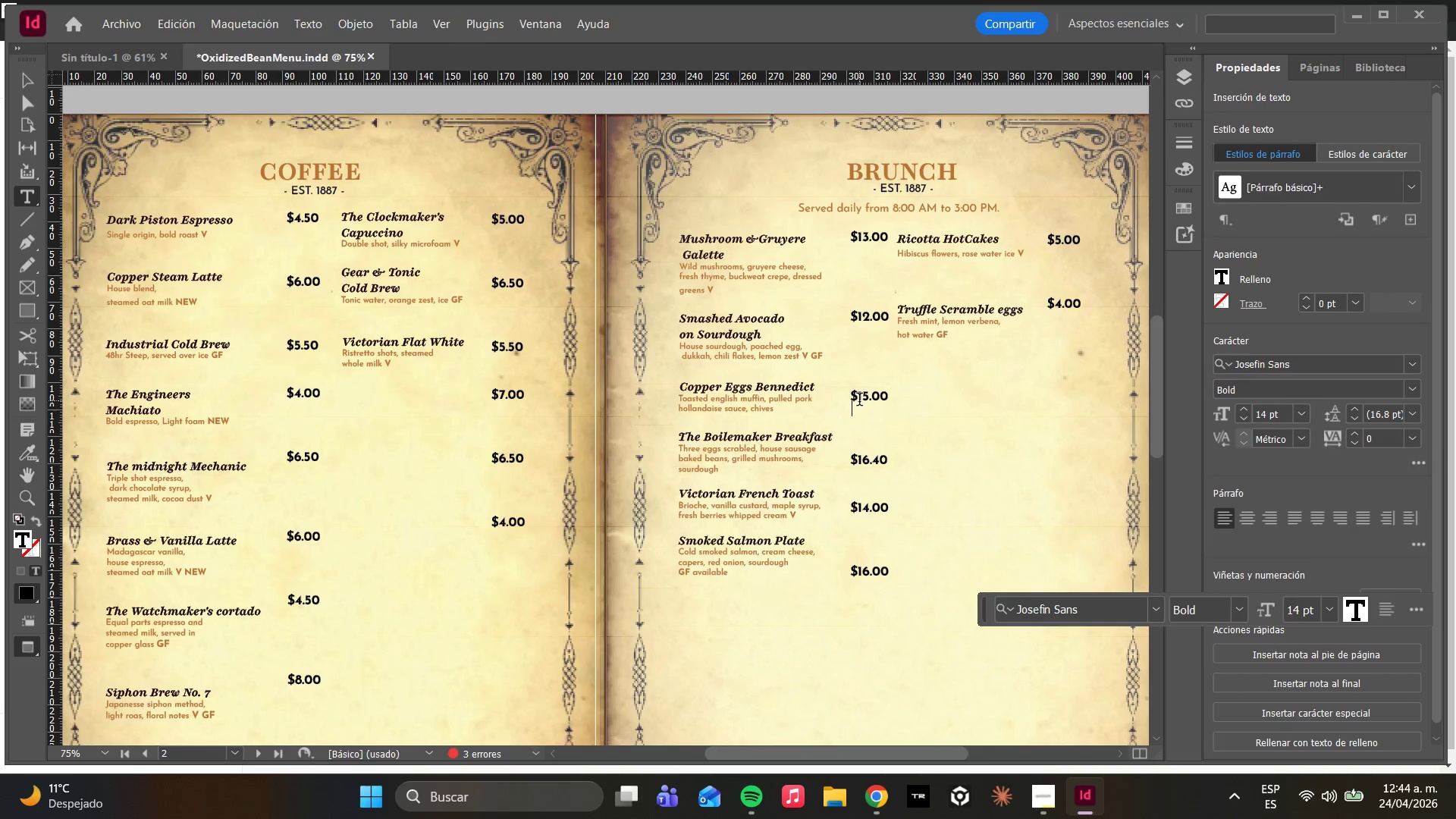 
left_click([848, 395])
 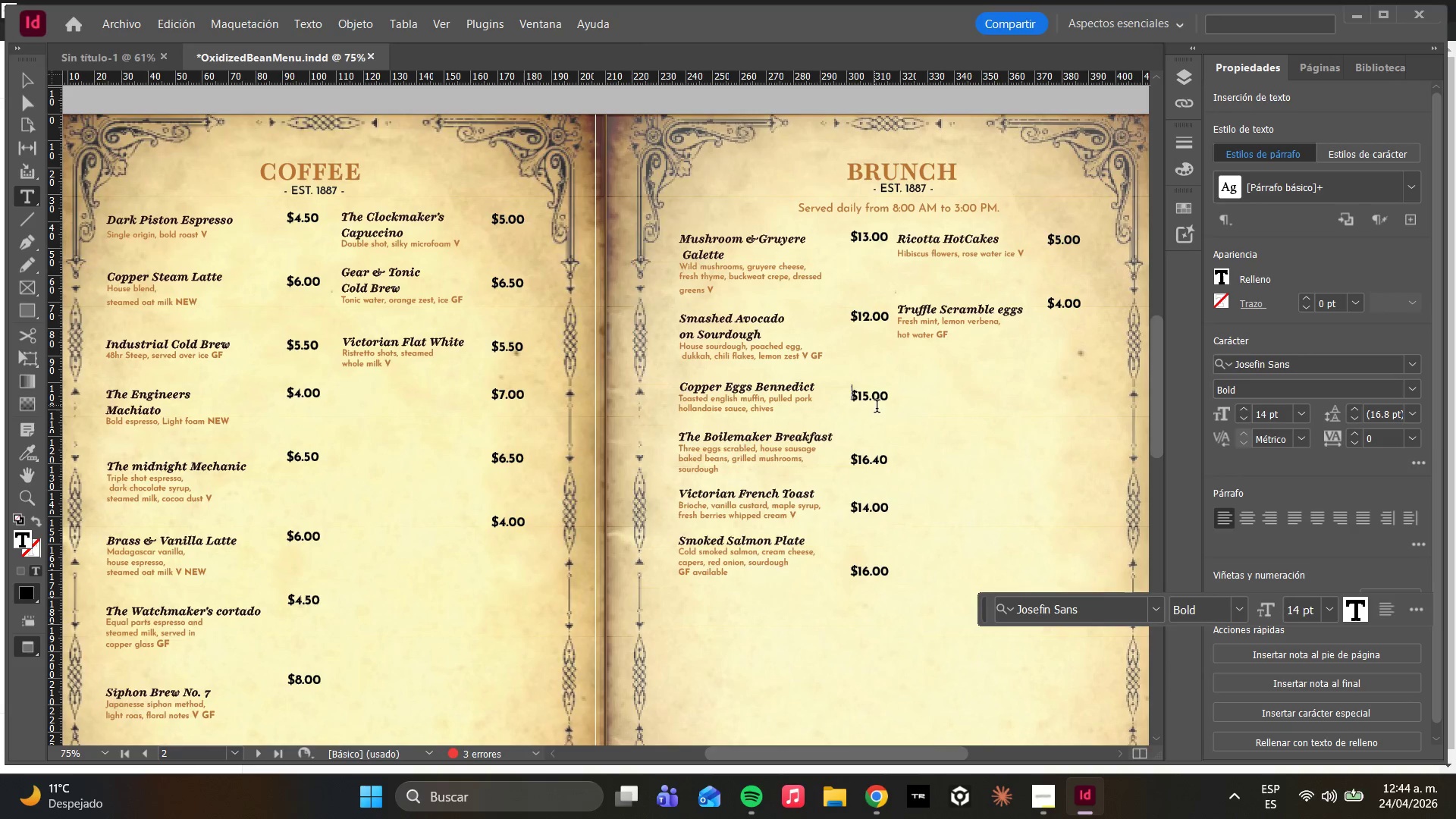 
key(Backspace)
 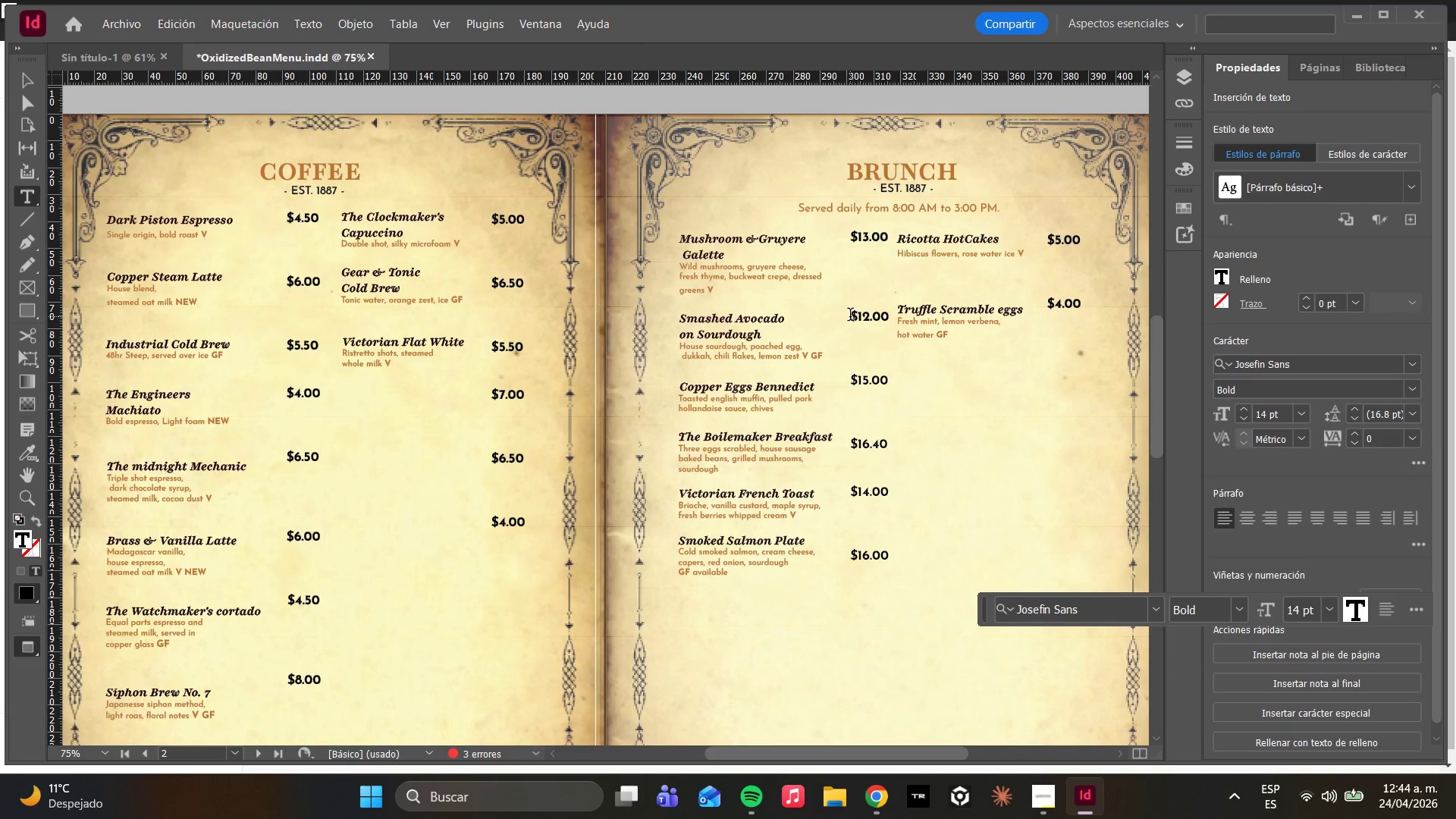 
left_click([852, 448])
 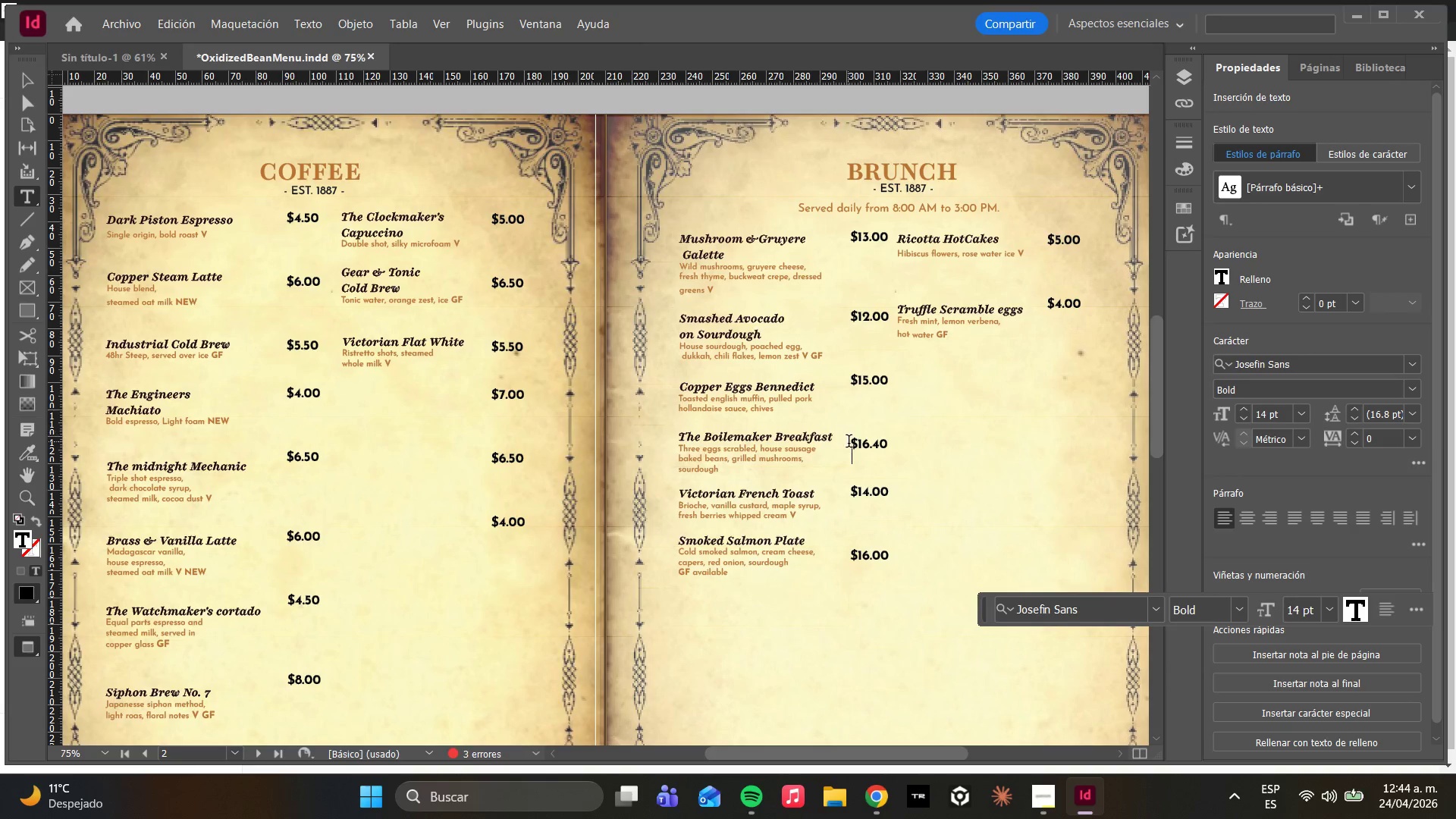 
left_click([850, 443])
 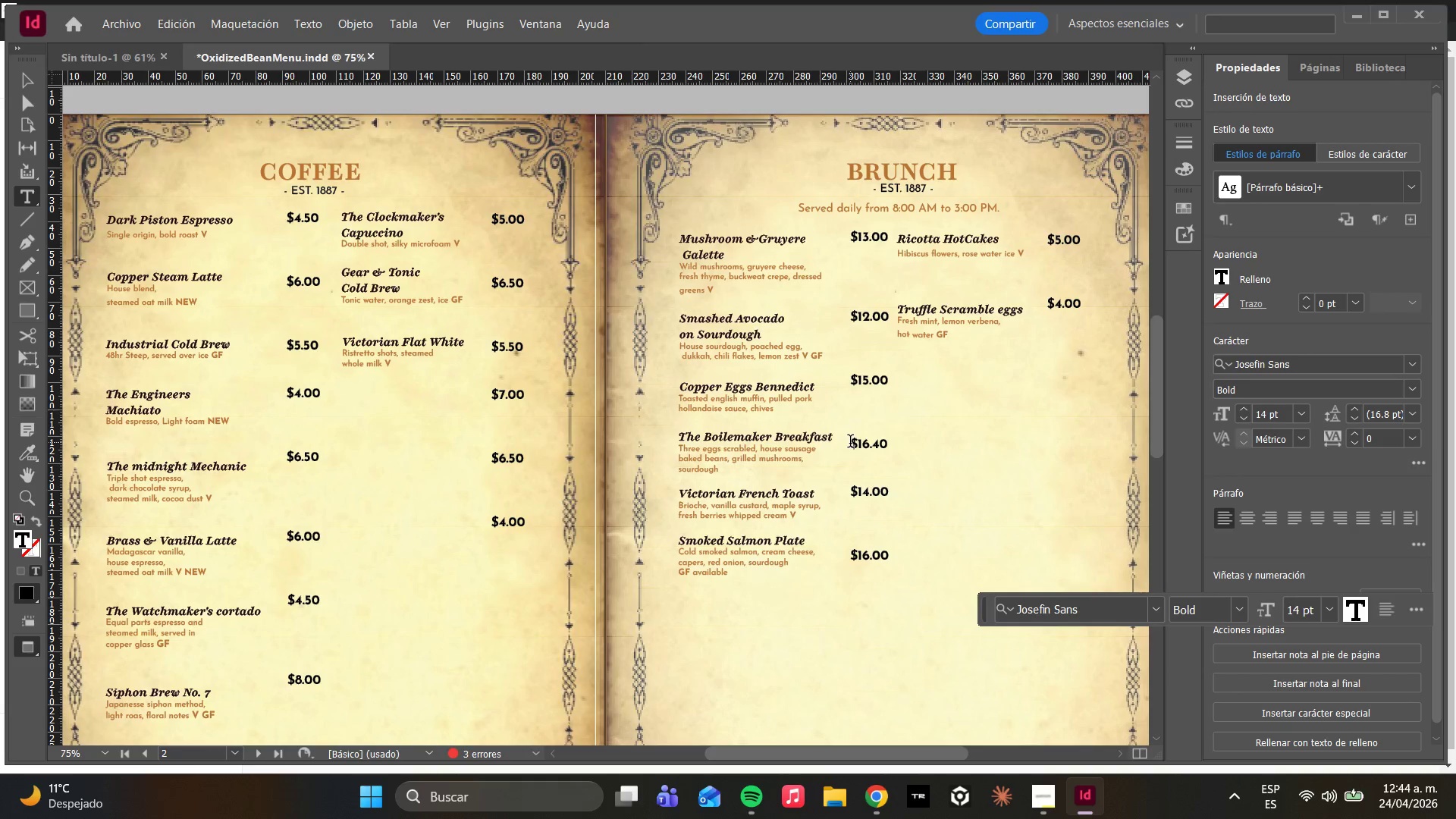 
key(Backspace)
 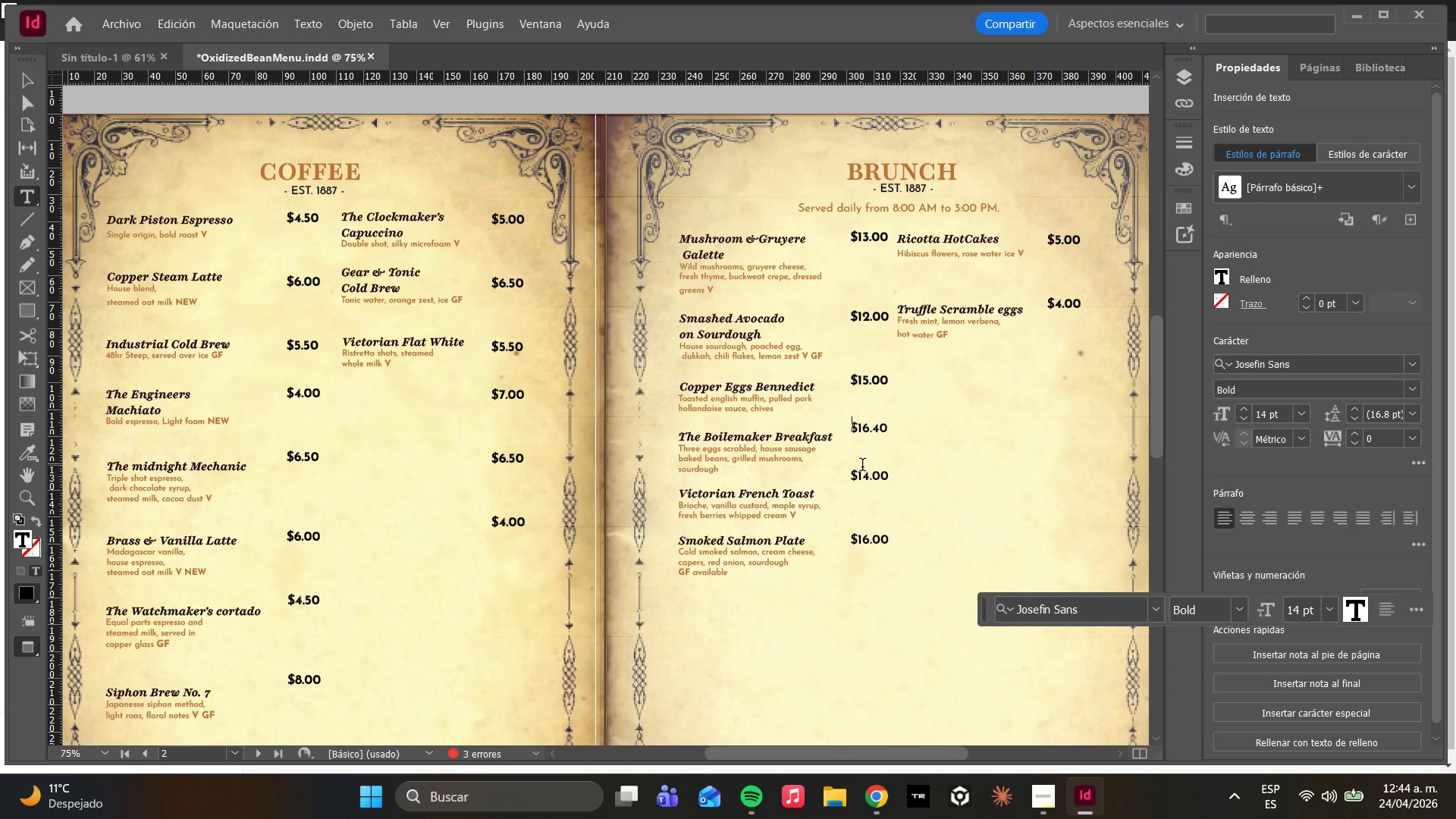 
left_click([855, 478])
 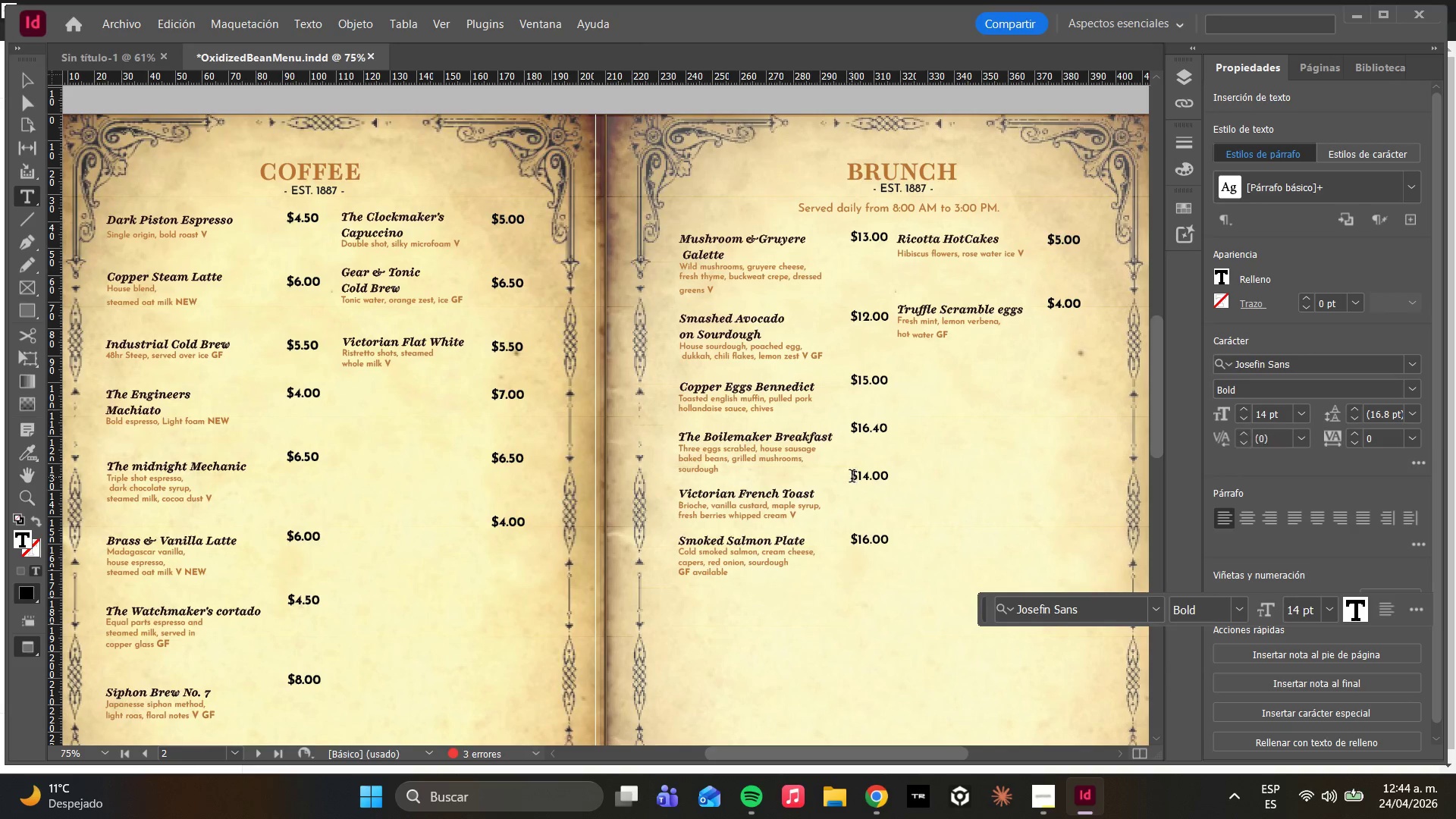 
left_click([852, 478])
 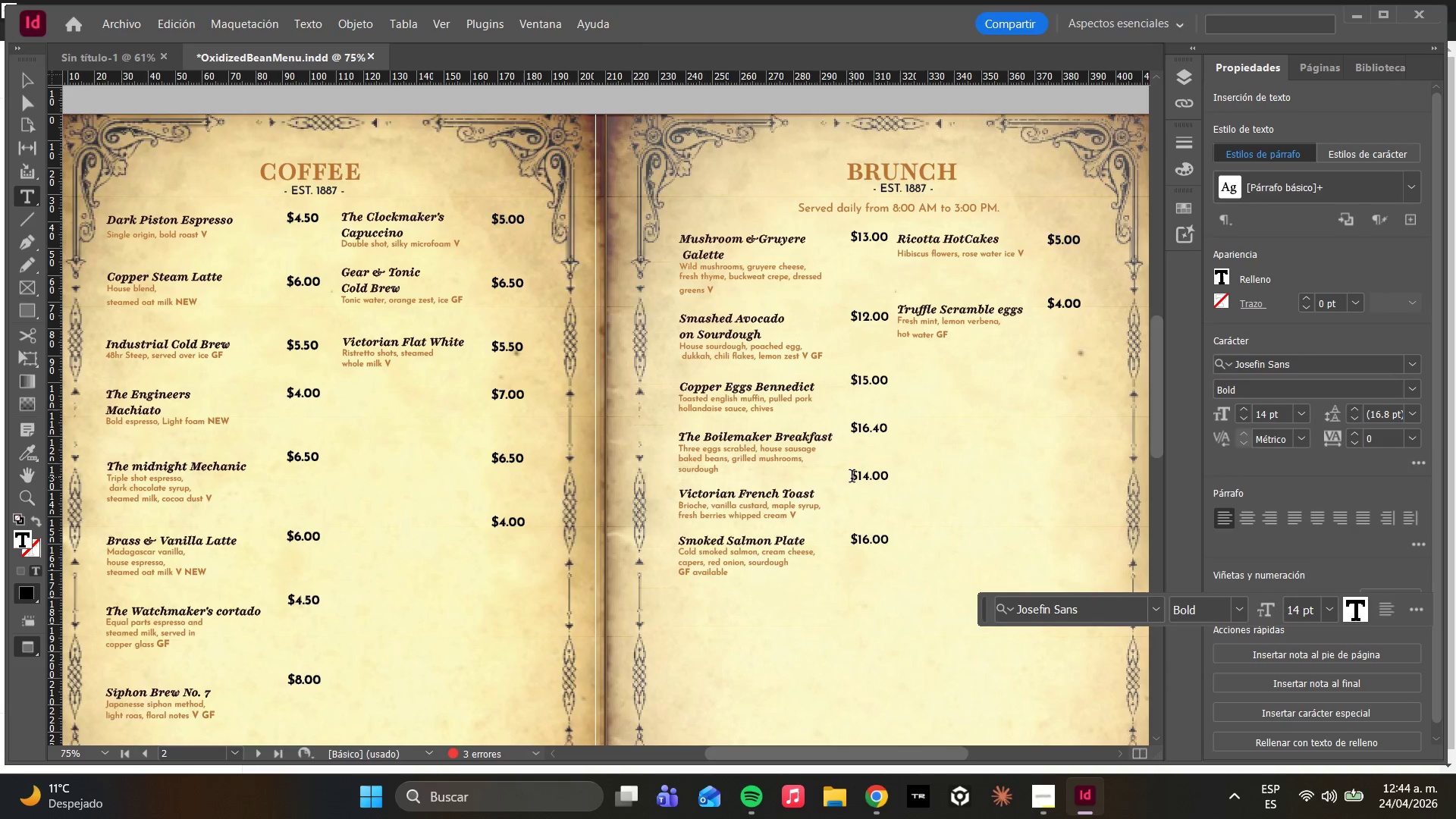 
key(Enter)
 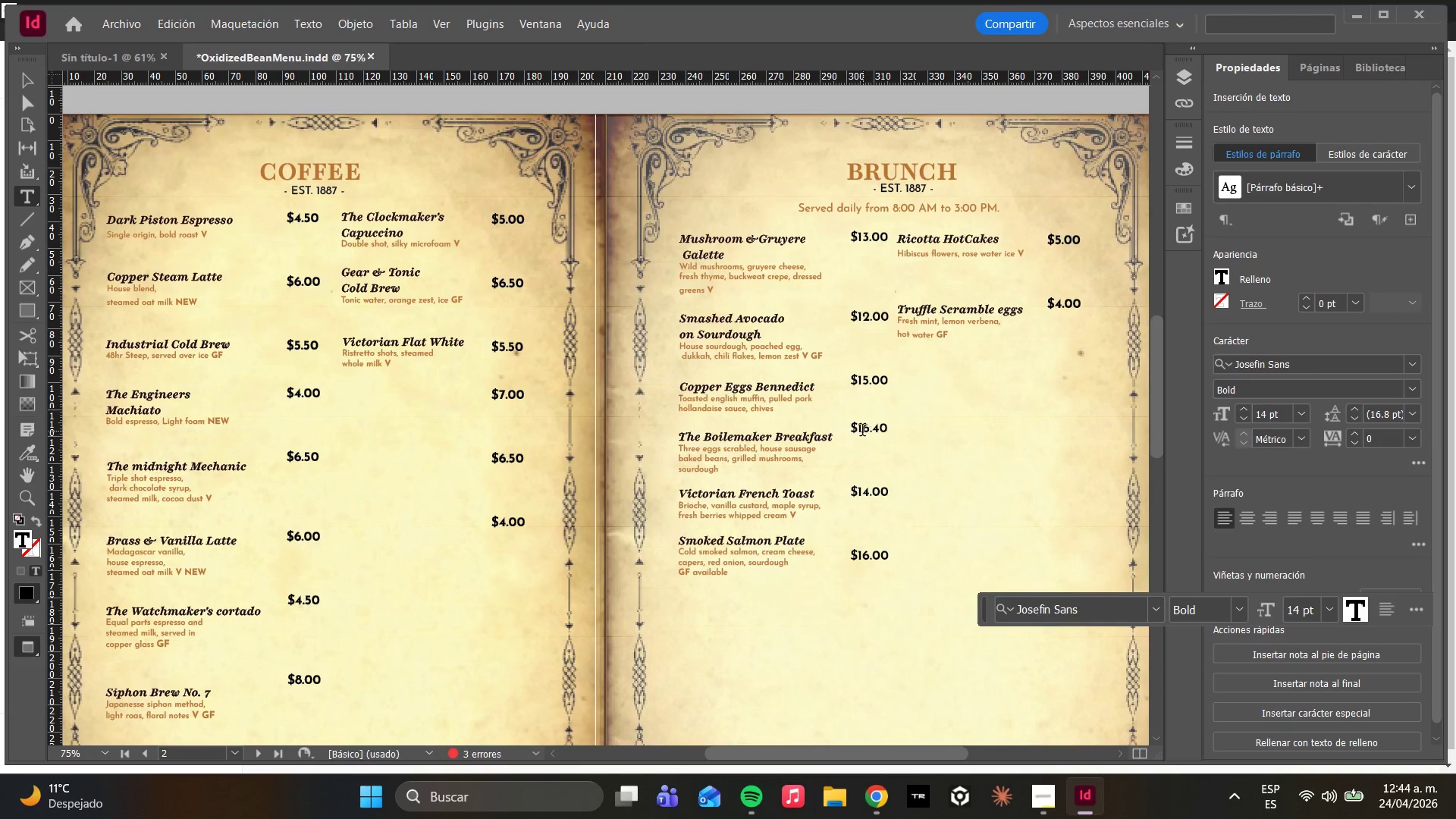 
double_click([851, 428])
 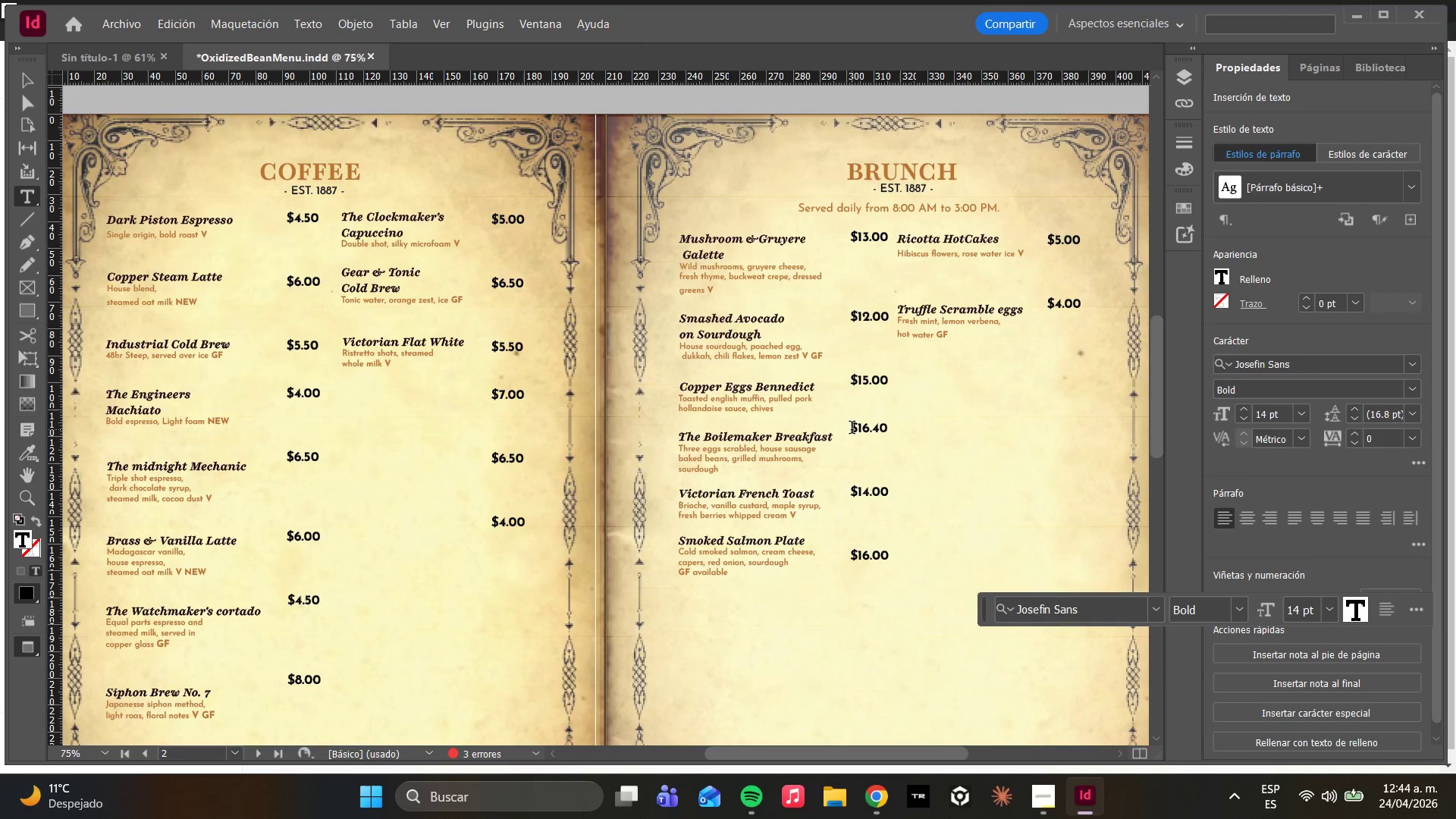 
key(Enter)
 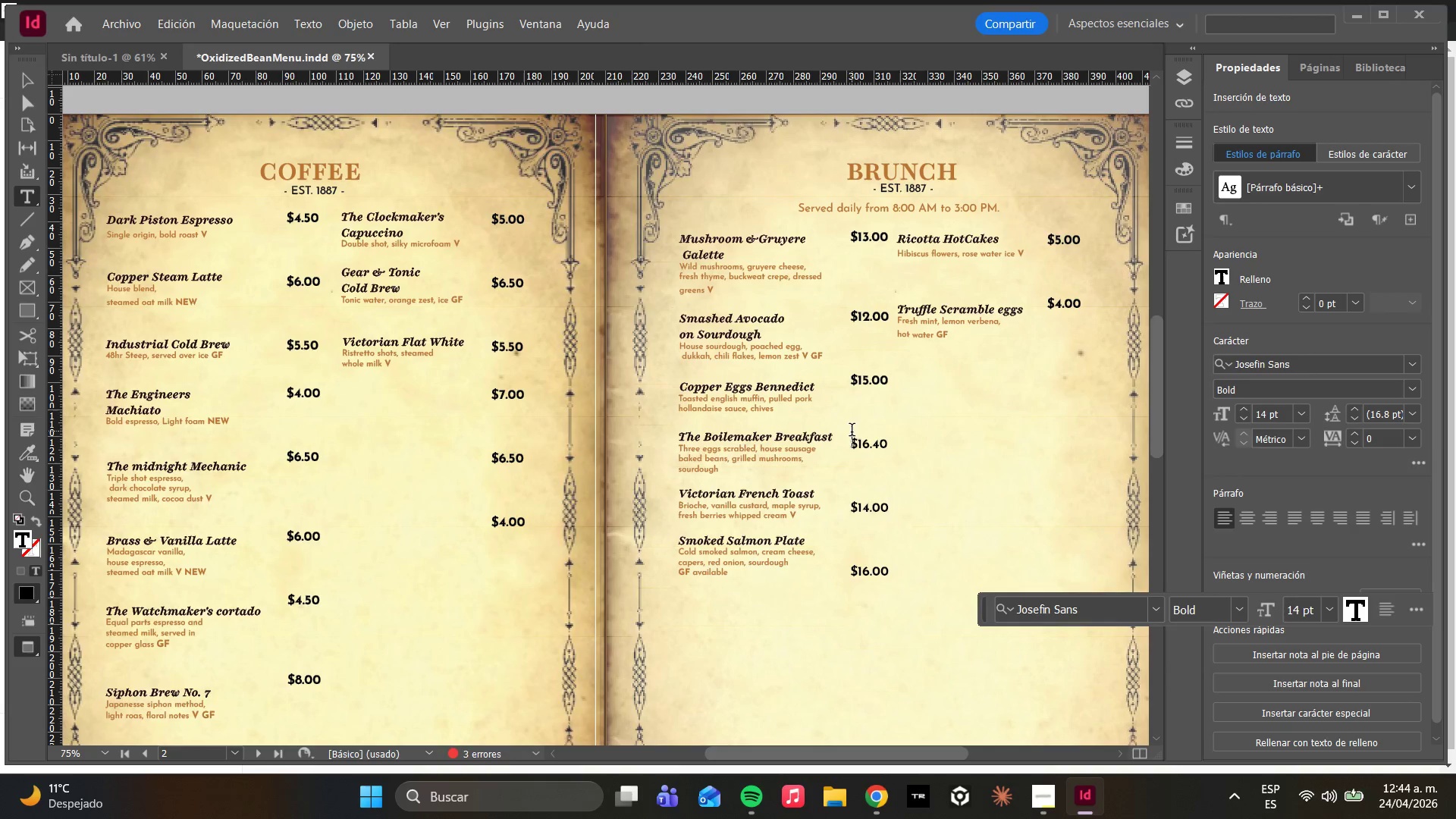 
key(Backspace)
 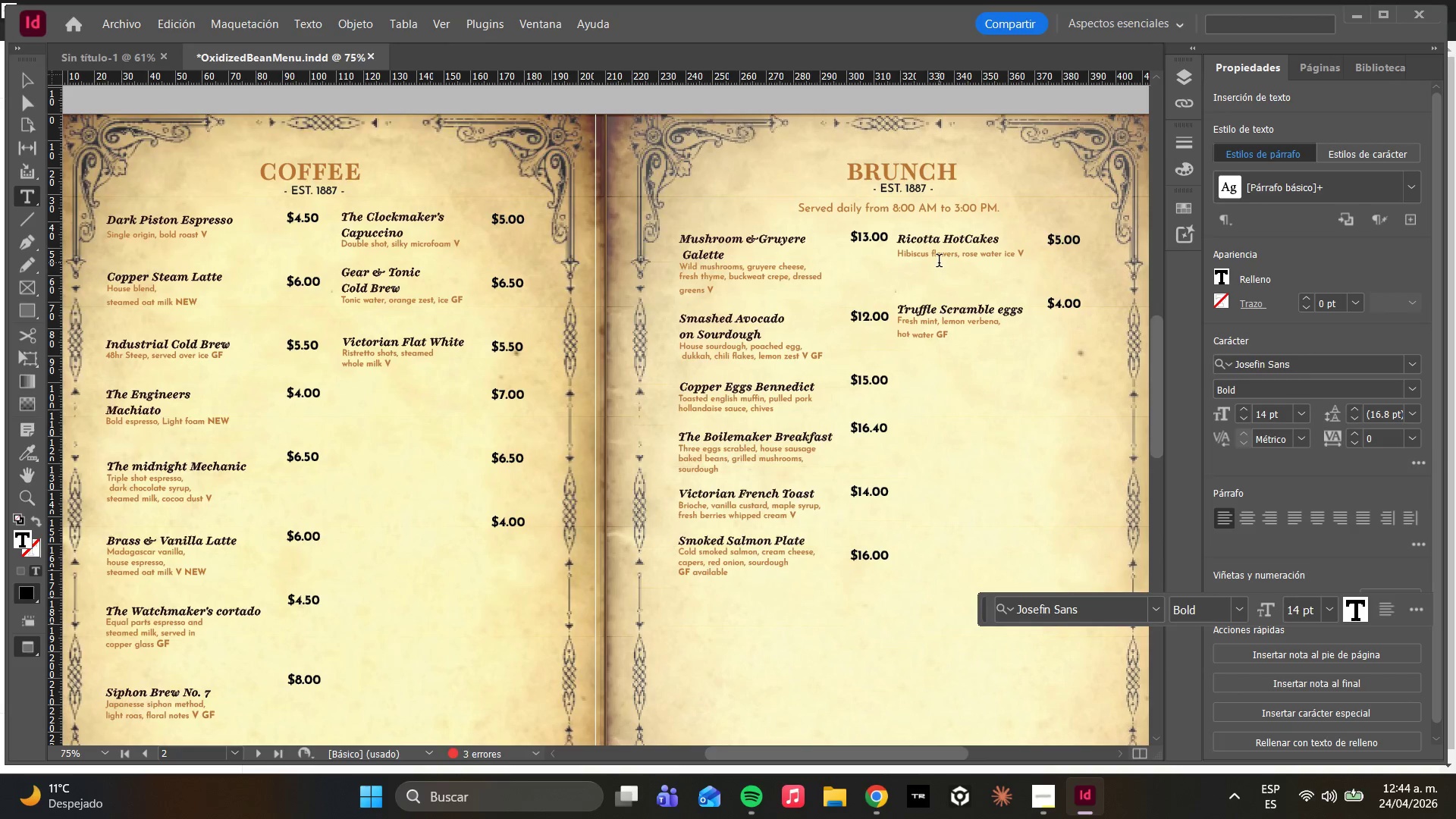 
wait(12.95)
 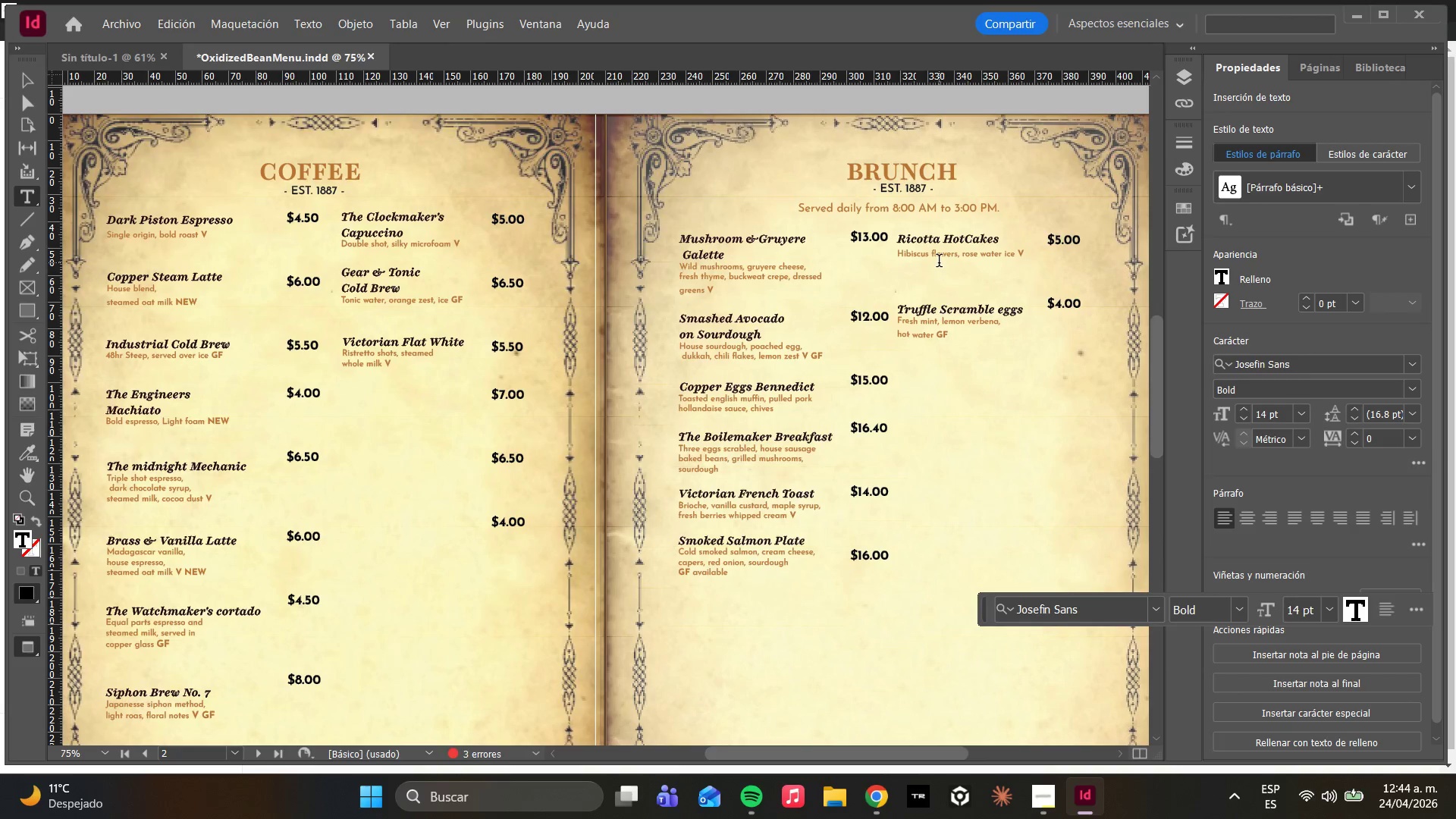 
left_click([27, 105])
 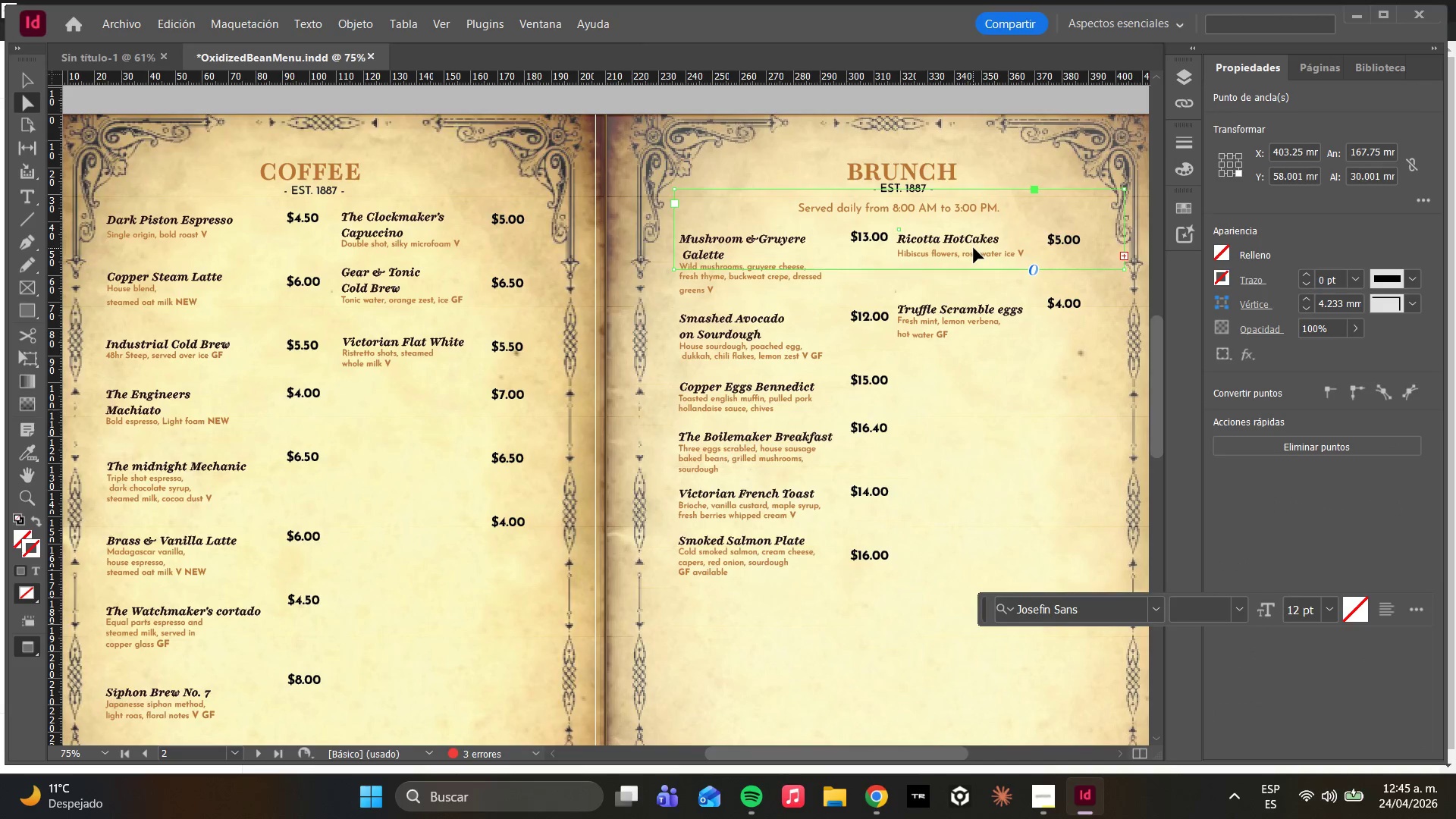 
double_click([974, 253])
 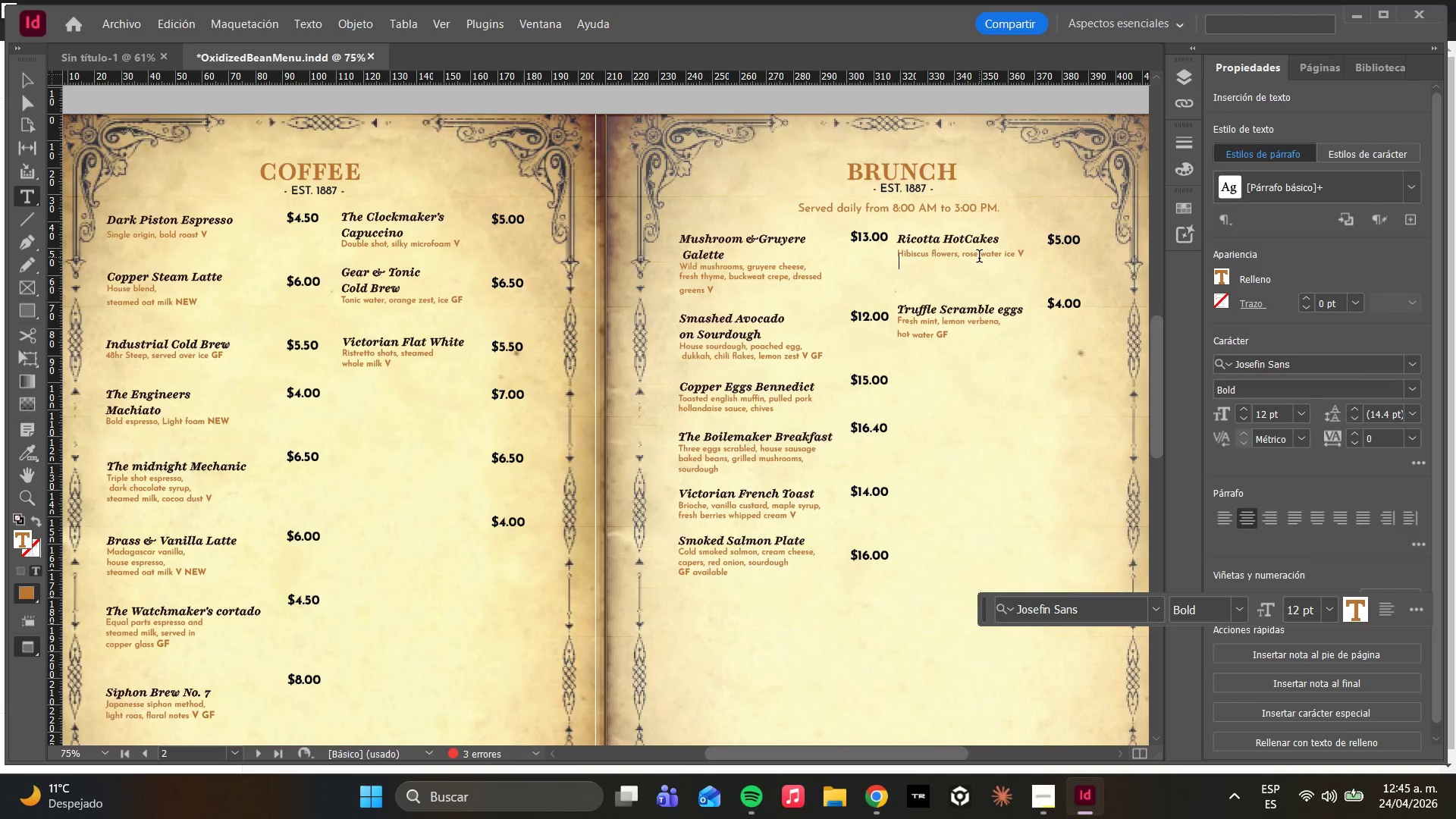 
left_click([979, 258])
 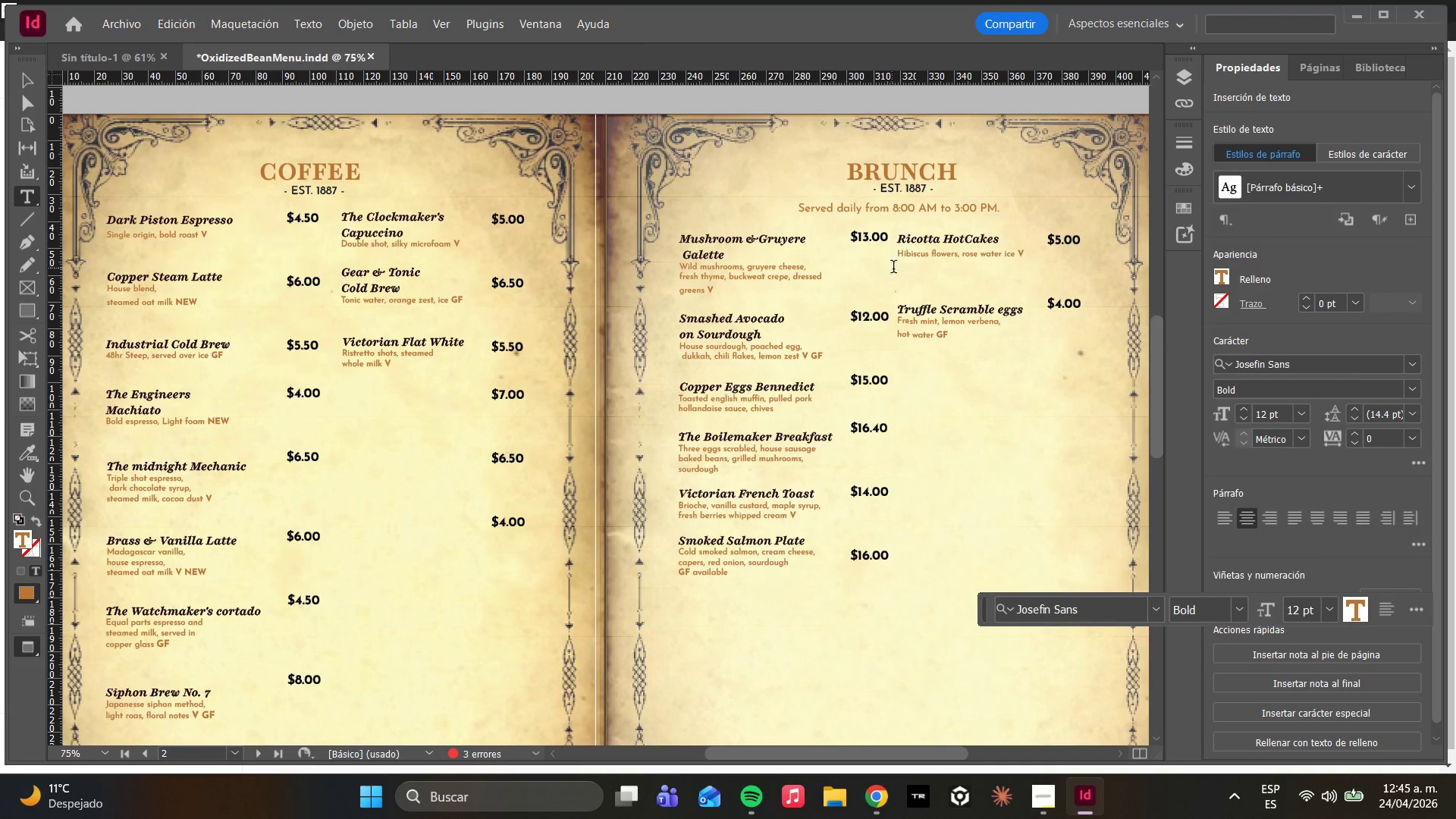 
left_click([901, 255])
 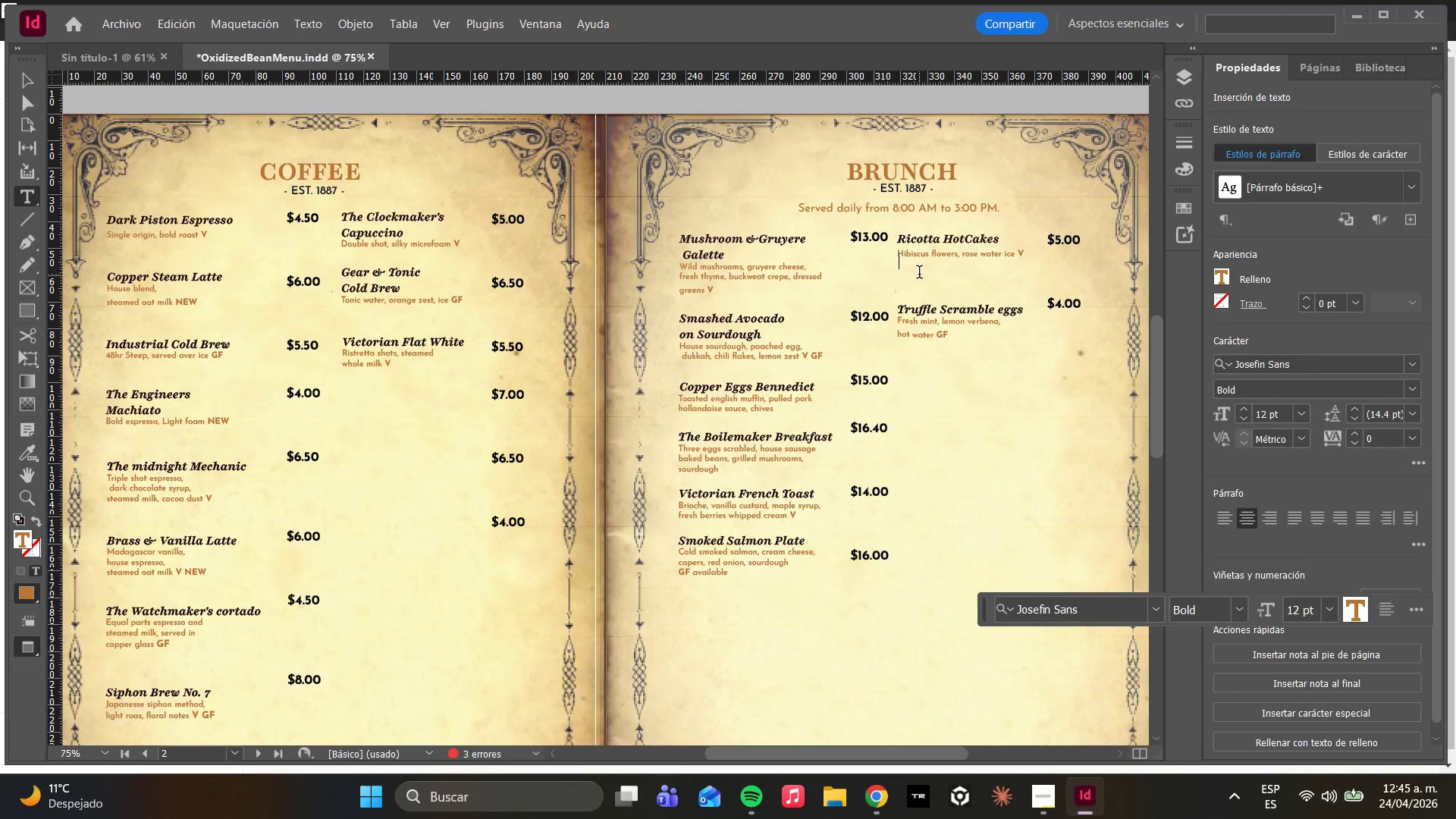 
key(ArrowUp)
 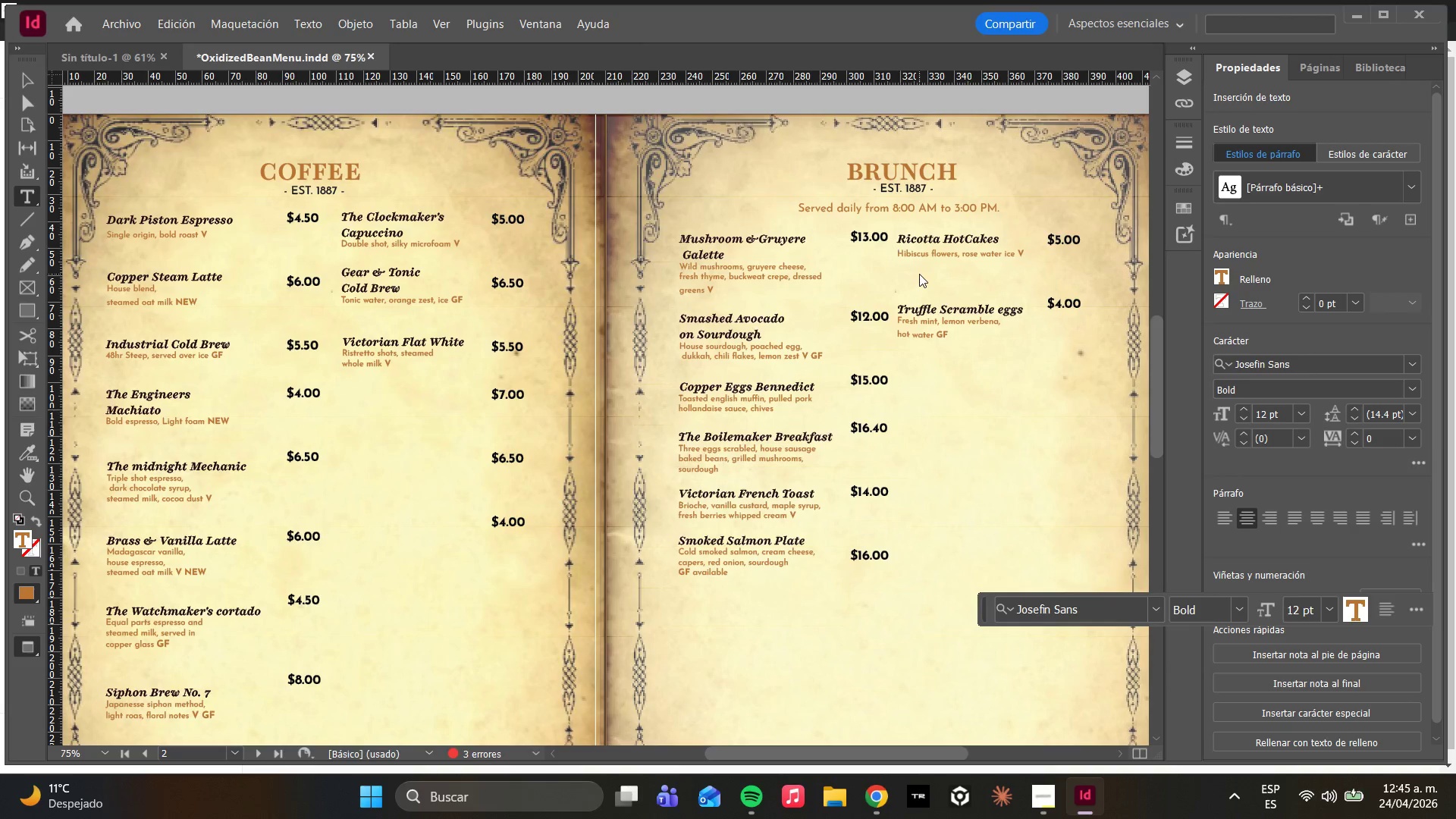 
key(F)
 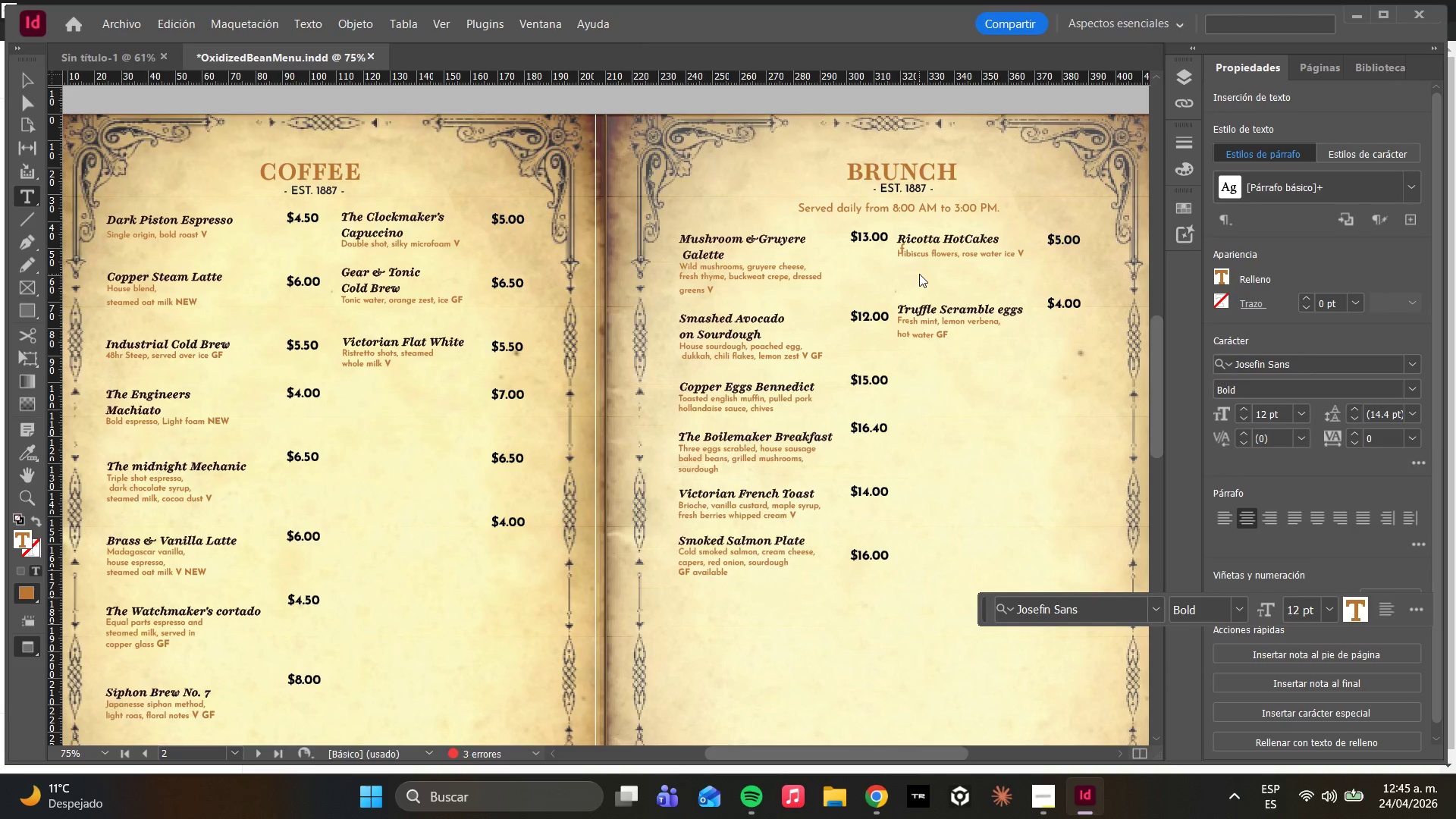 
key(Control+Z)
 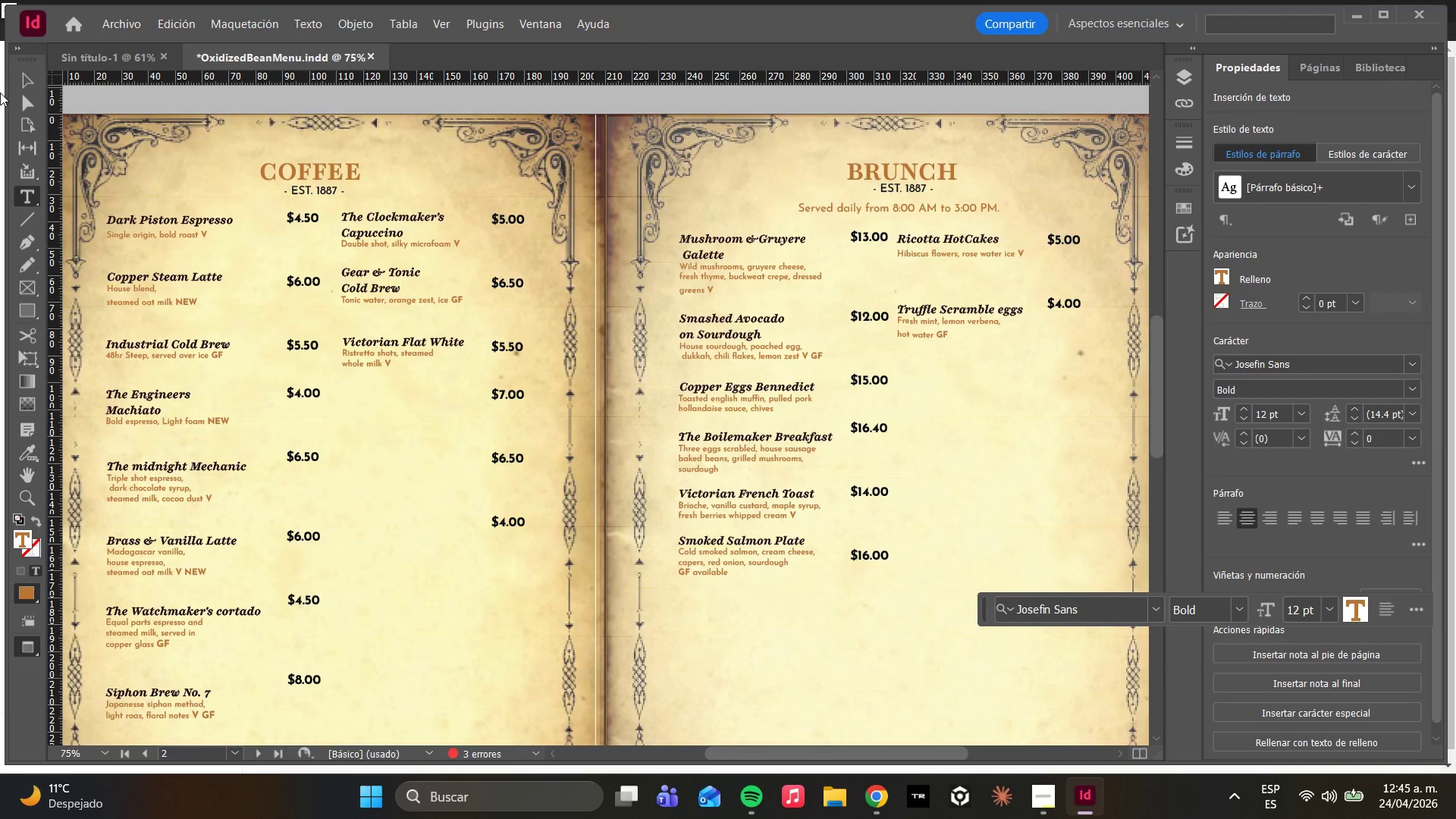 
left_click([20, 108])
 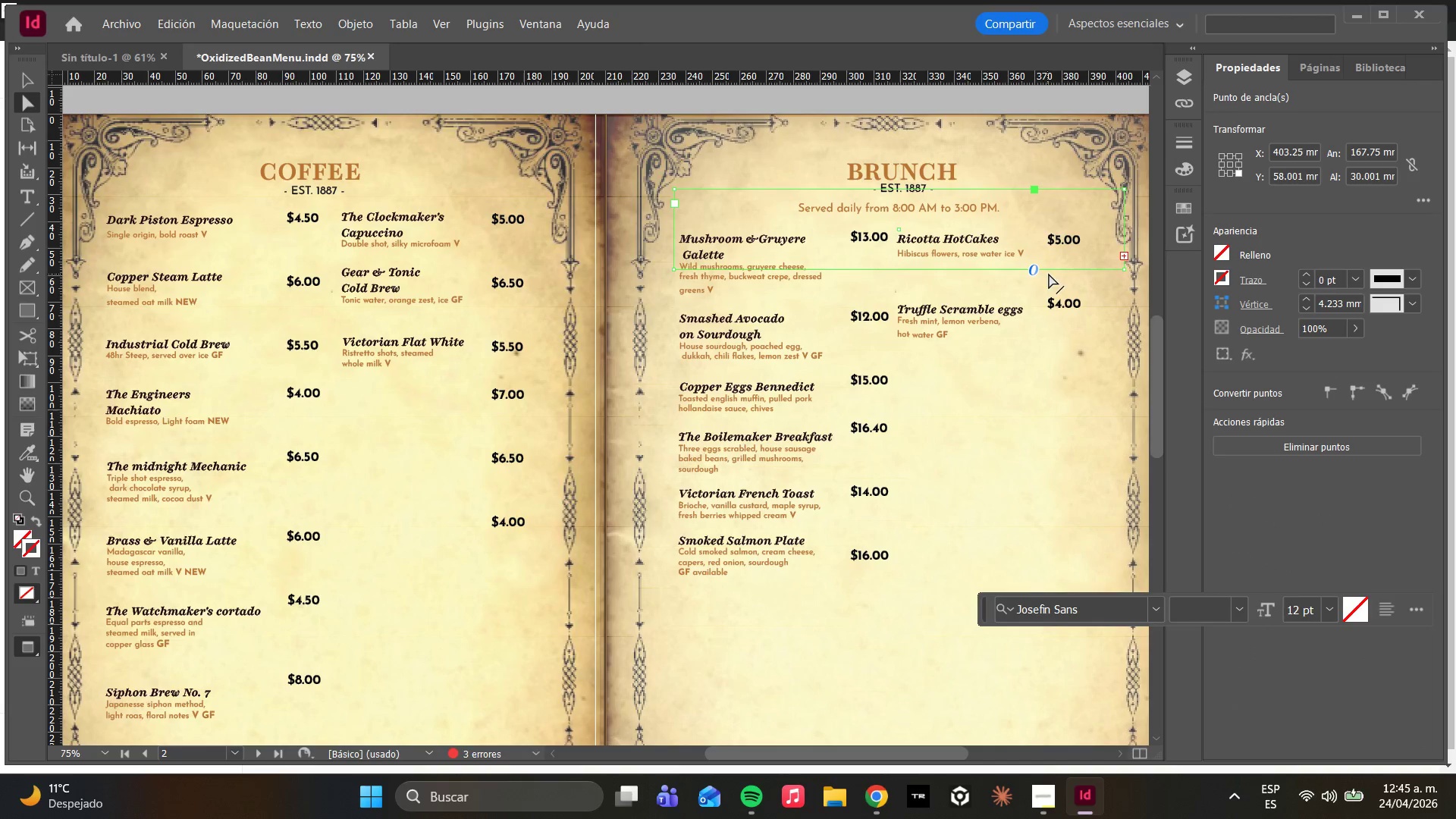 
left_click([996, 306])
 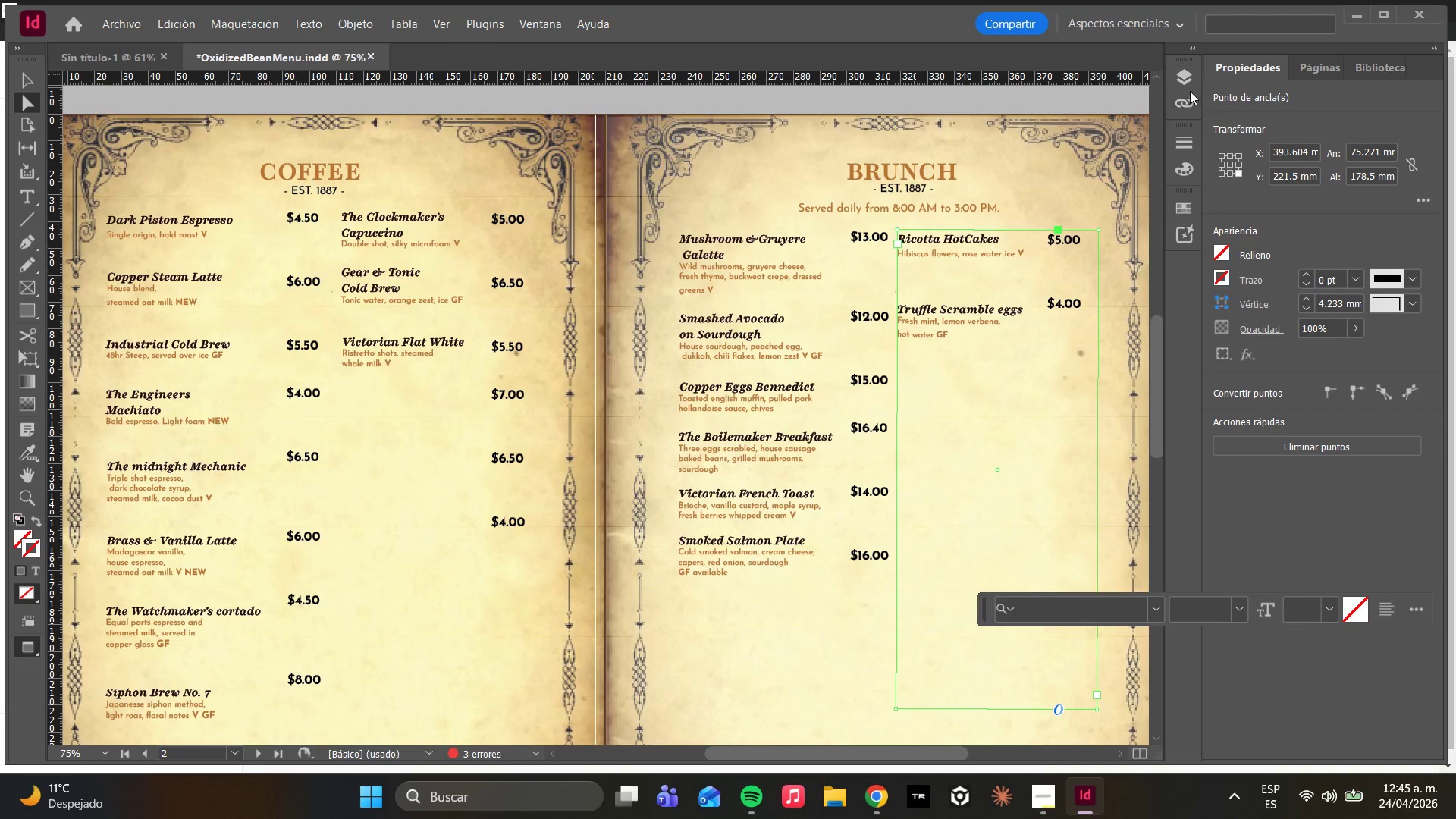 
left_click([1187, 82])
 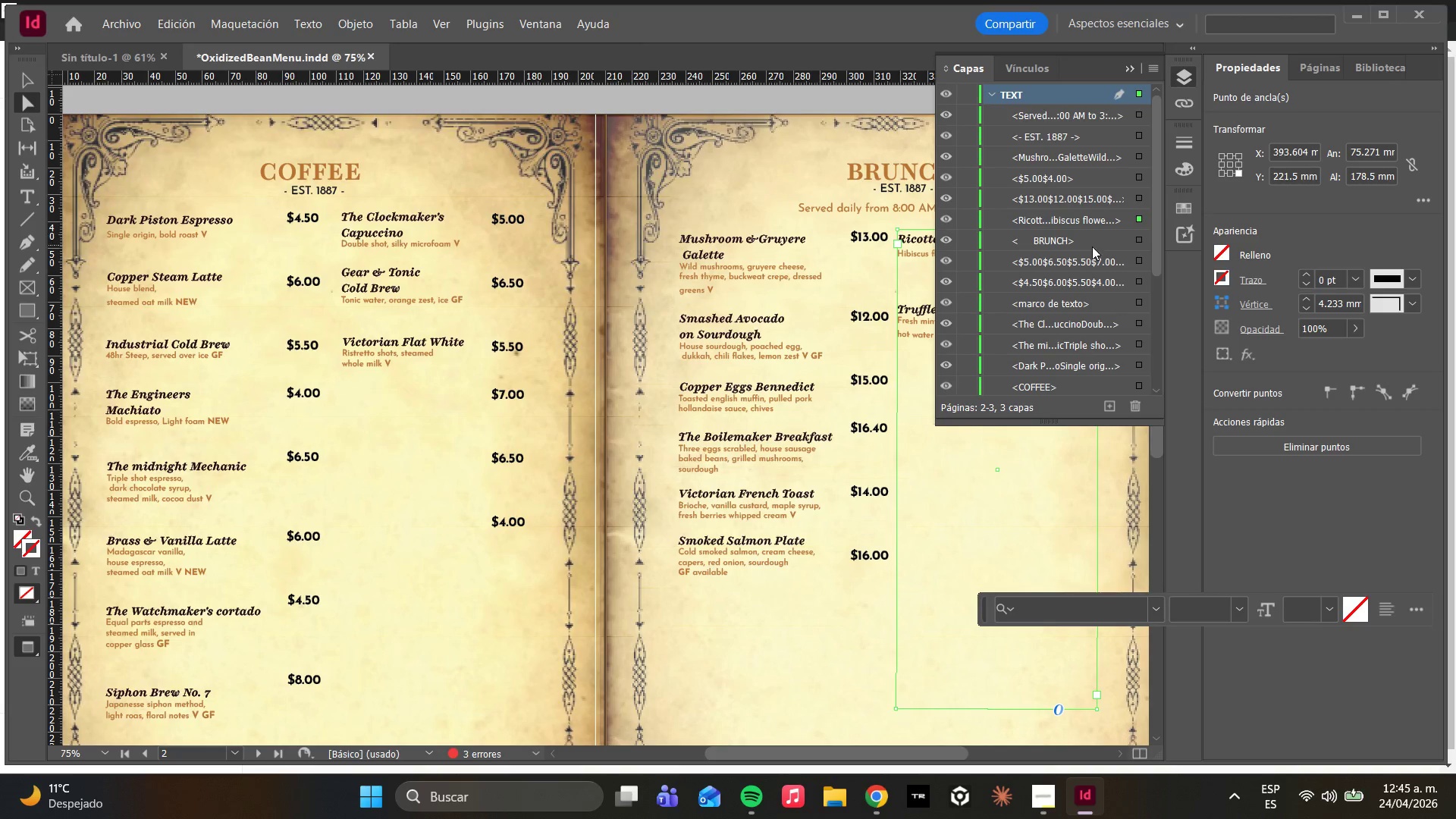 
scroll: coordinate [1068, 302], scroll_direction: down, amount: 5.0
 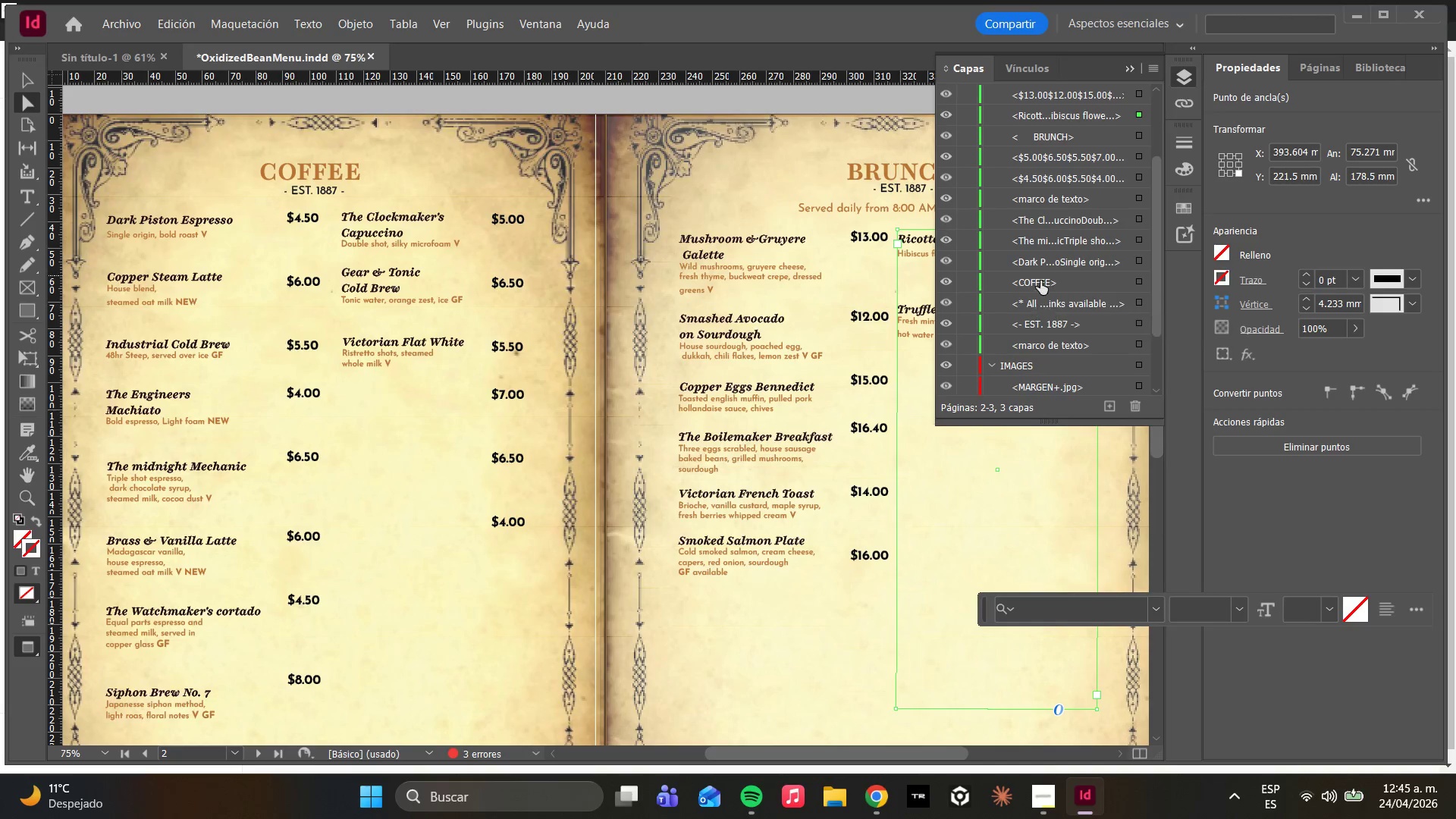 
scroll: coordinate [1047, 249], scroll_direction: up, amount: 9.0
 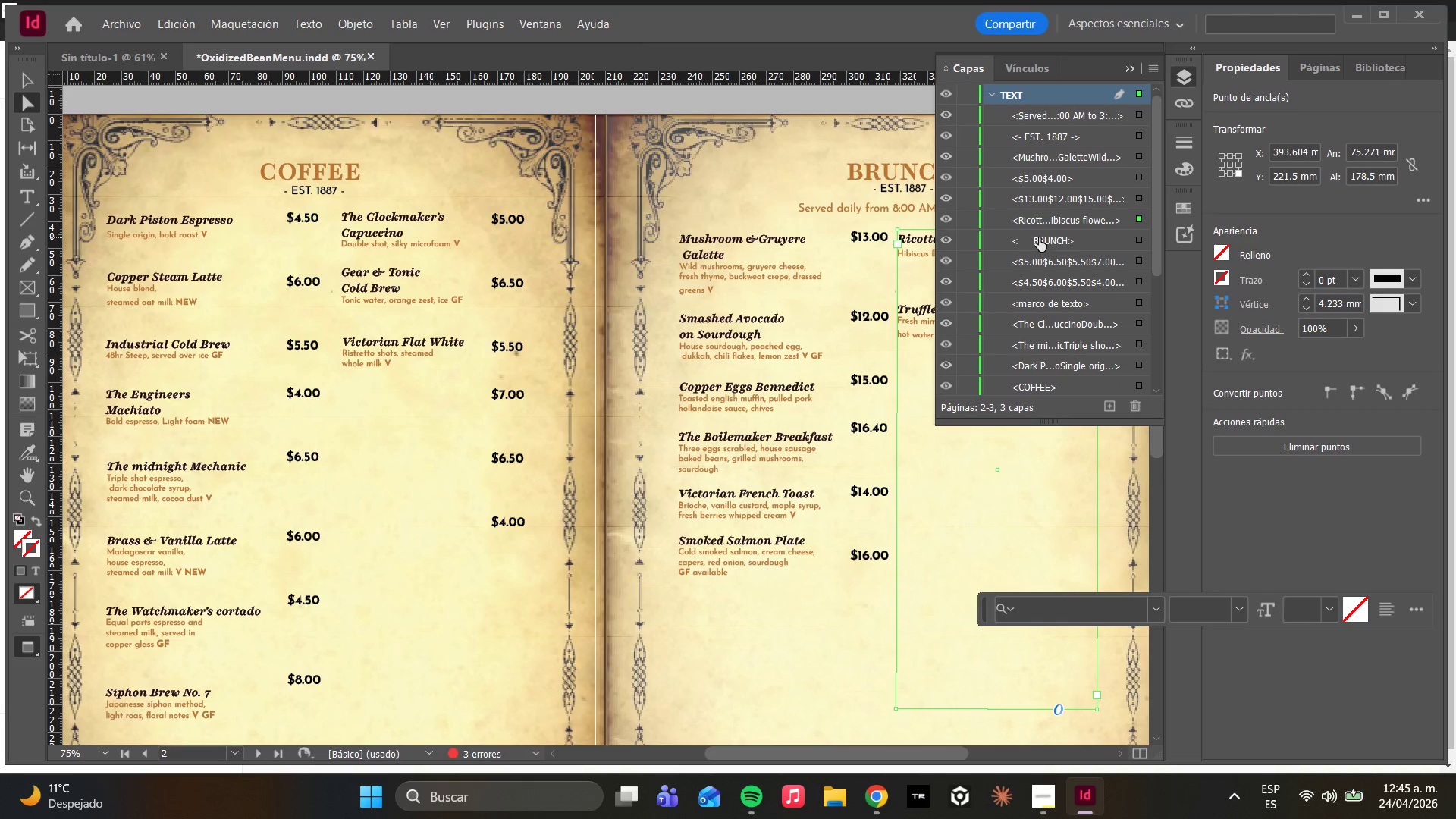 
left_click([1046, 218])
 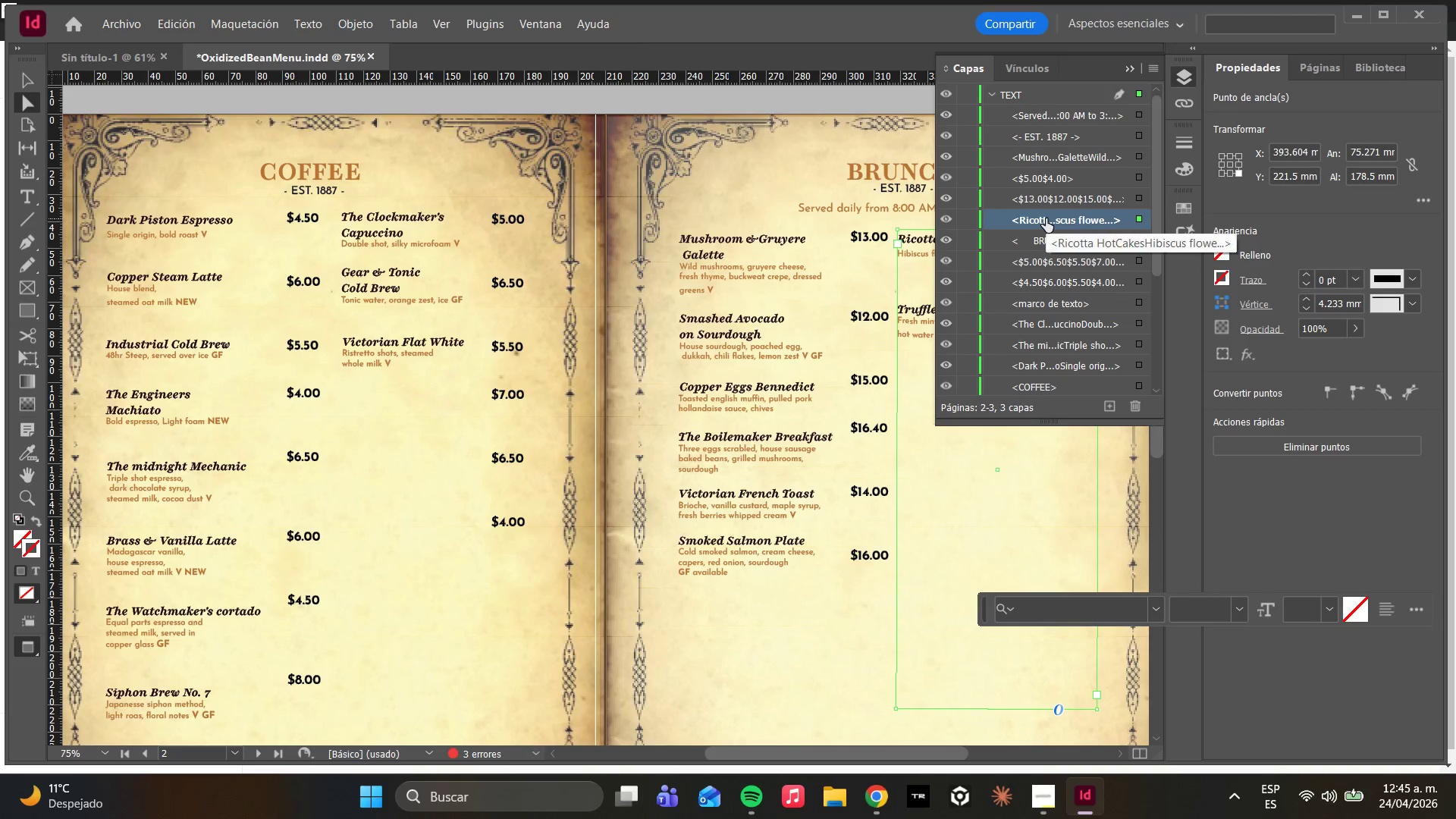 
right_click([1046, 218])
 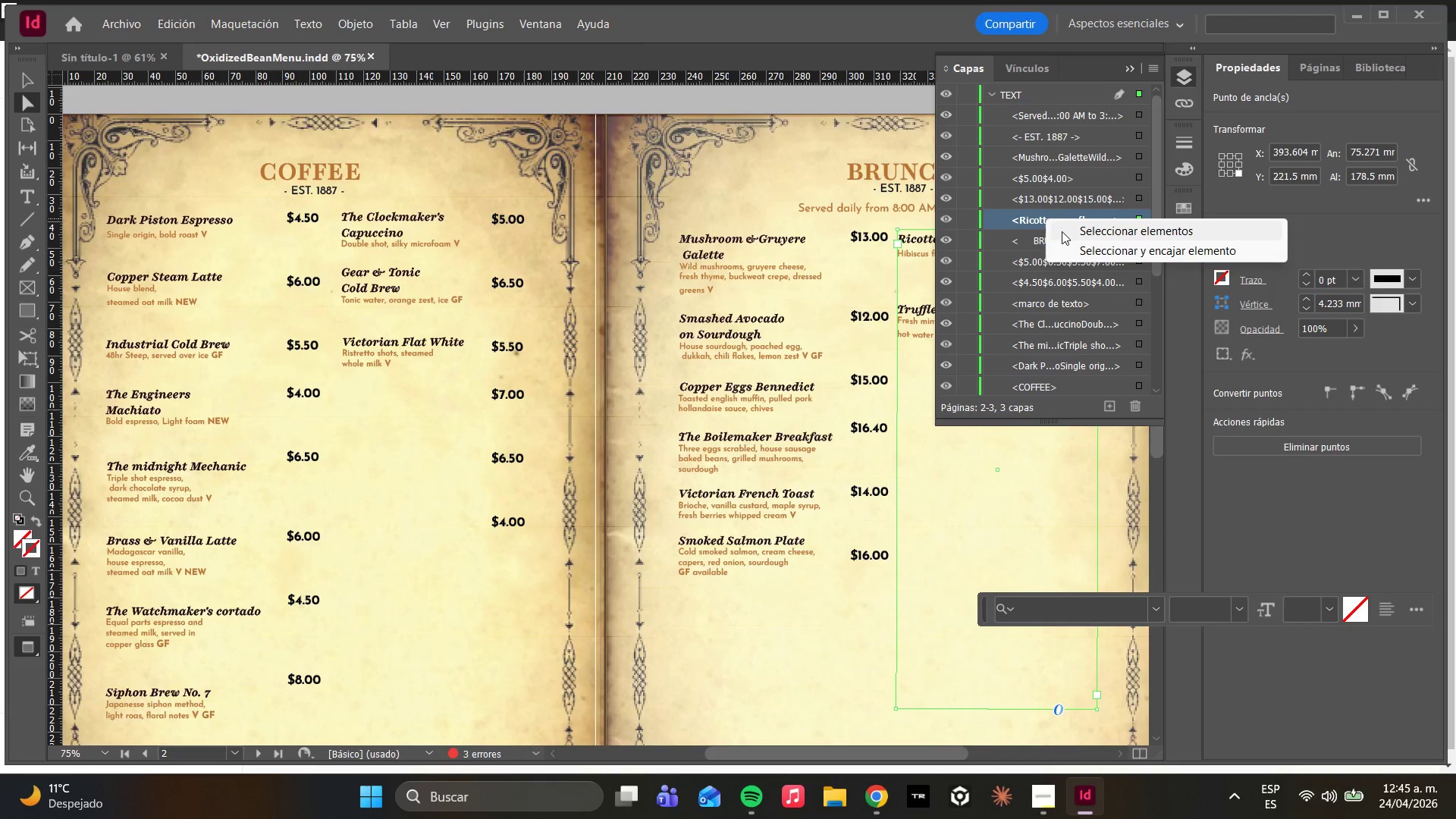 
left_click([1062, 233])
 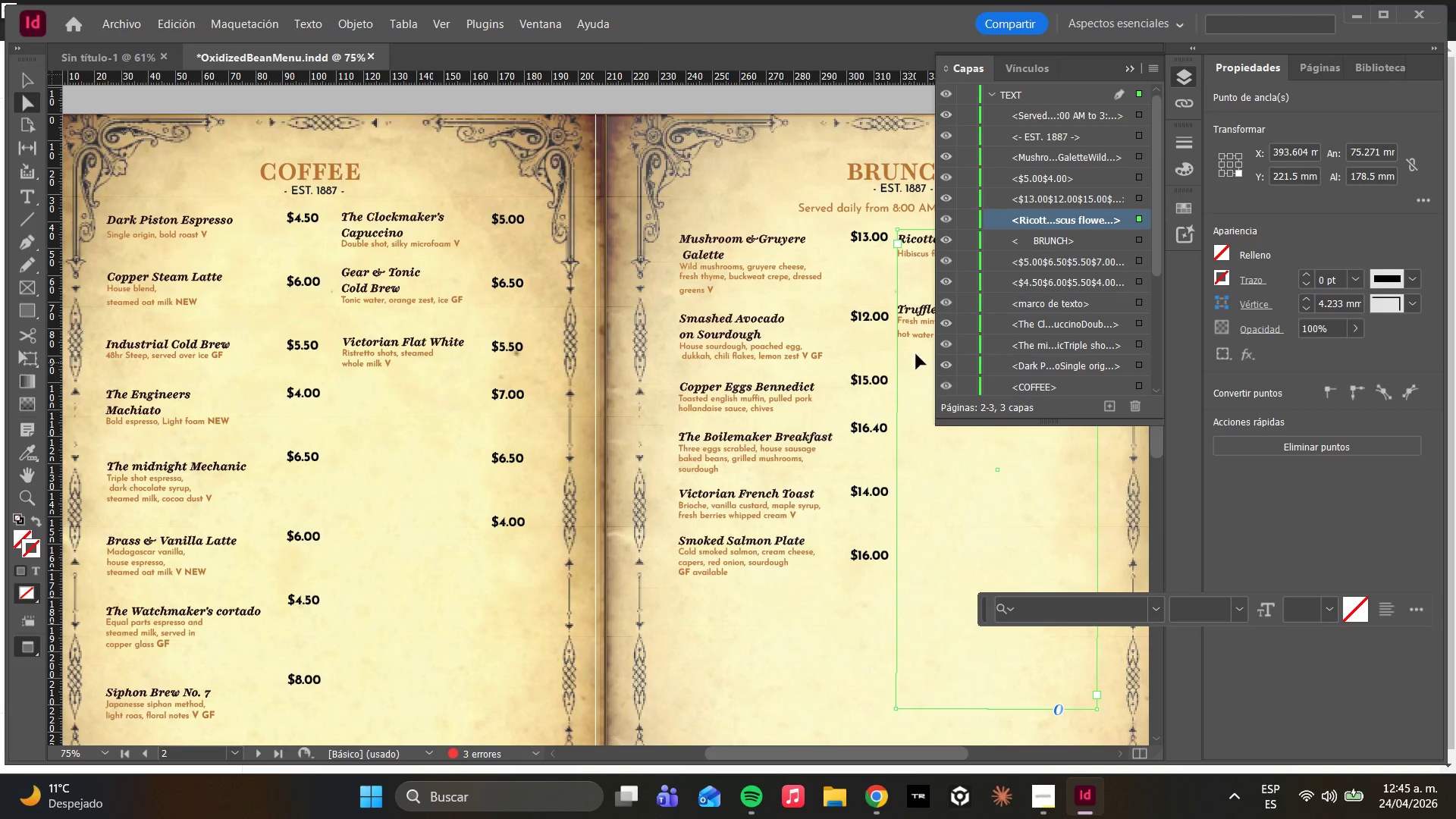 
left_click([918, 251])
 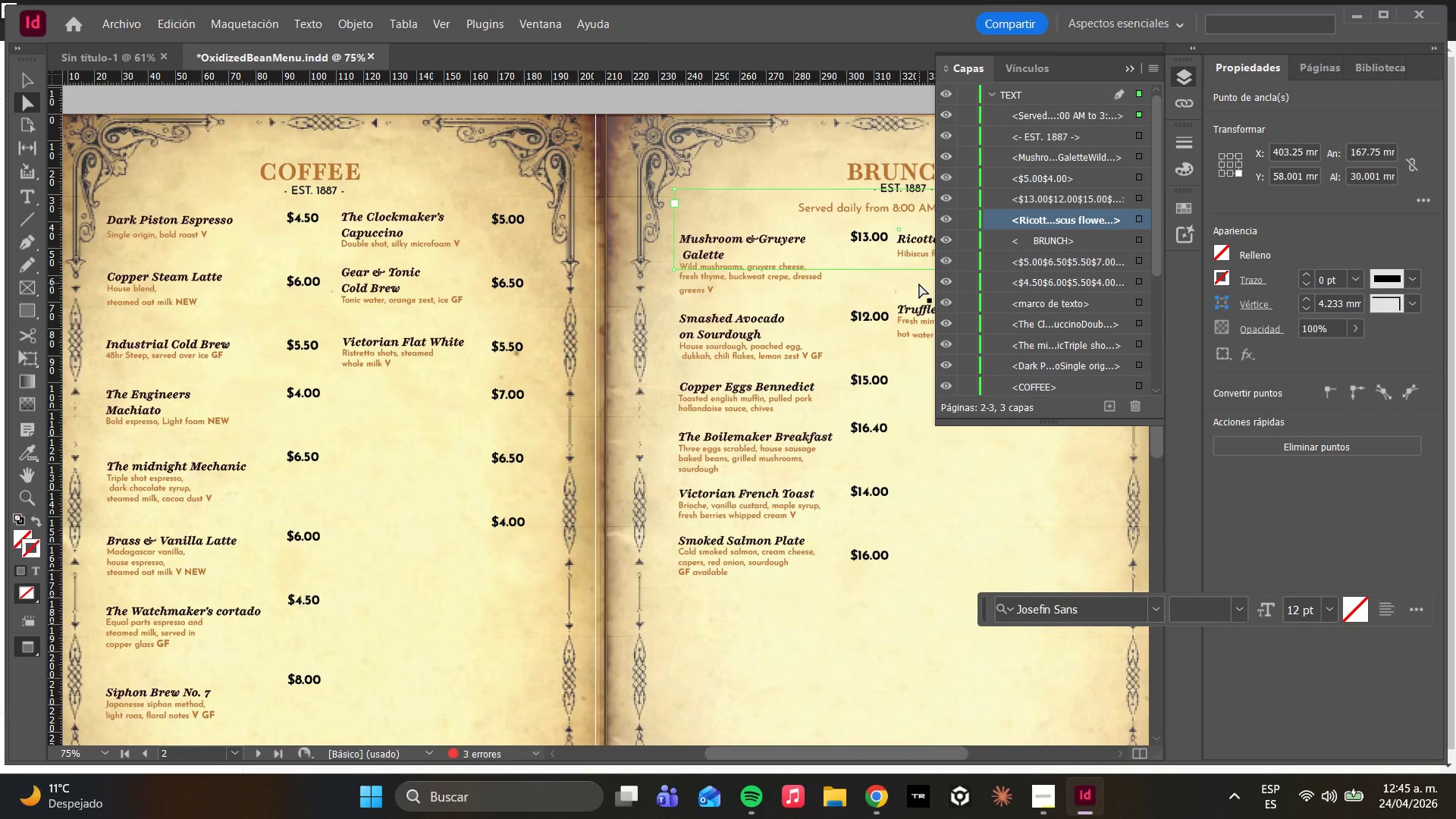 
double_click([919, 284])
 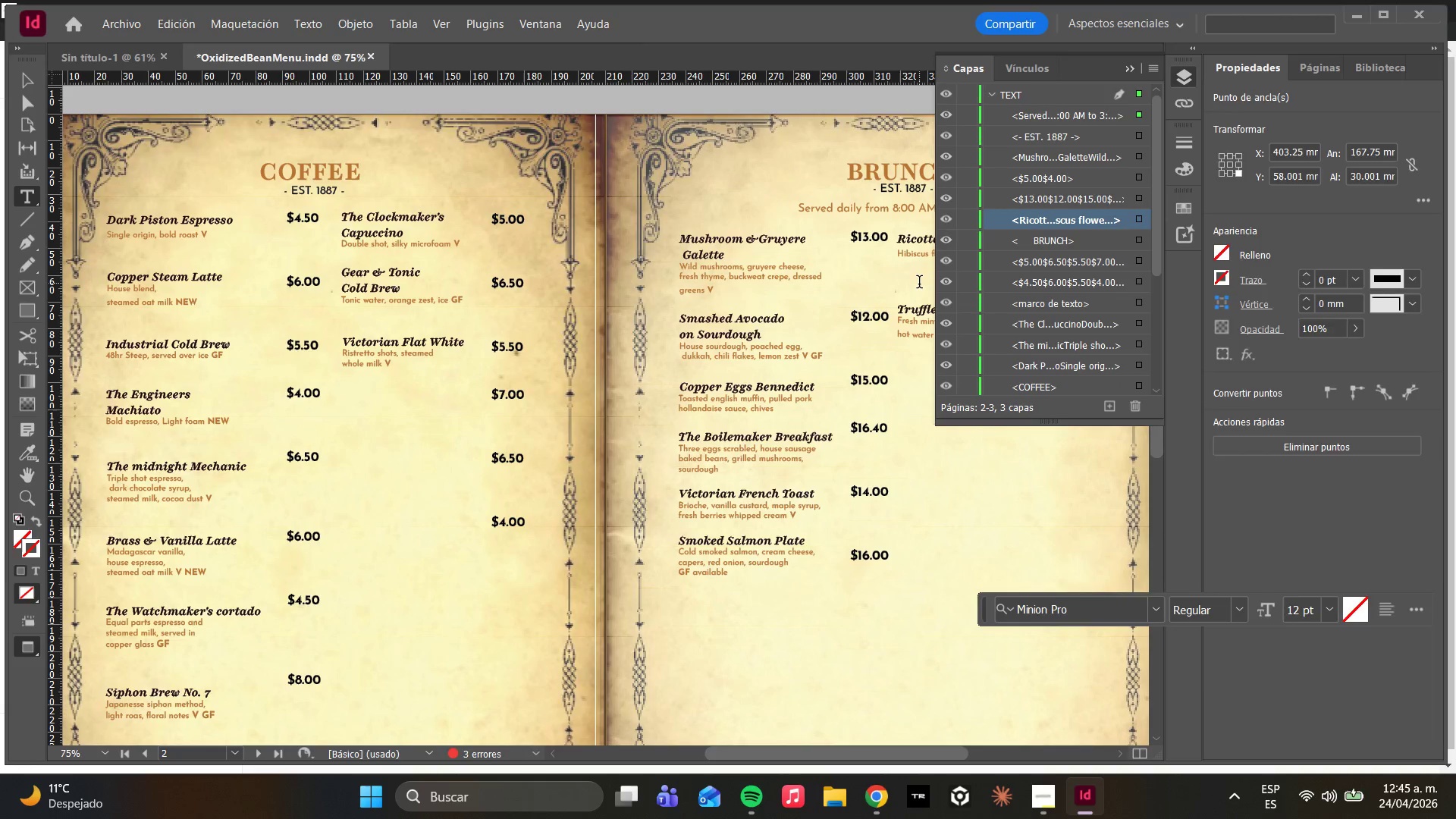 
triple_click([919, 284])
 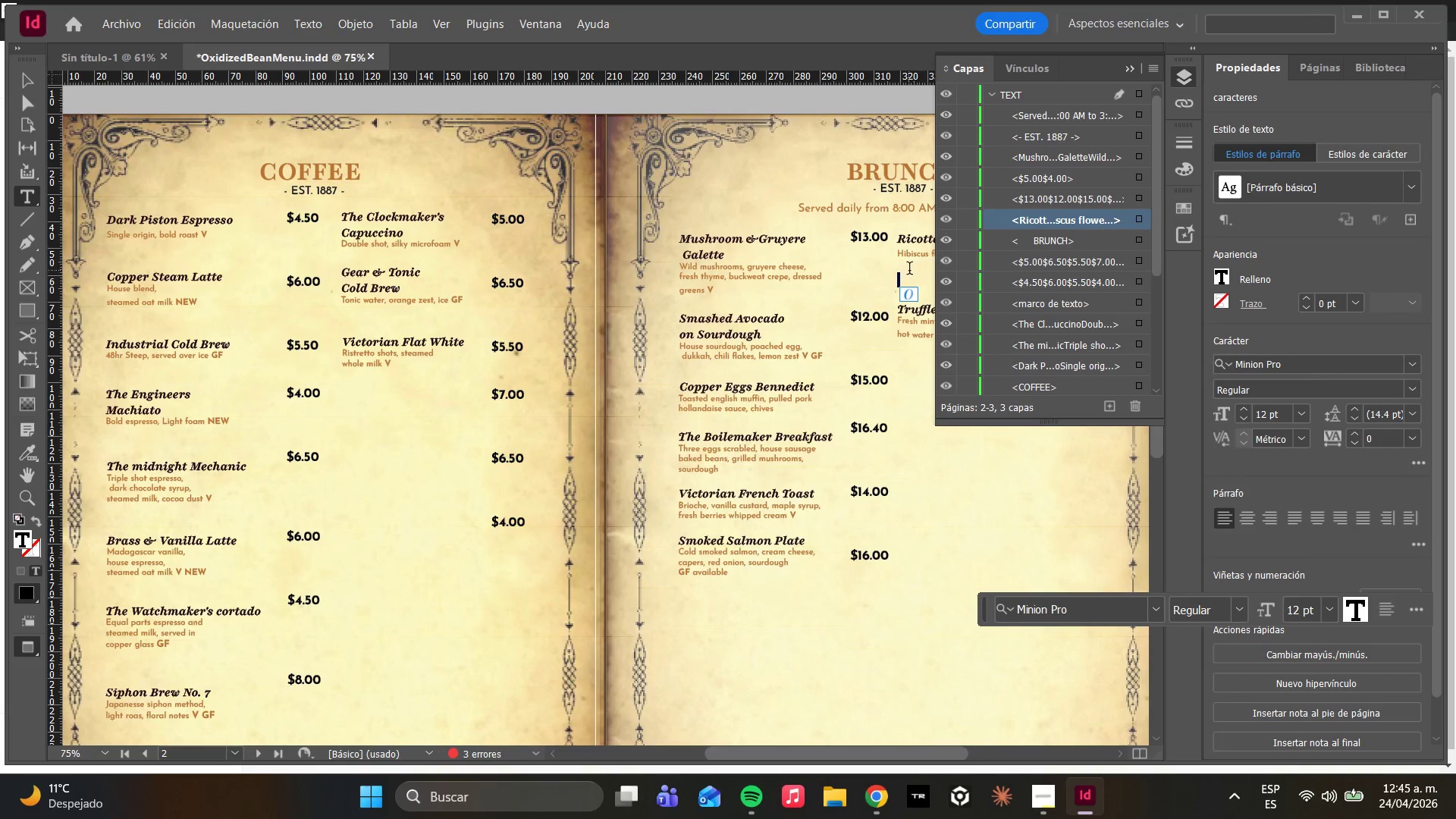 
left_click([901, 262])
 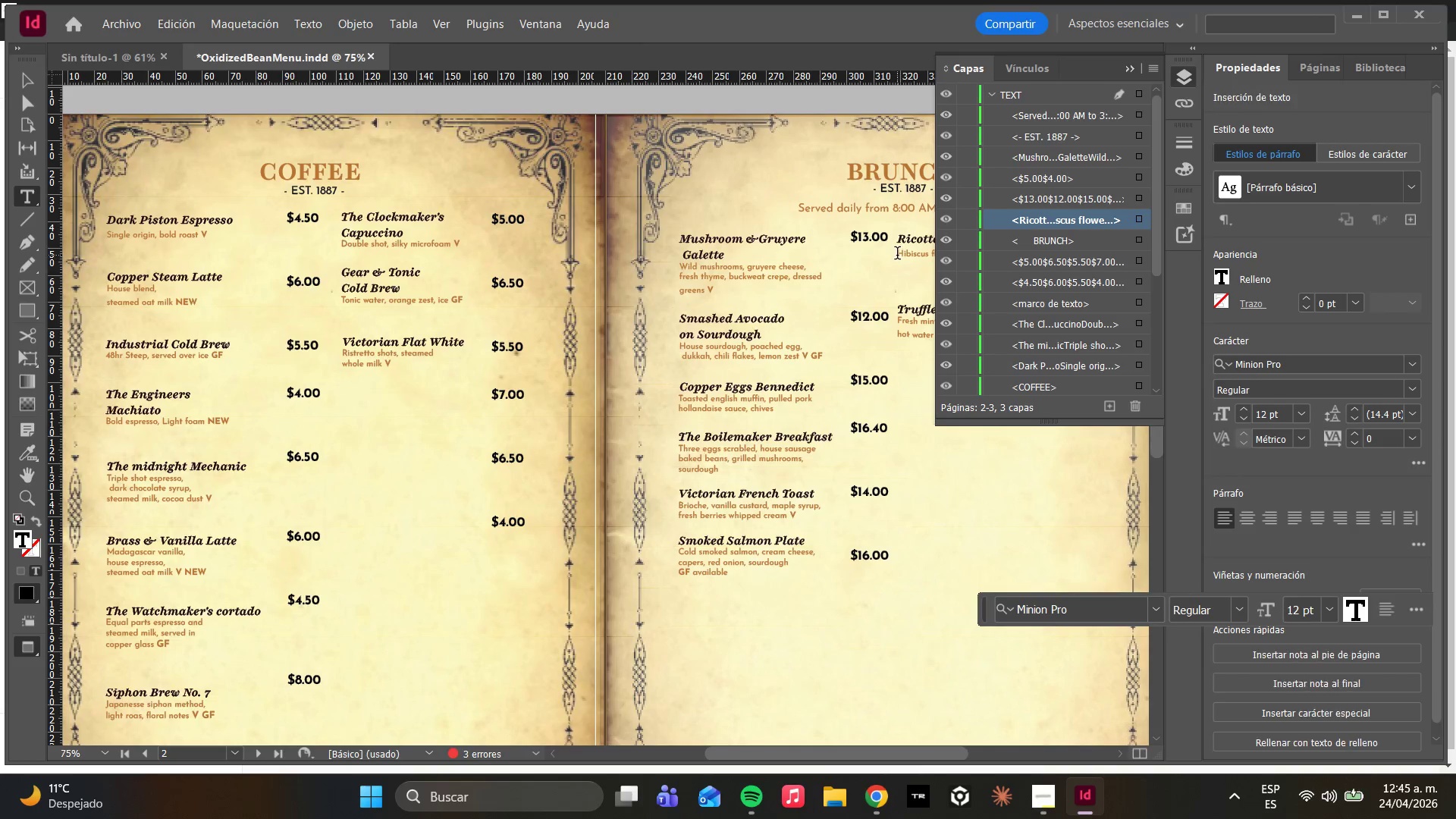 
left_click([897, 255])
 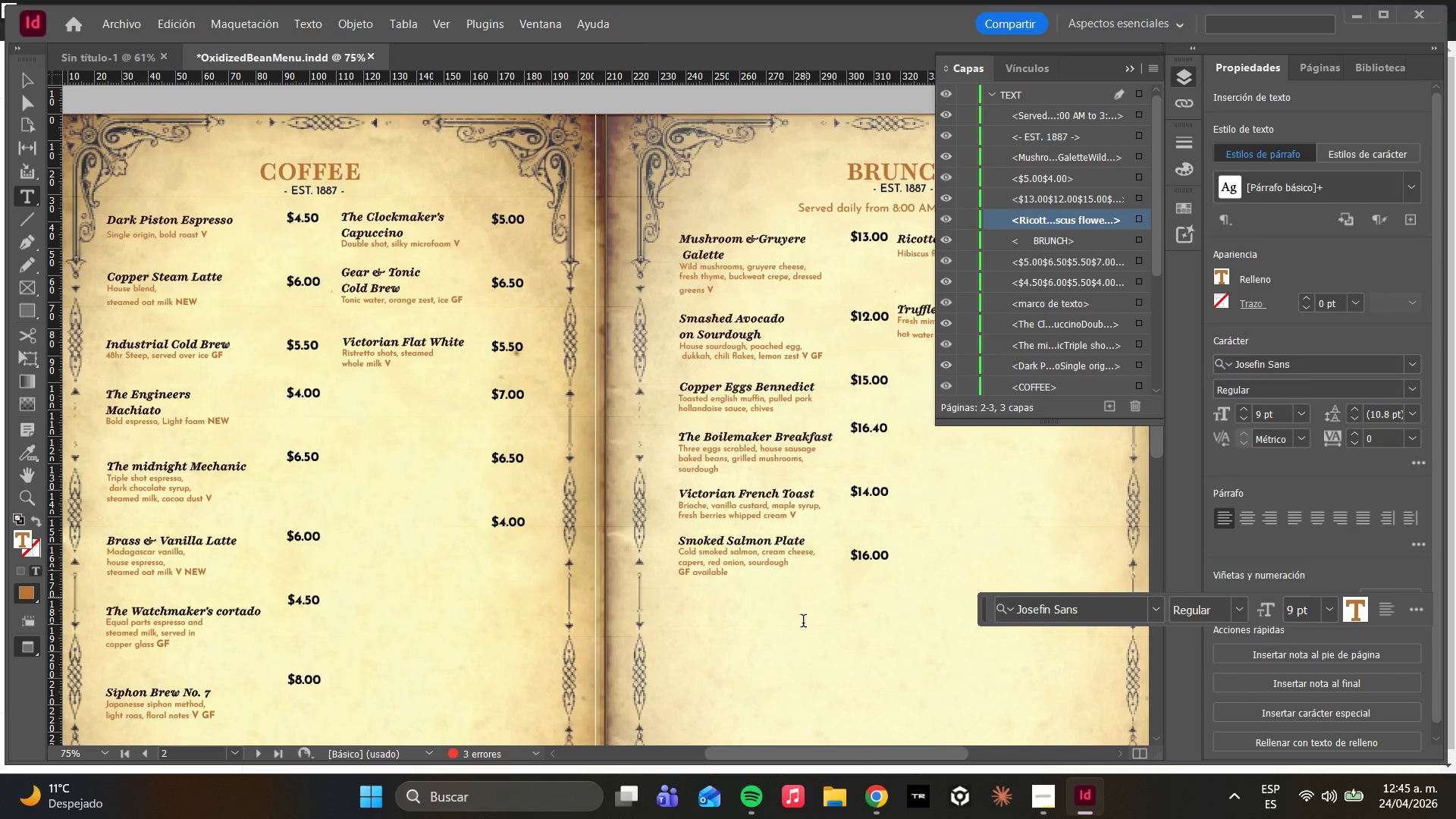 
left_click([757, 795])
 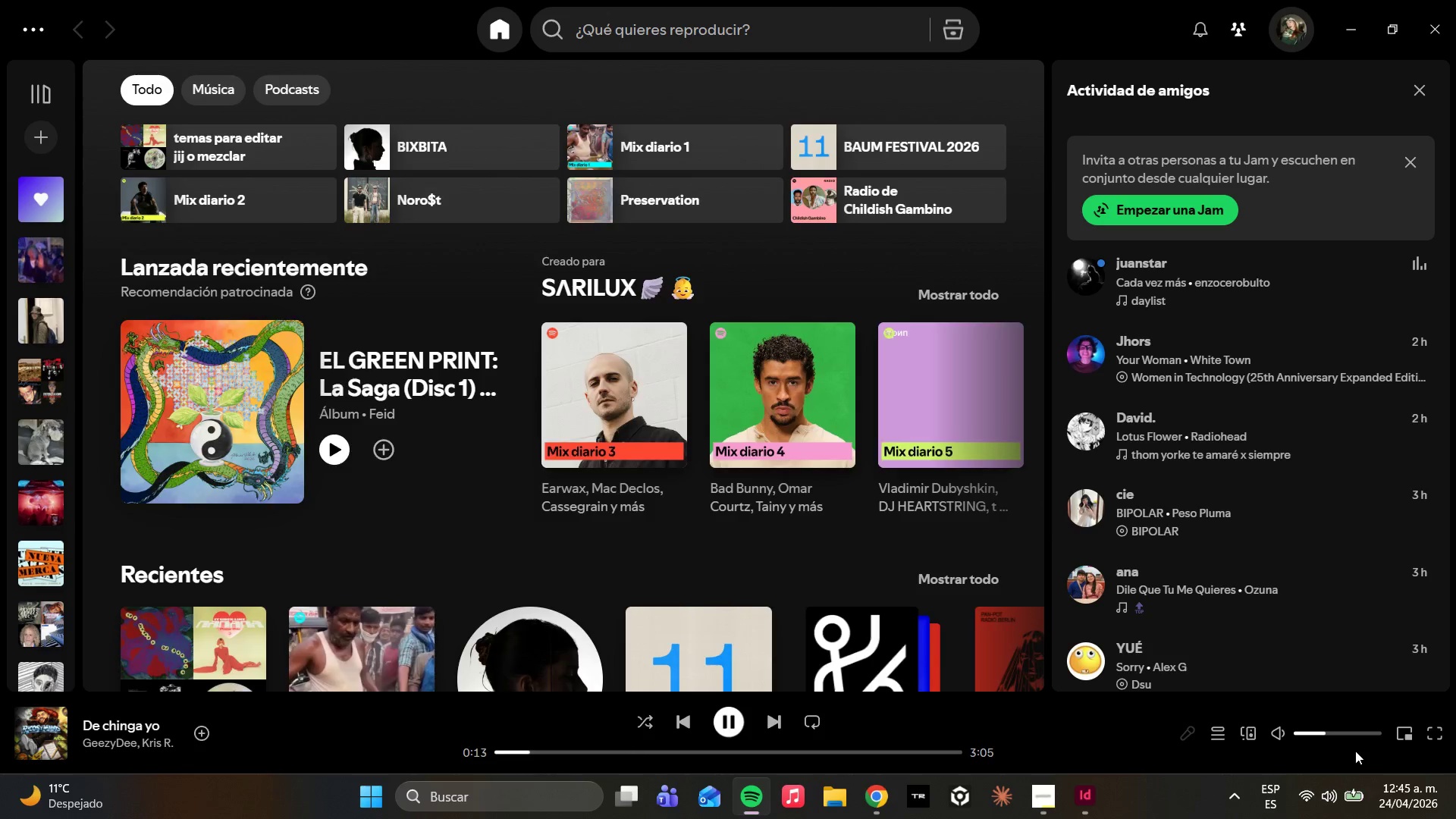 
left_click([1317, 732])
 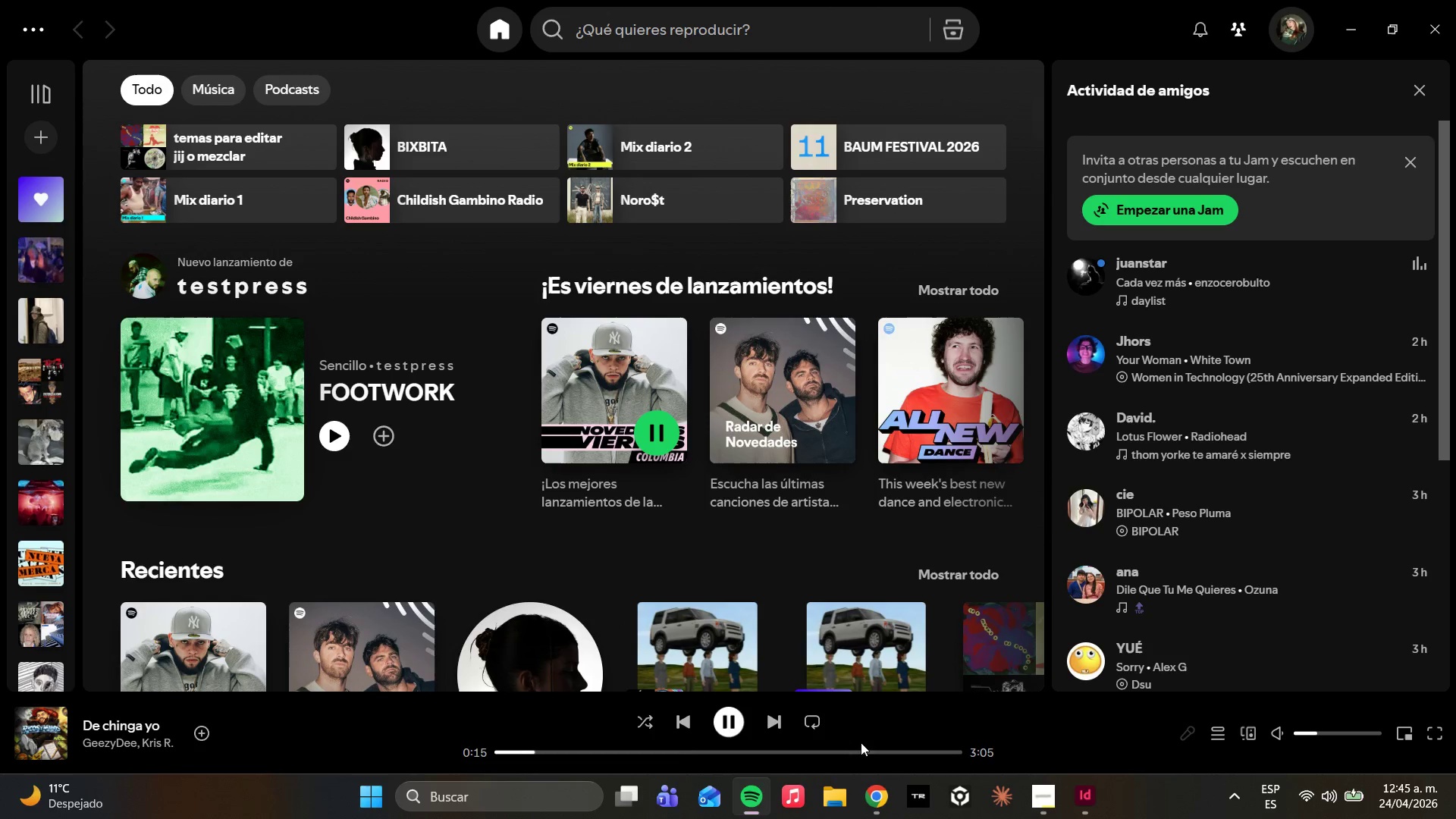 
mouse_move([791, 694])
 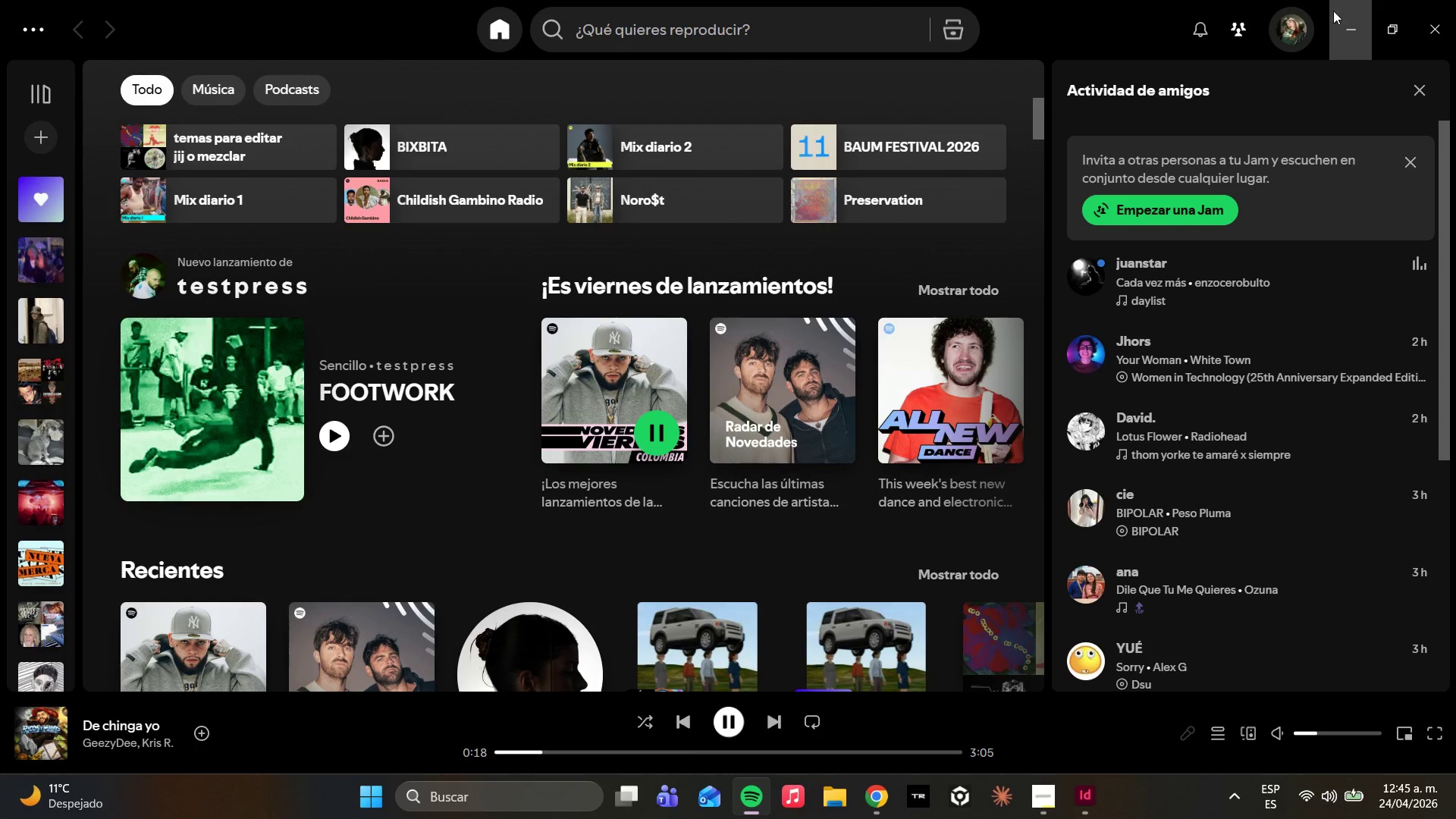 
left_click([1337, 11])
 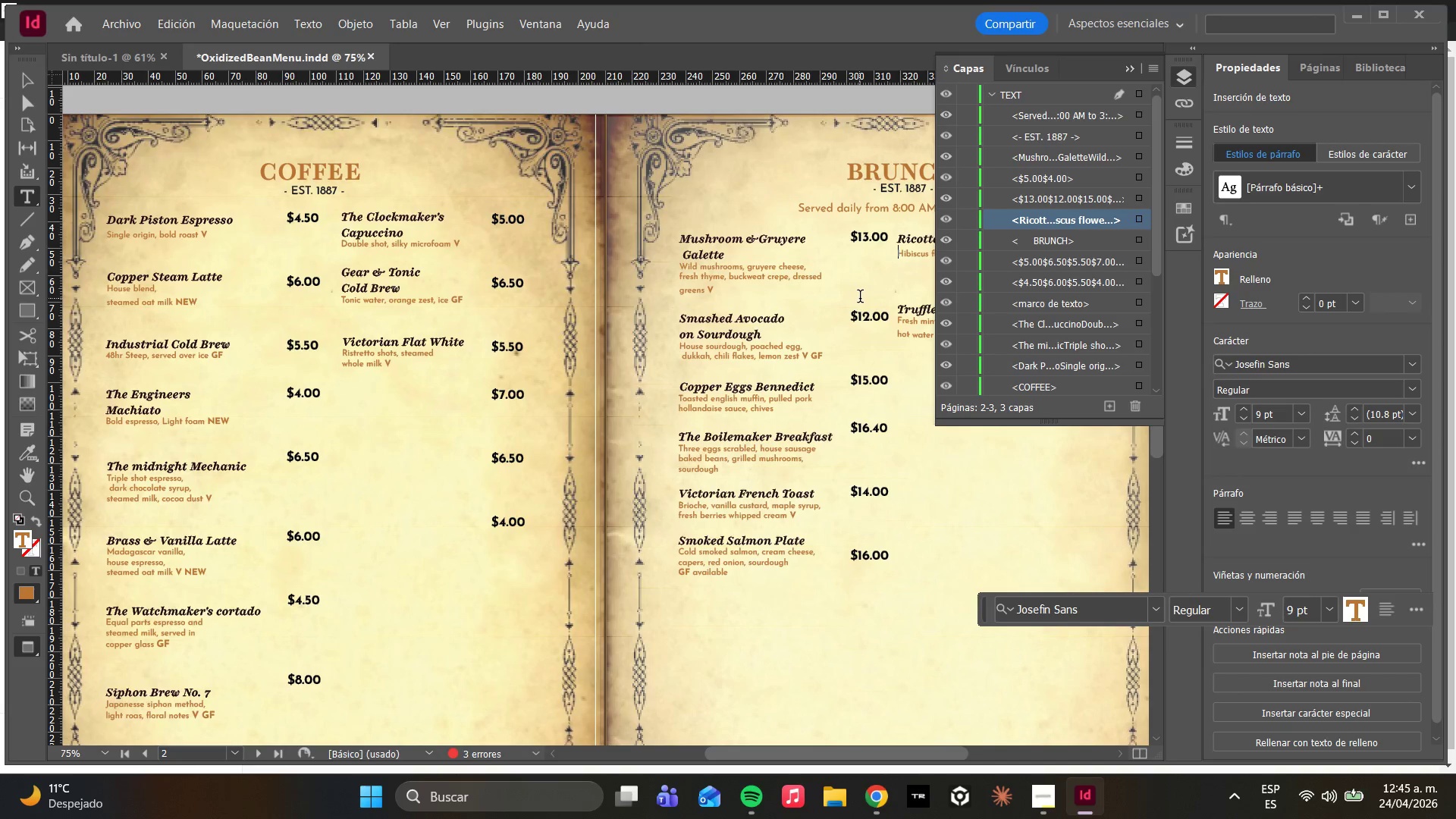 
wait(5.86)
 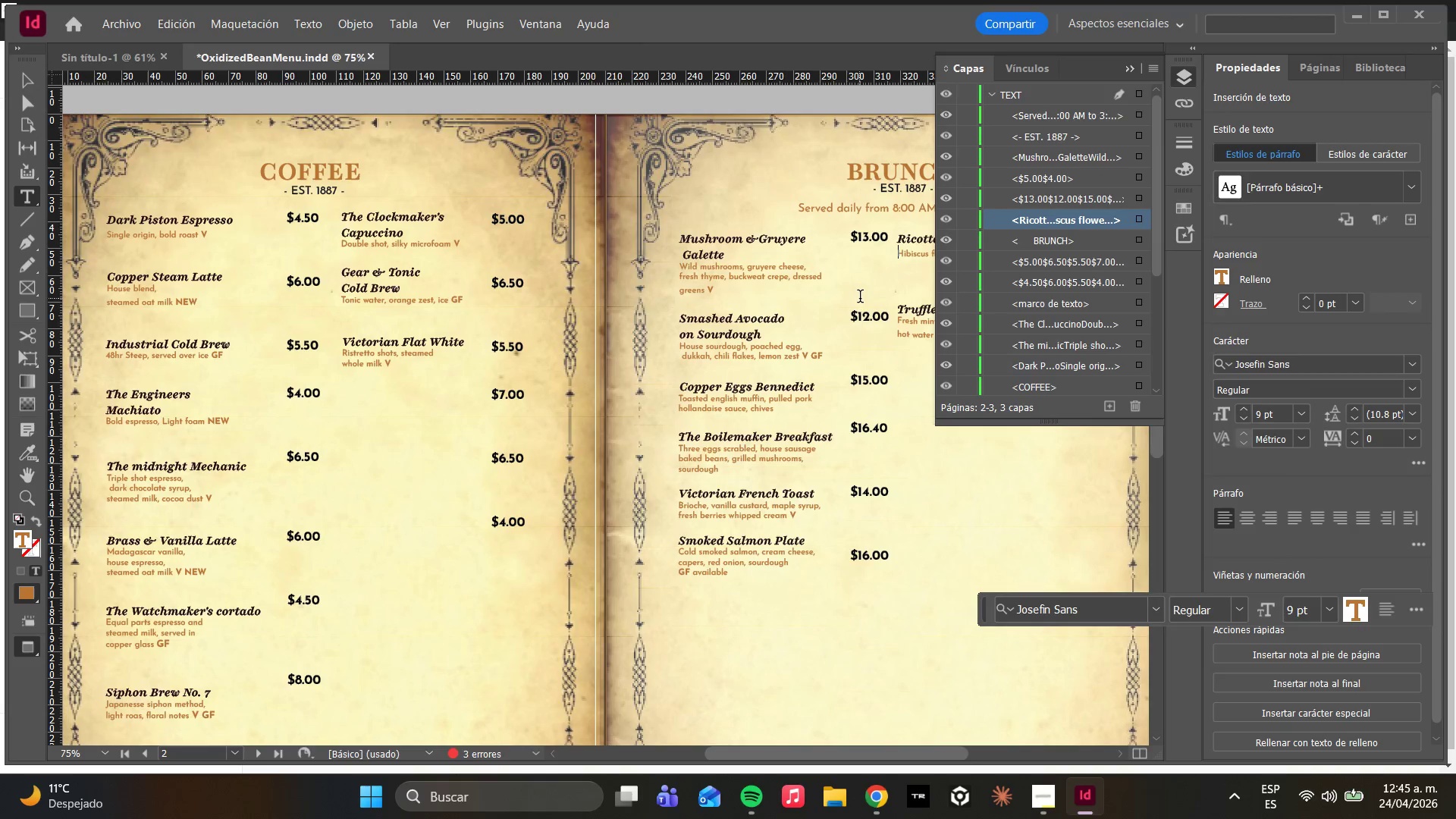 
type(Fluffy )
 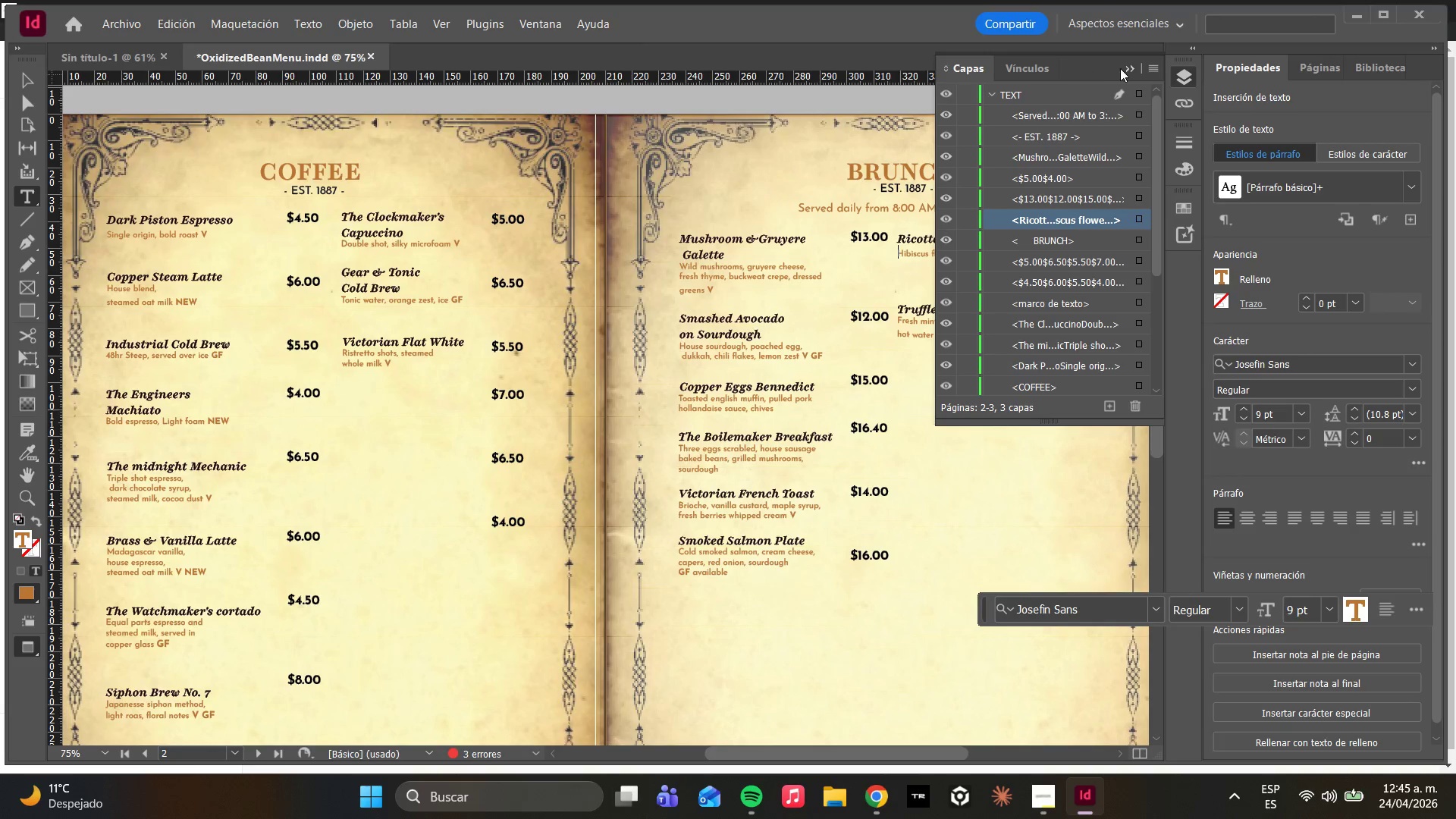 
left_click([1182, 79])
 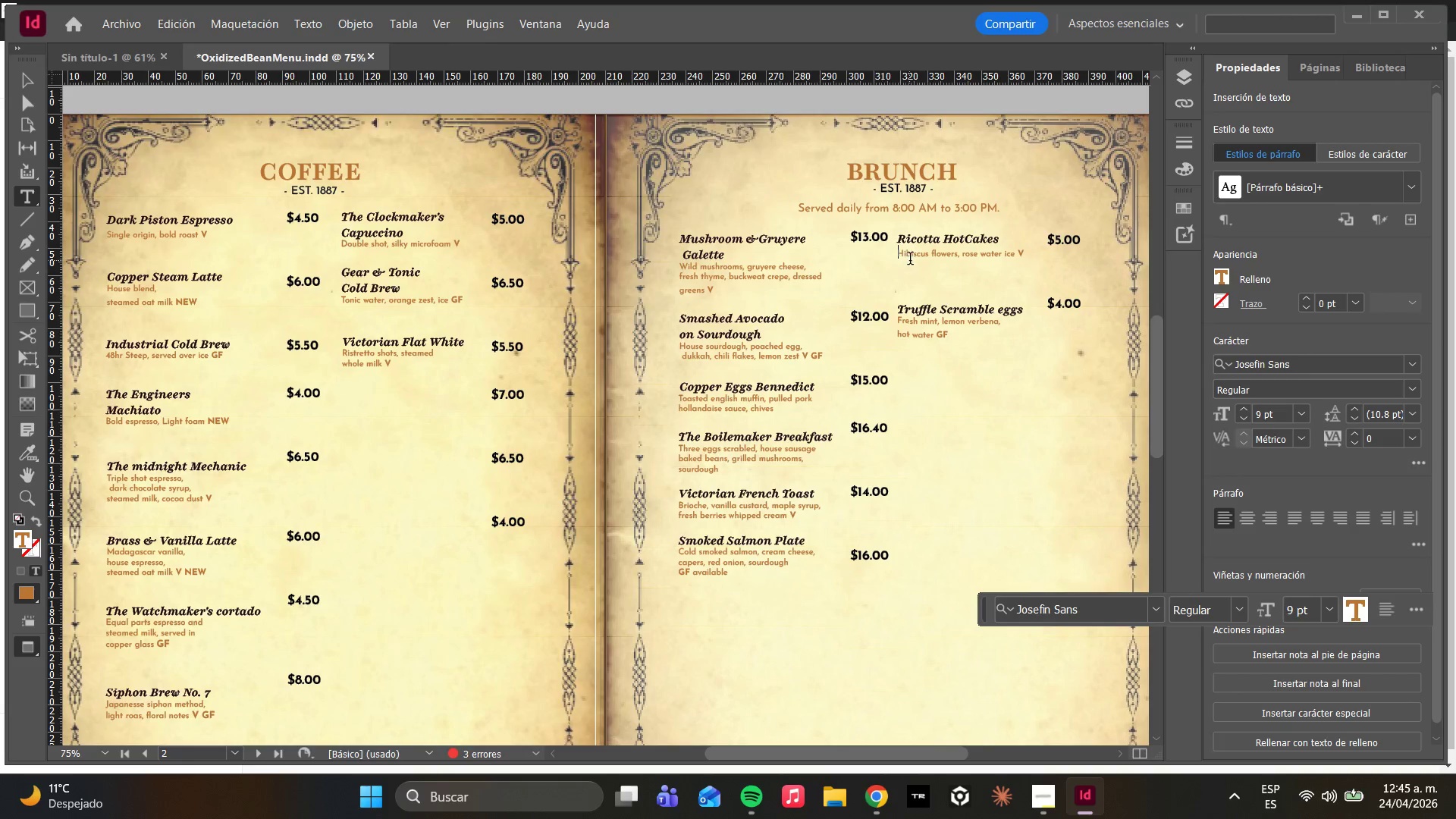 
left_click([910, 260])
 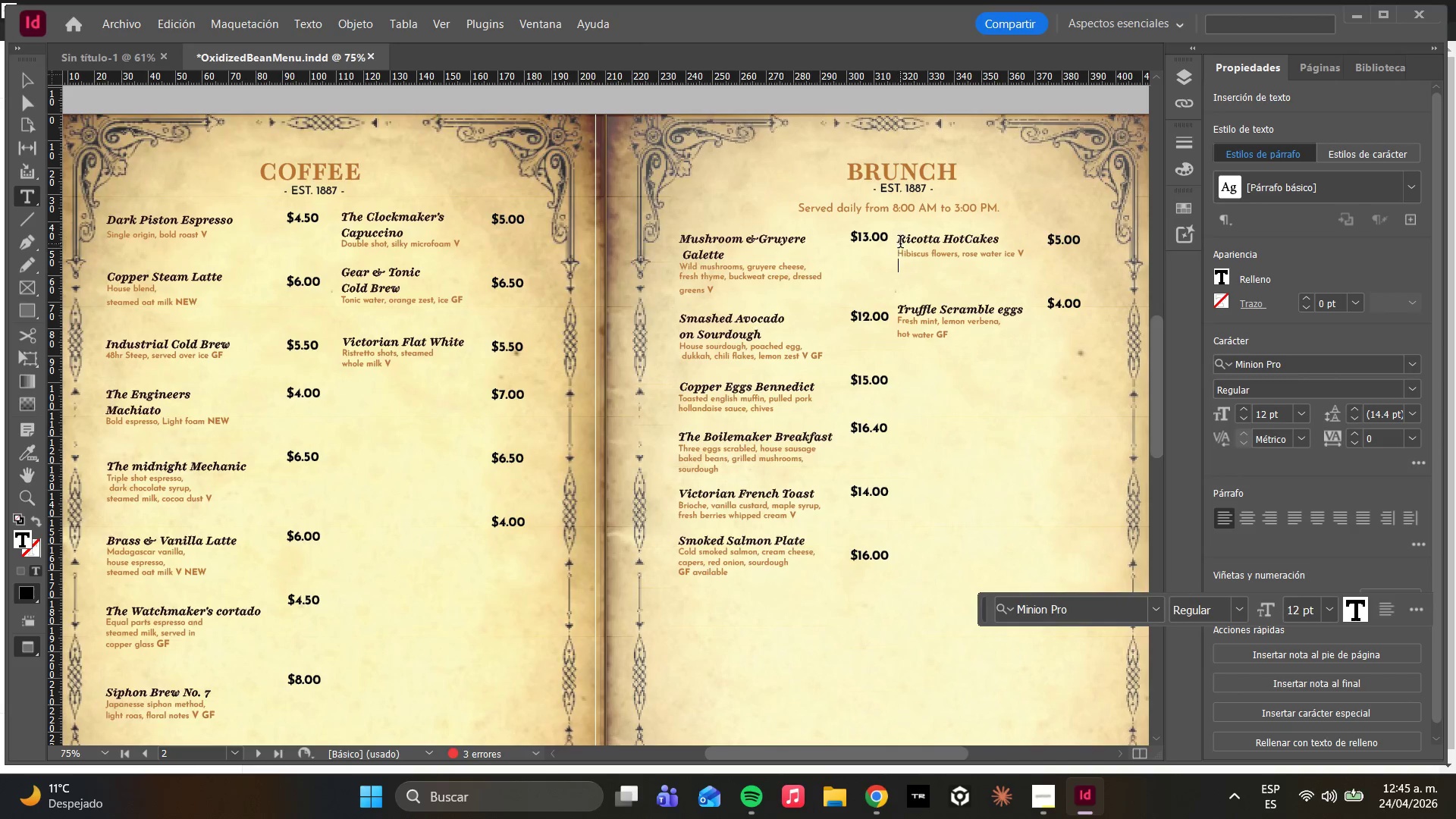 
left_click([898, 244])
 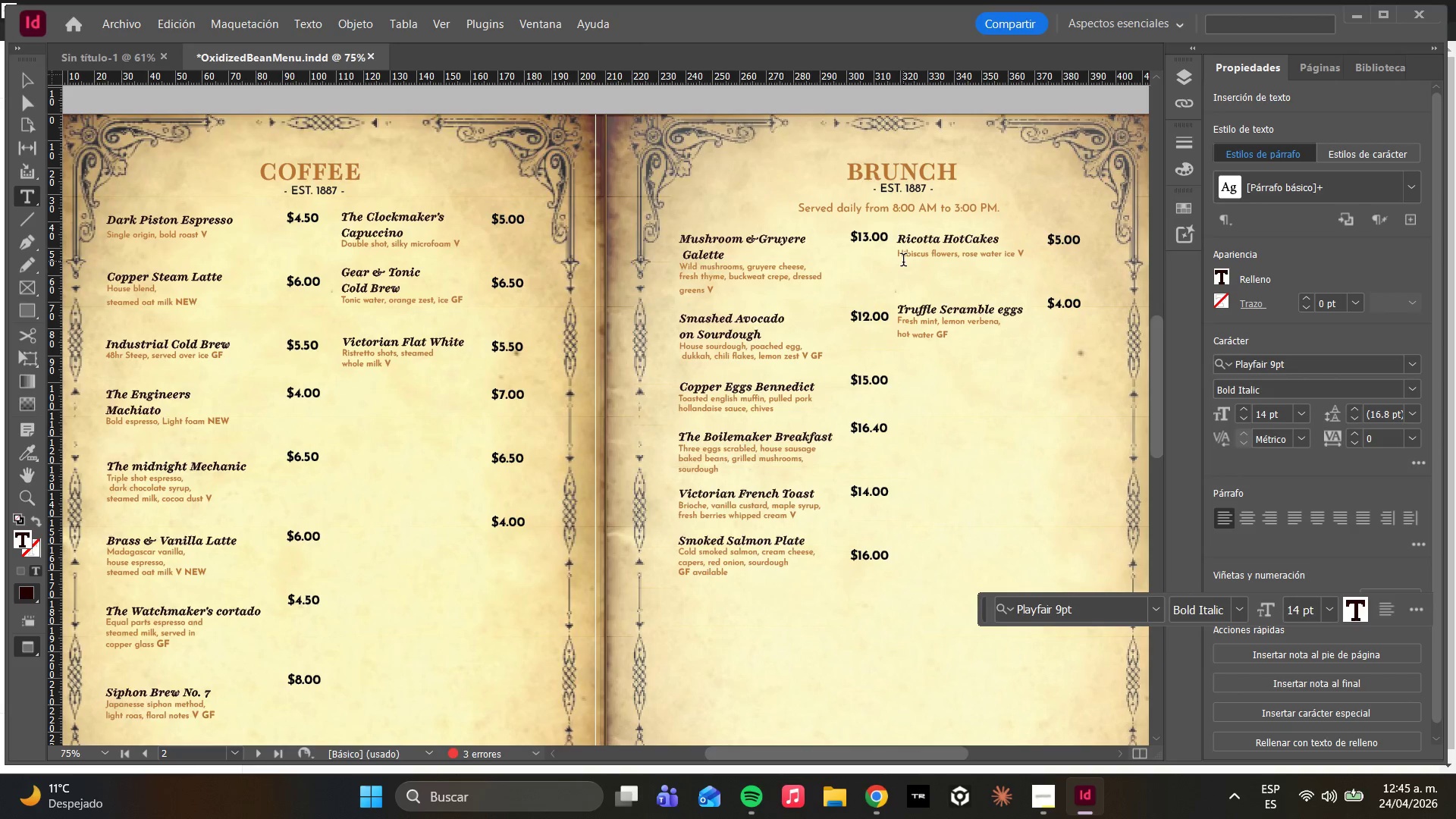 
left_click([899, 252])
 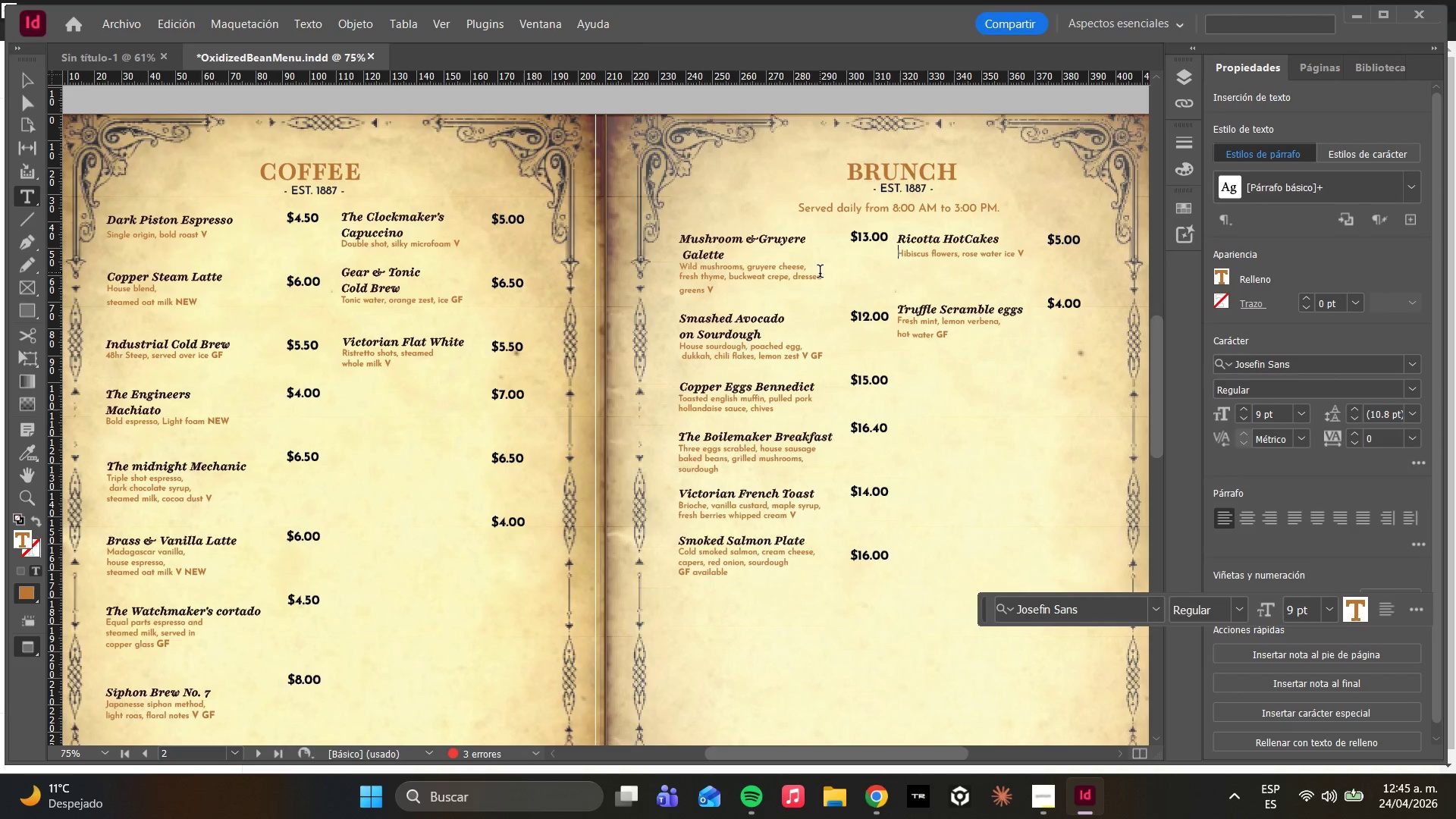 
type(fluffy)
 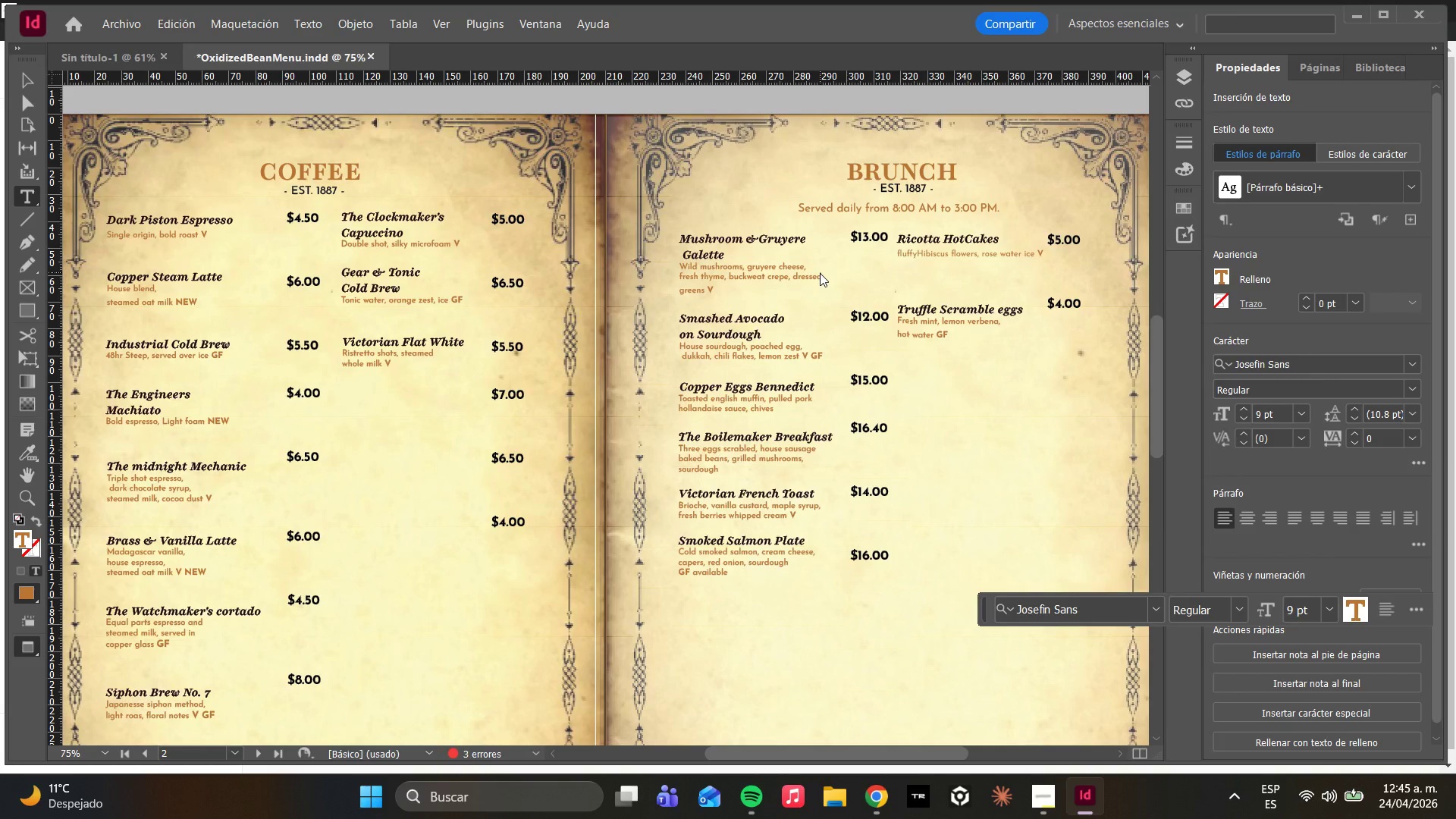 
wait(5.17)
 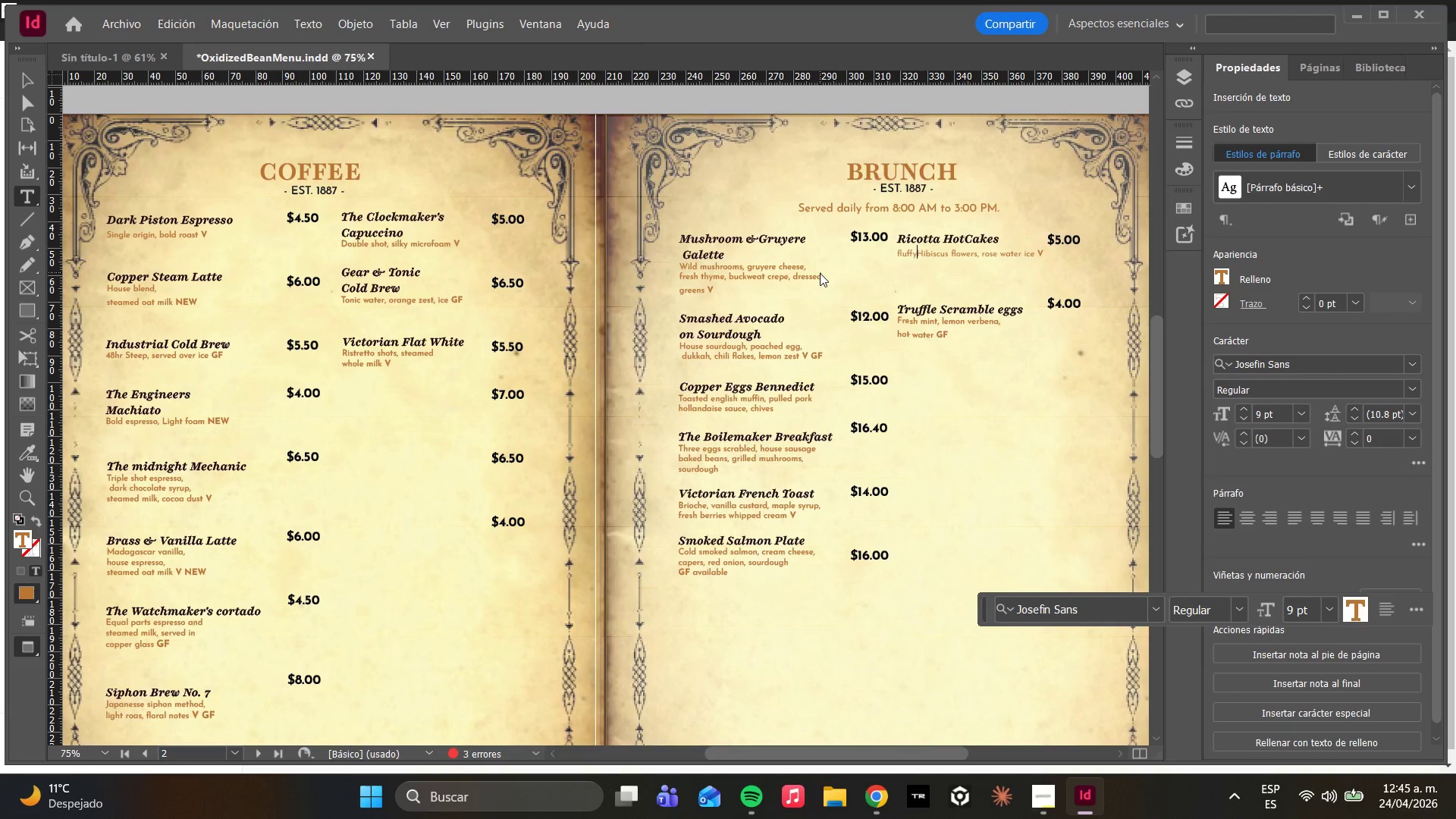 
key(Control+ControlRight)
 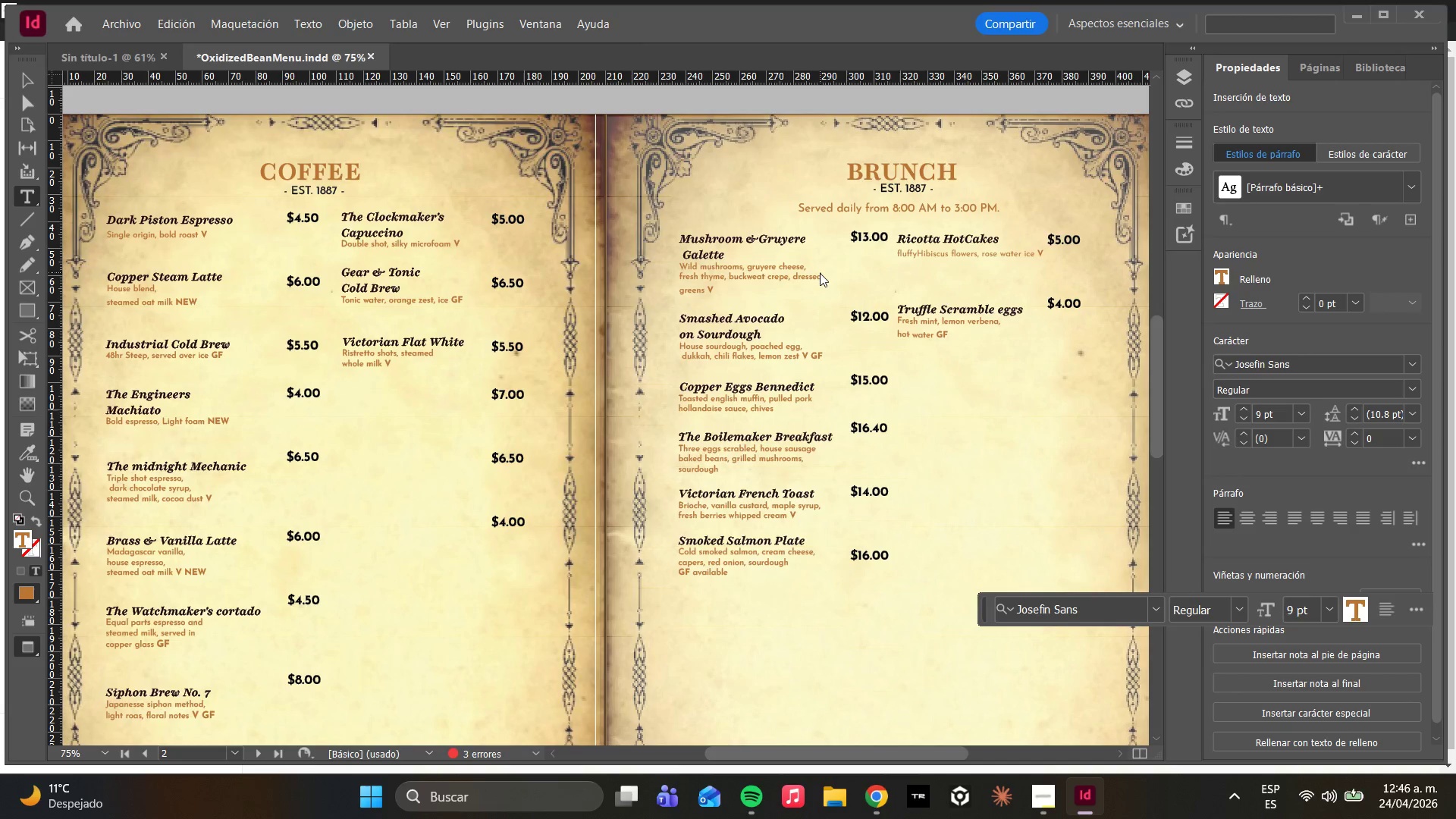 
key(Control+ControlRight)
 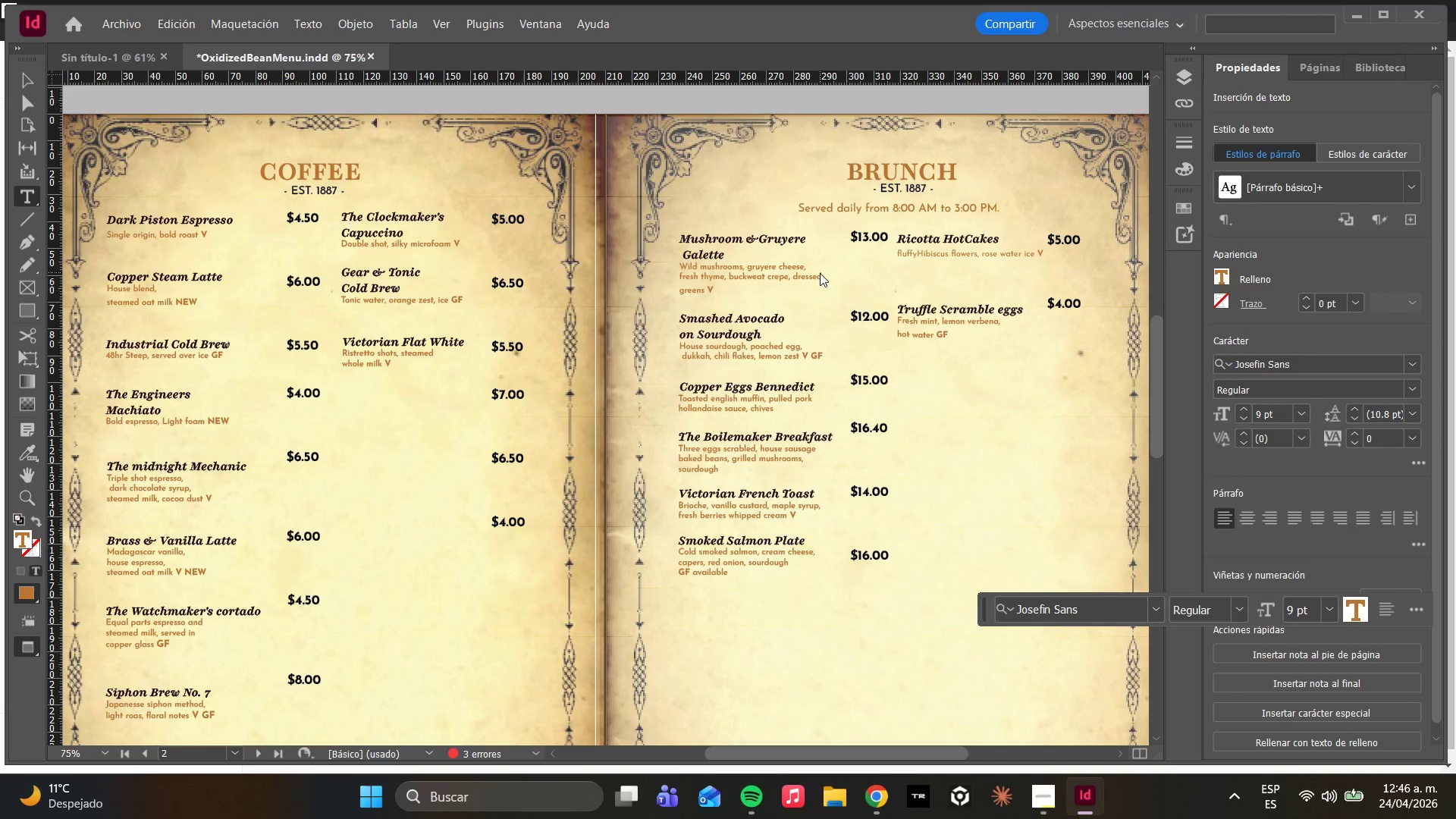 
key(ArrowLeft)
 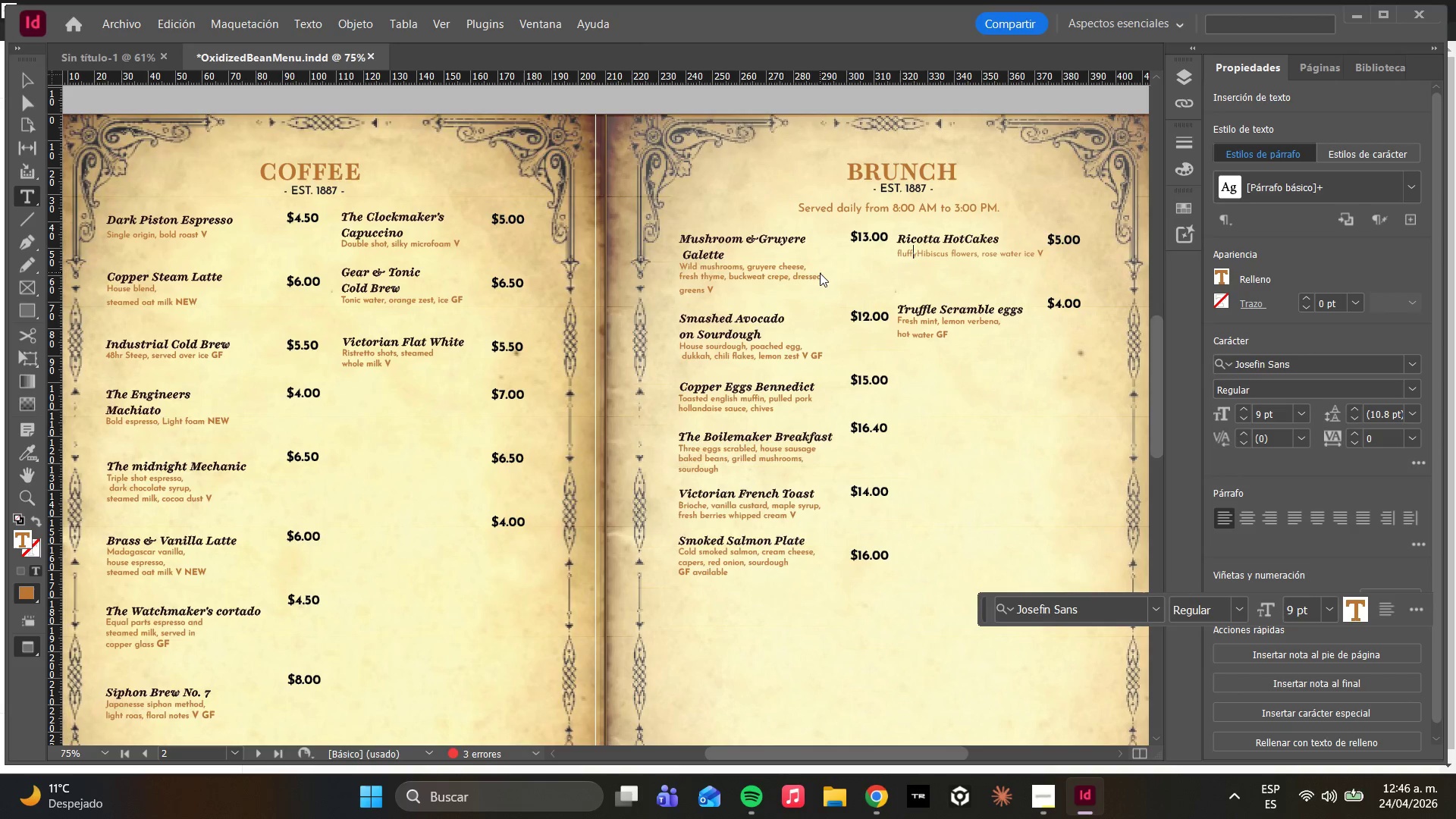 
key(ArrowLeft)
 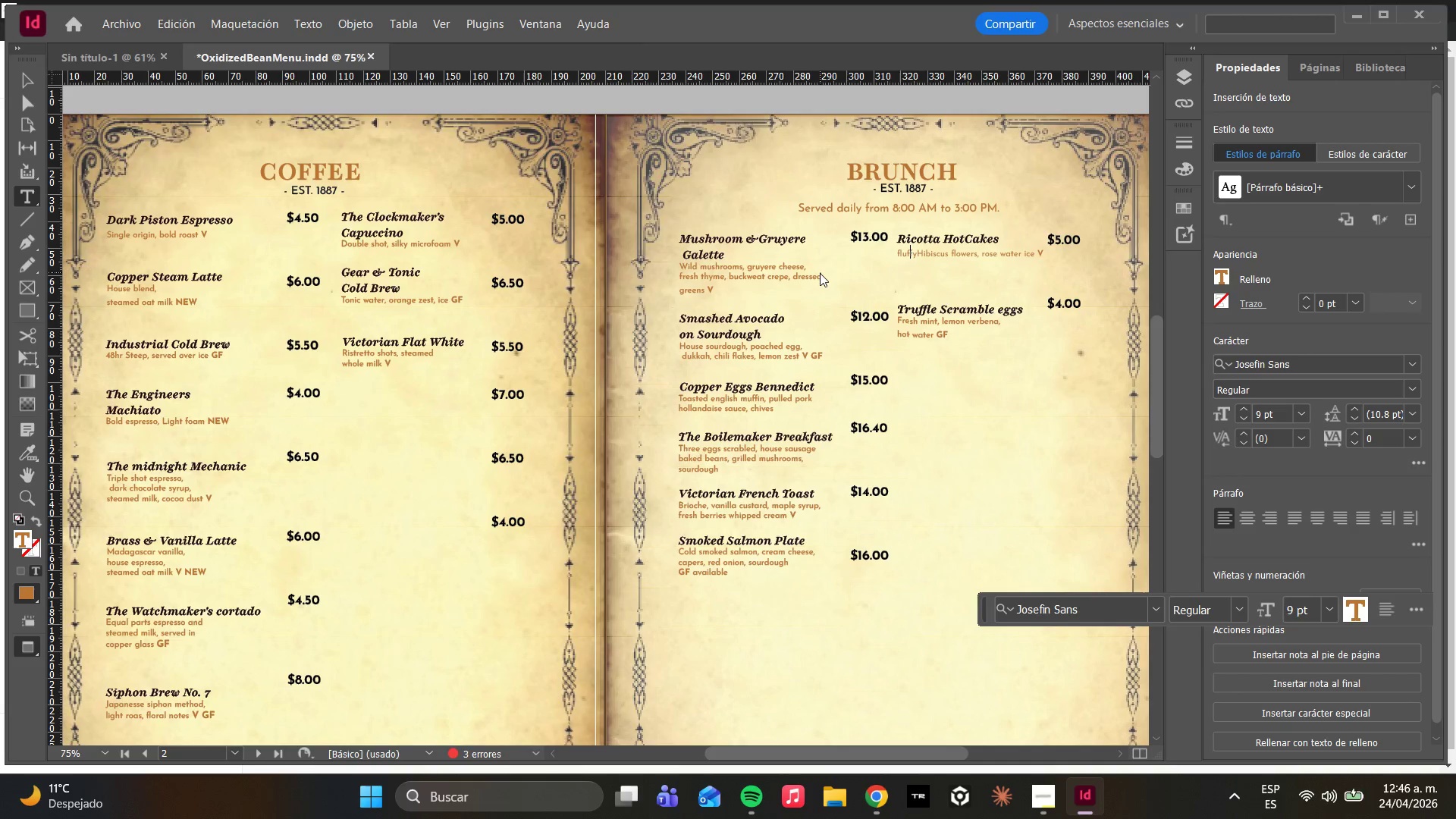 
key(ArrowLeft)
 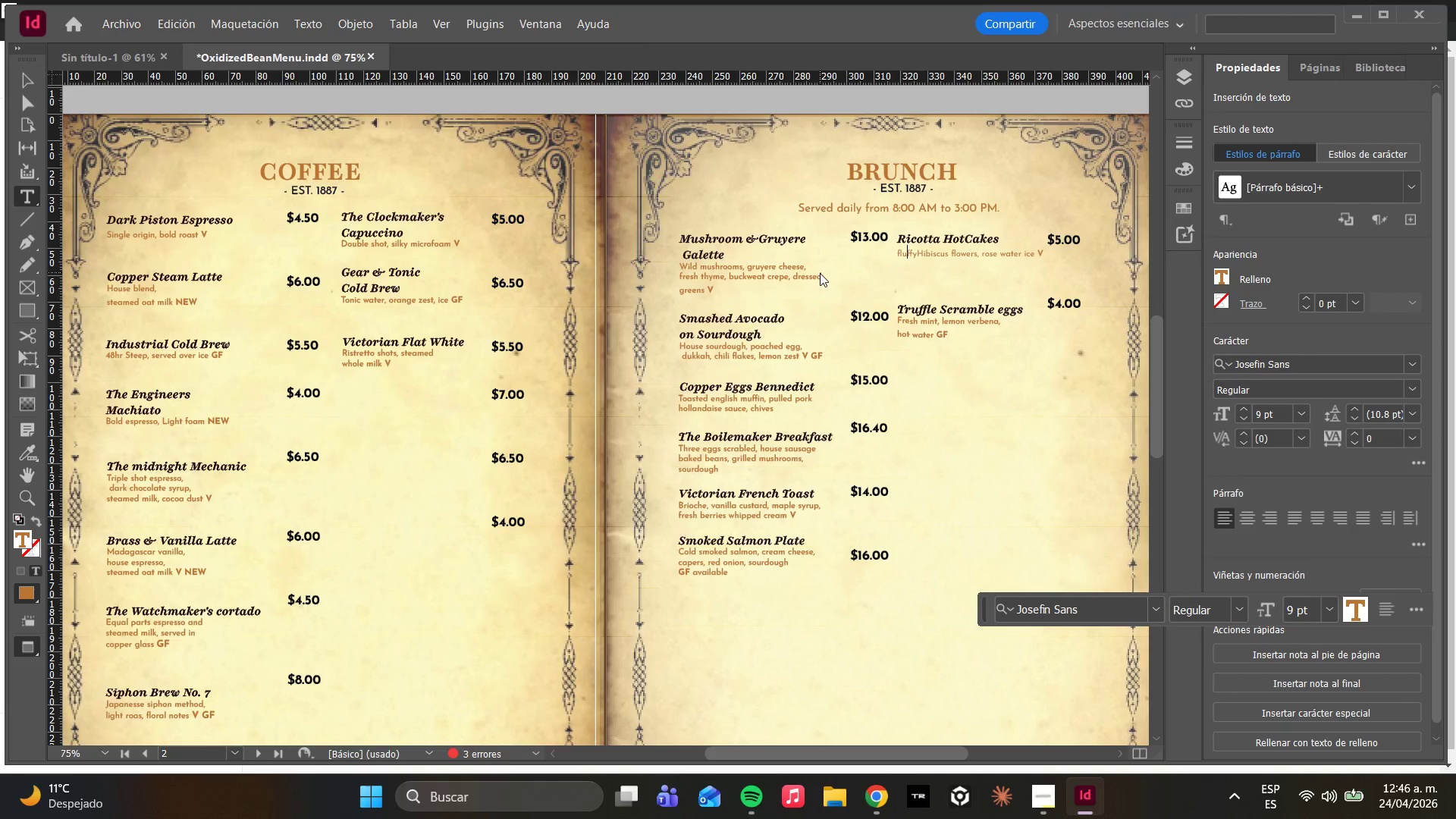 
key(ArrowLeft)
 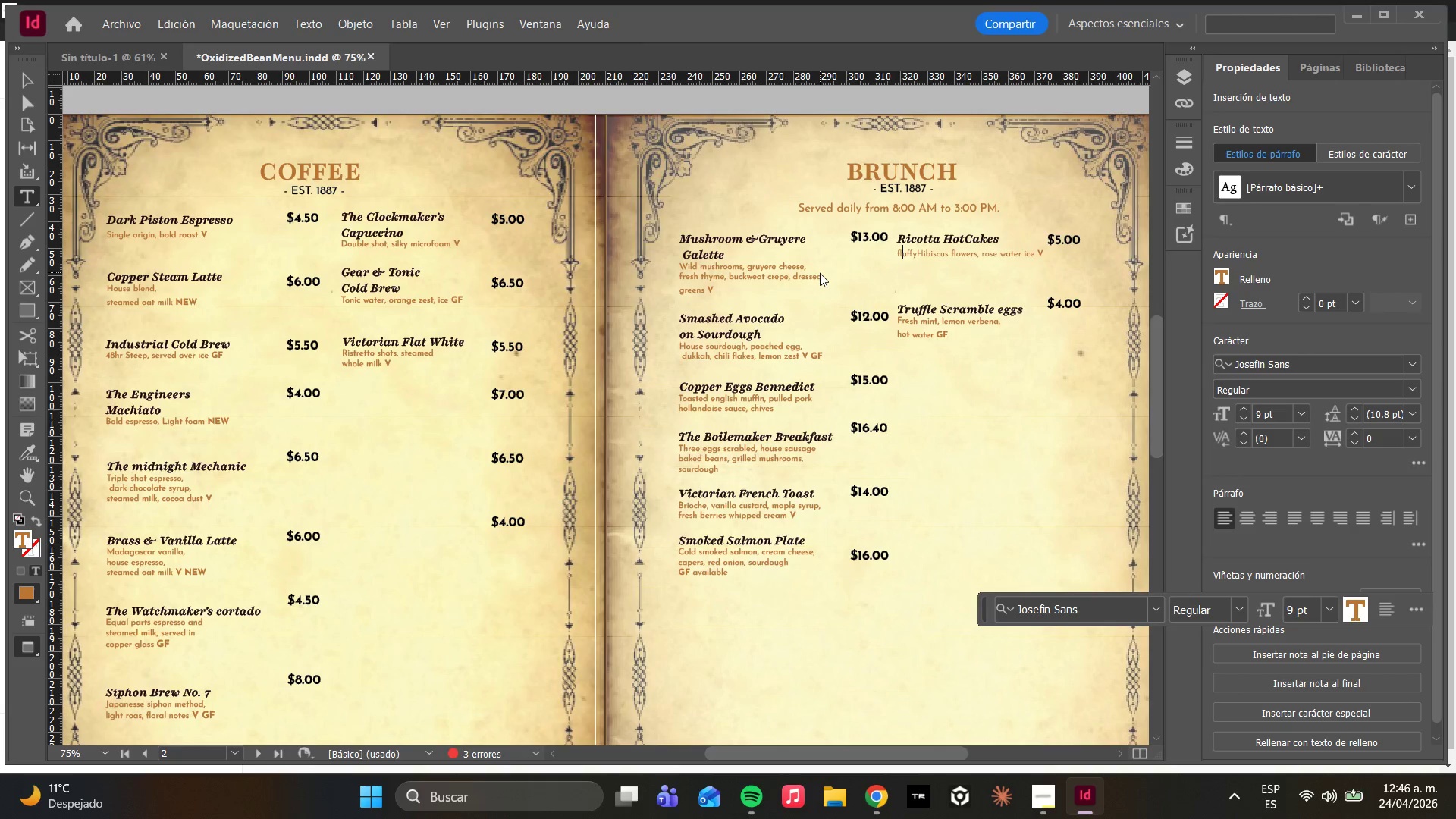 
key(ArrowLeft)
 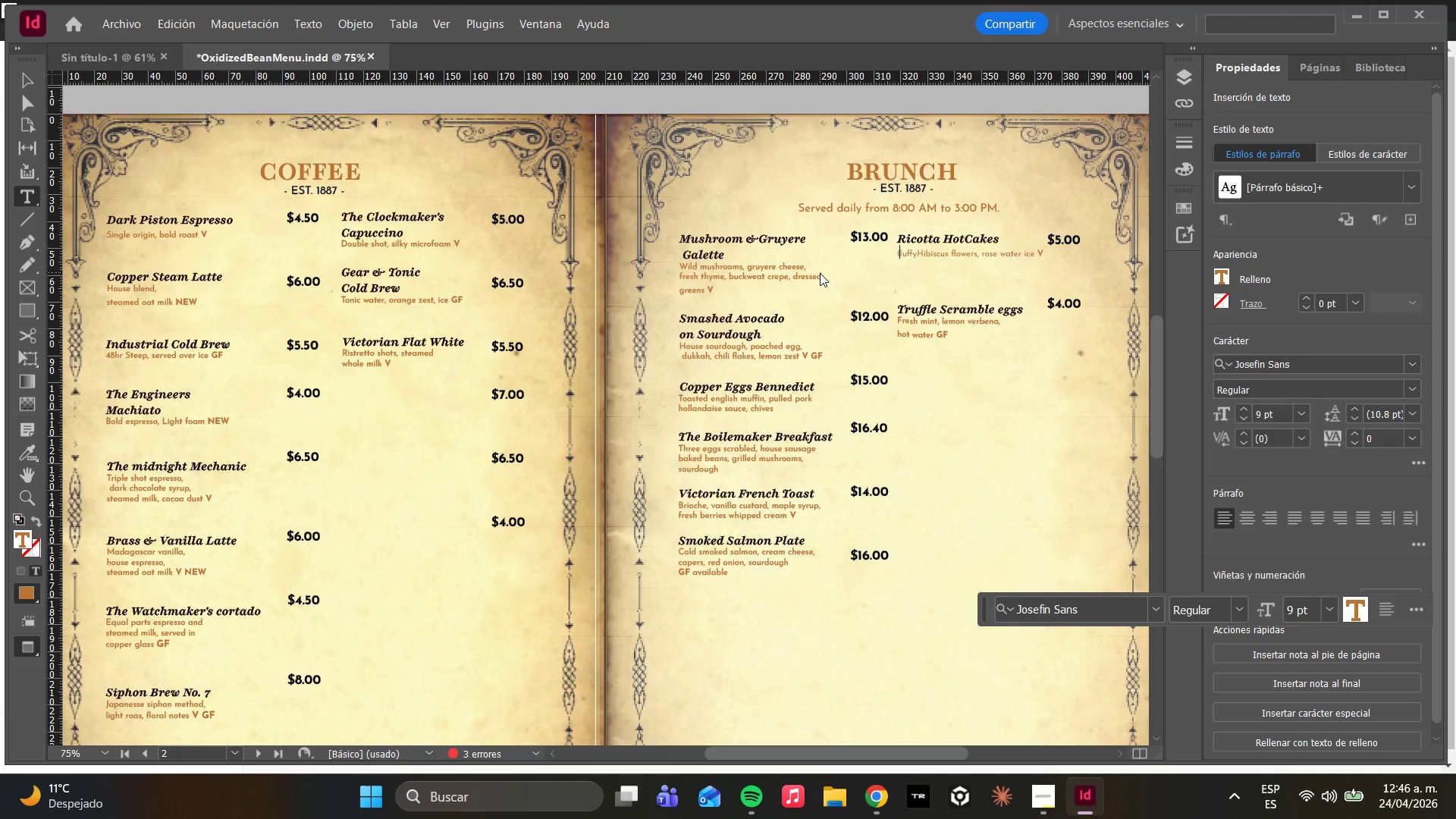 
key(Backspace)
 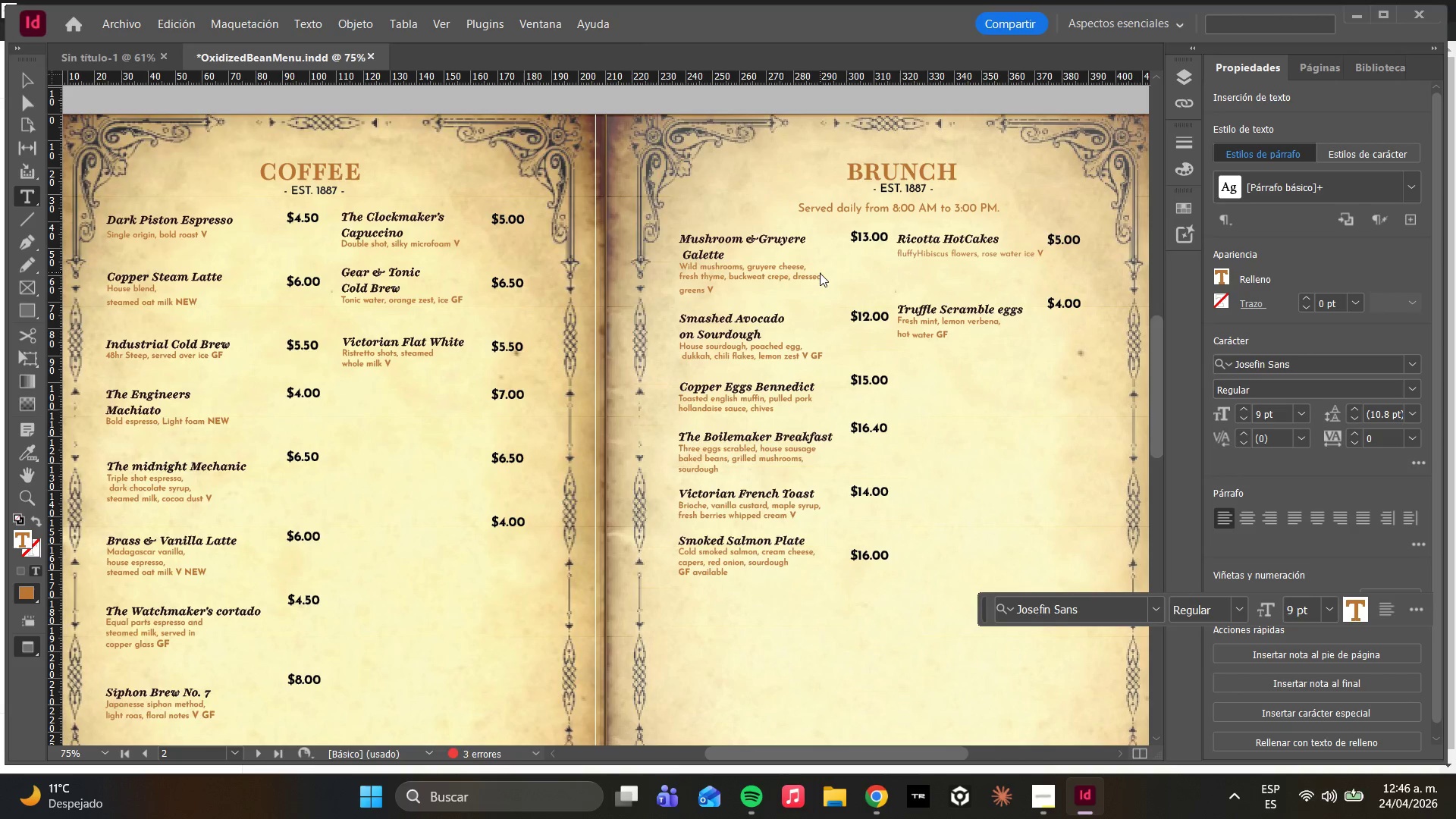 
key(CapsLock)
 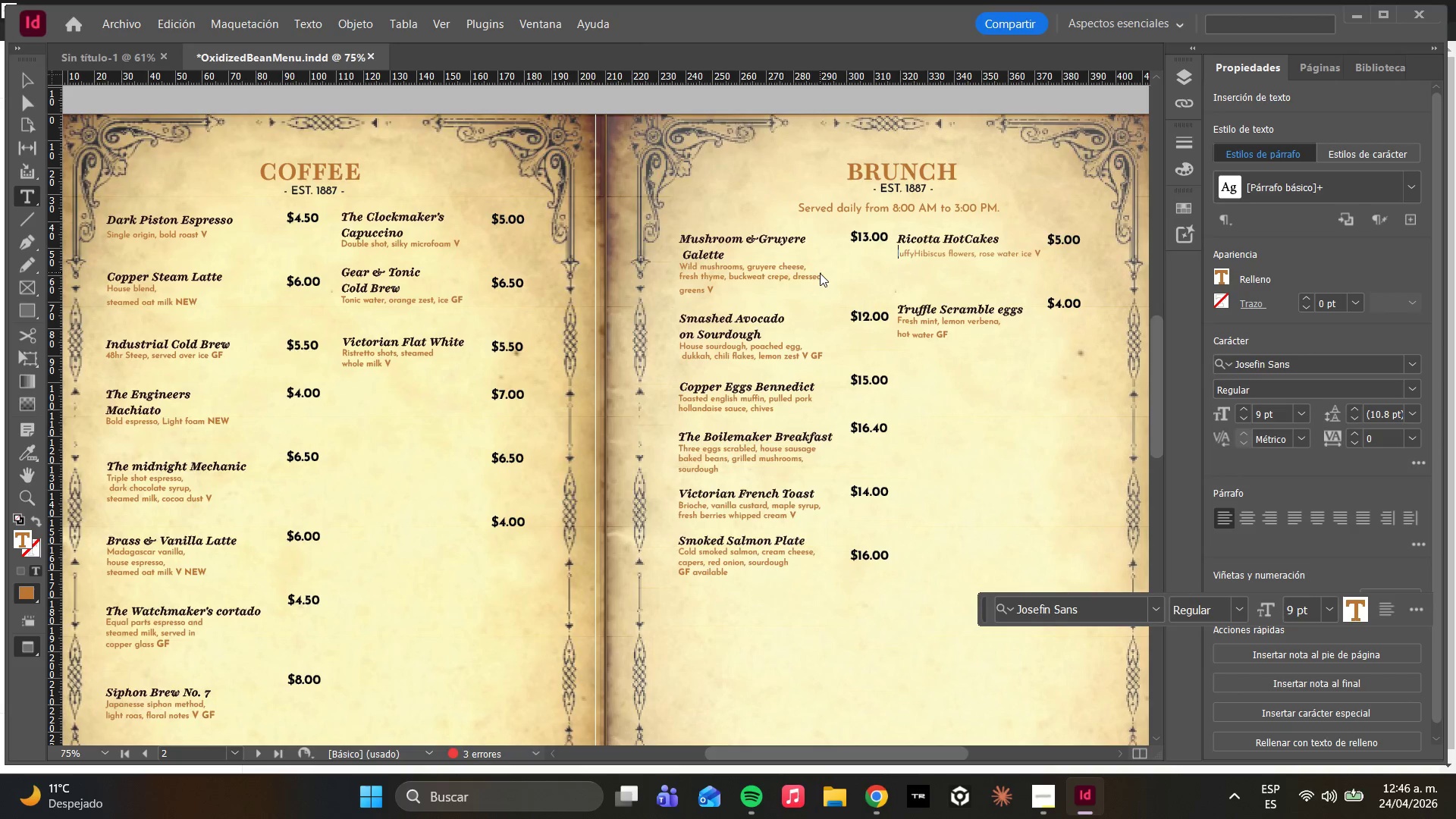 
key(F)
 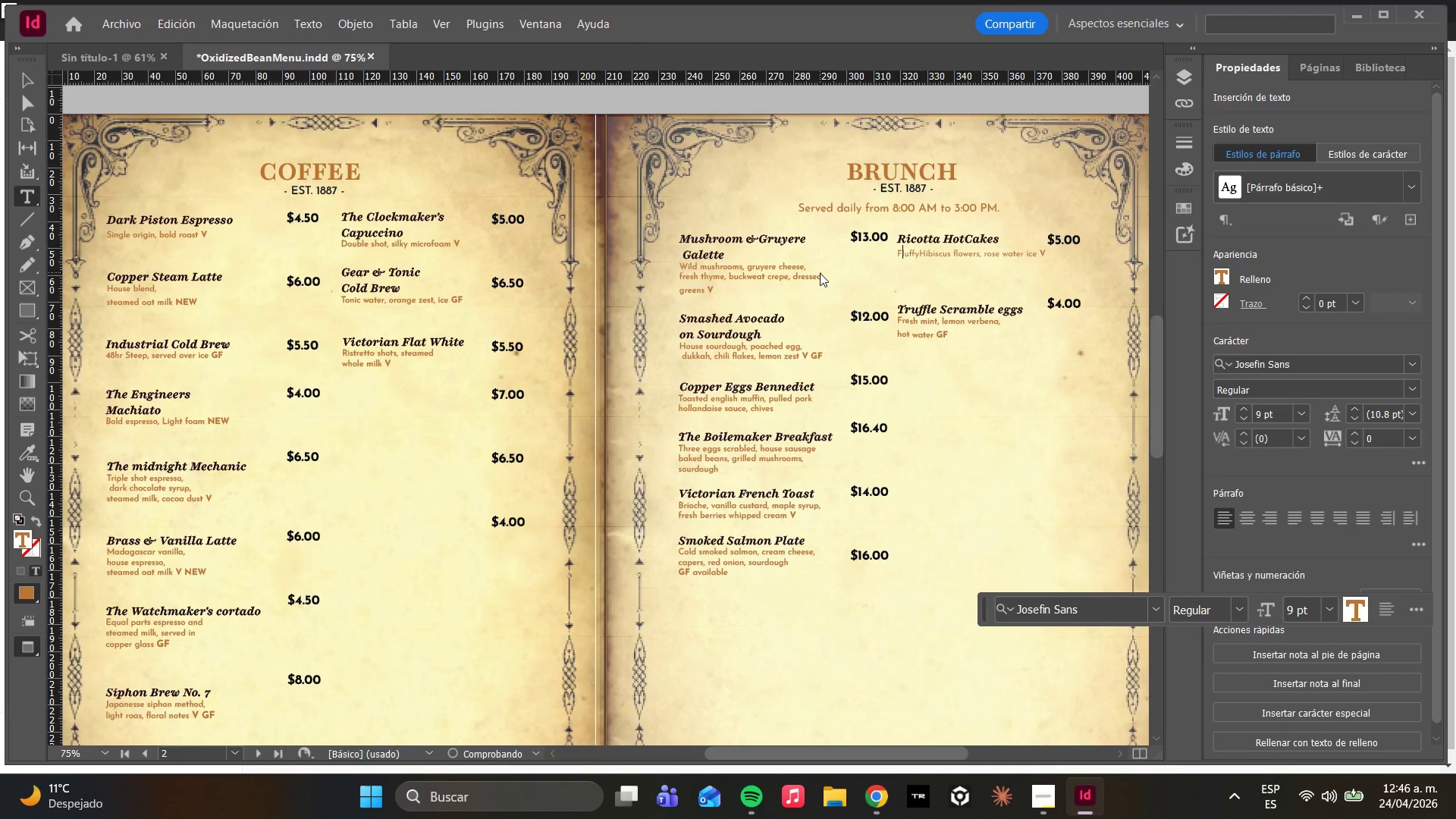 
key(ArrowRight)
 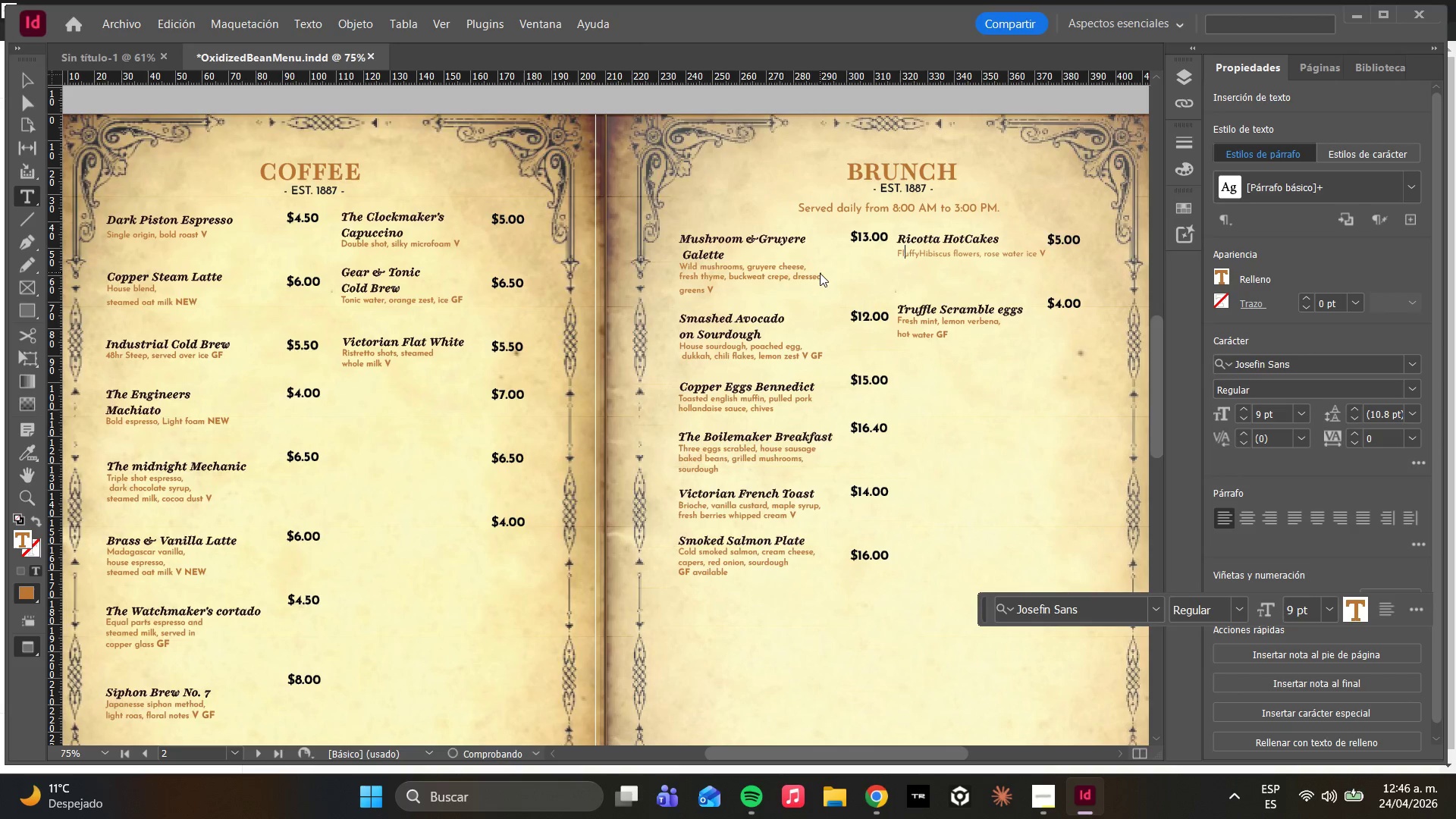 
key(ArrowRight)
 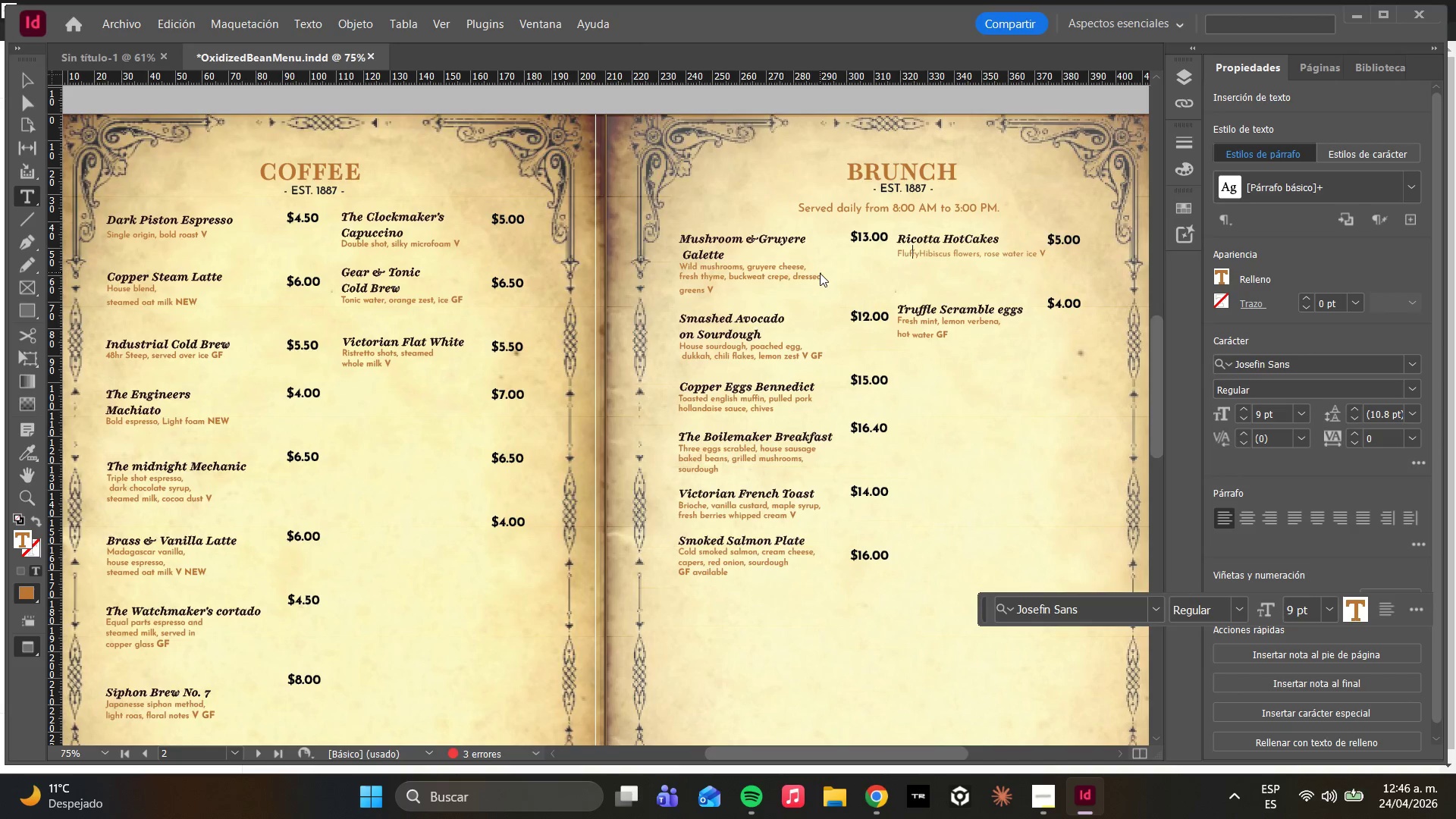 
key(ArrowRight)
 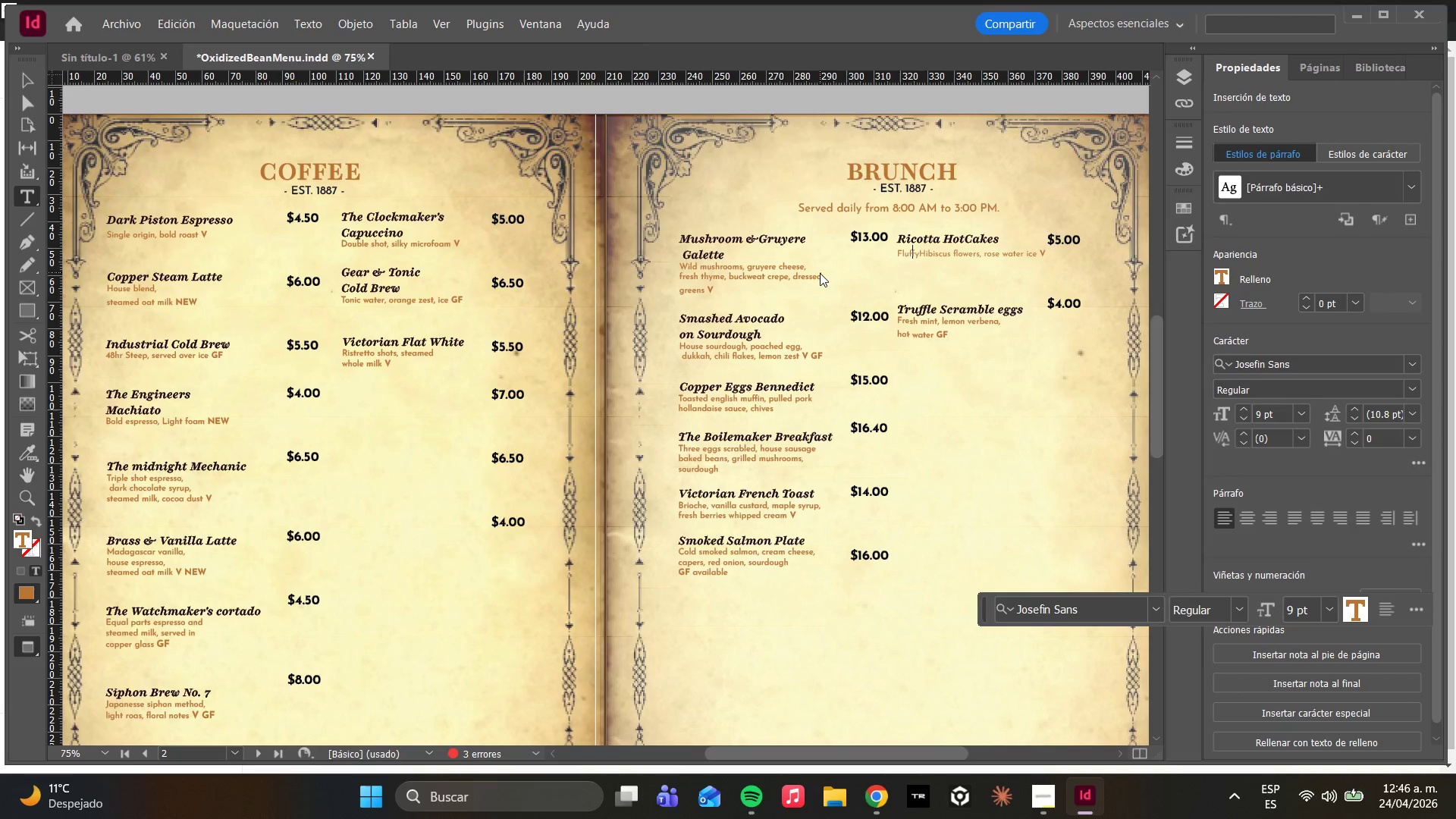 
key(ArrowRight)
 